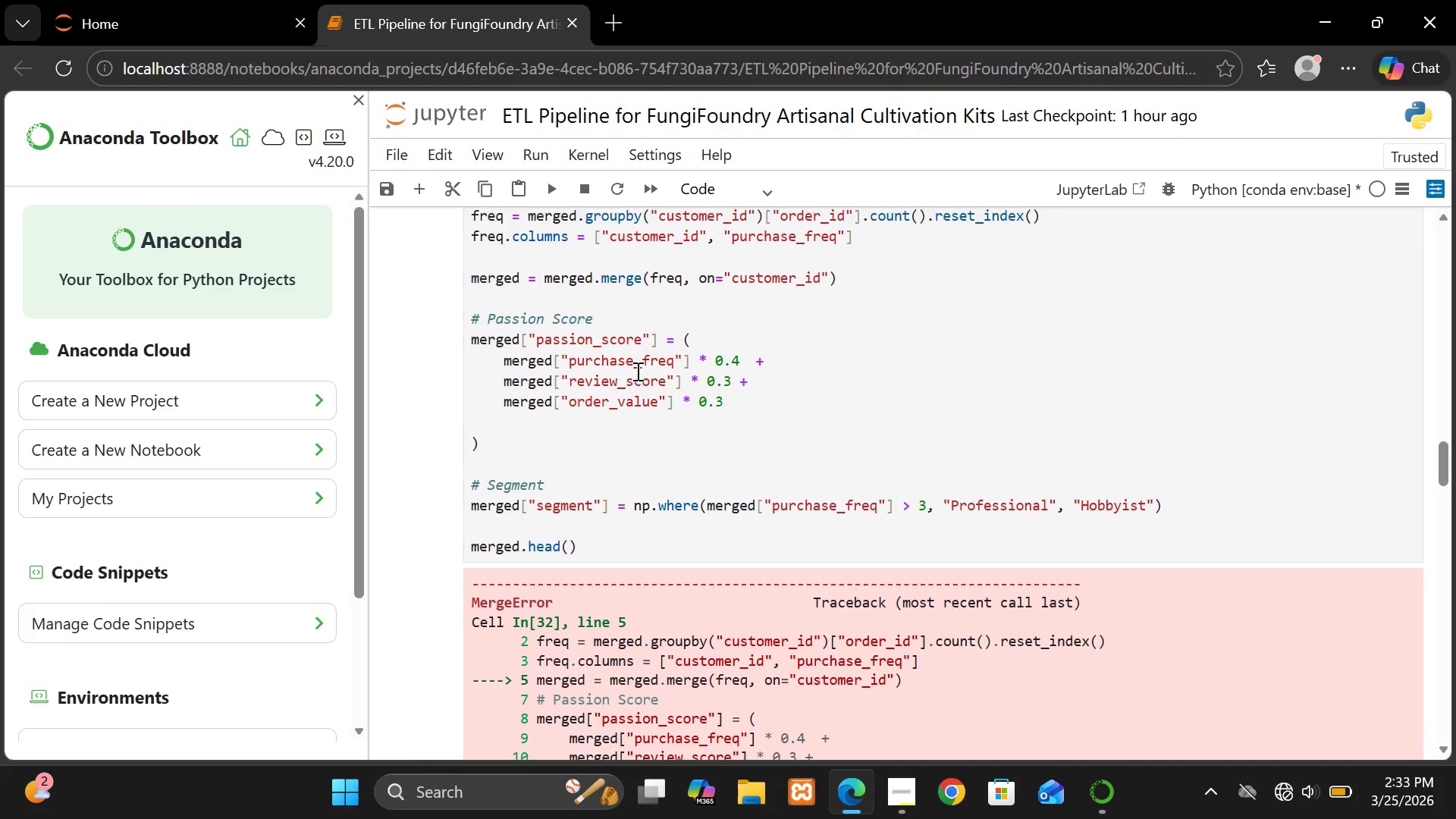 
left_click([811, 291])
 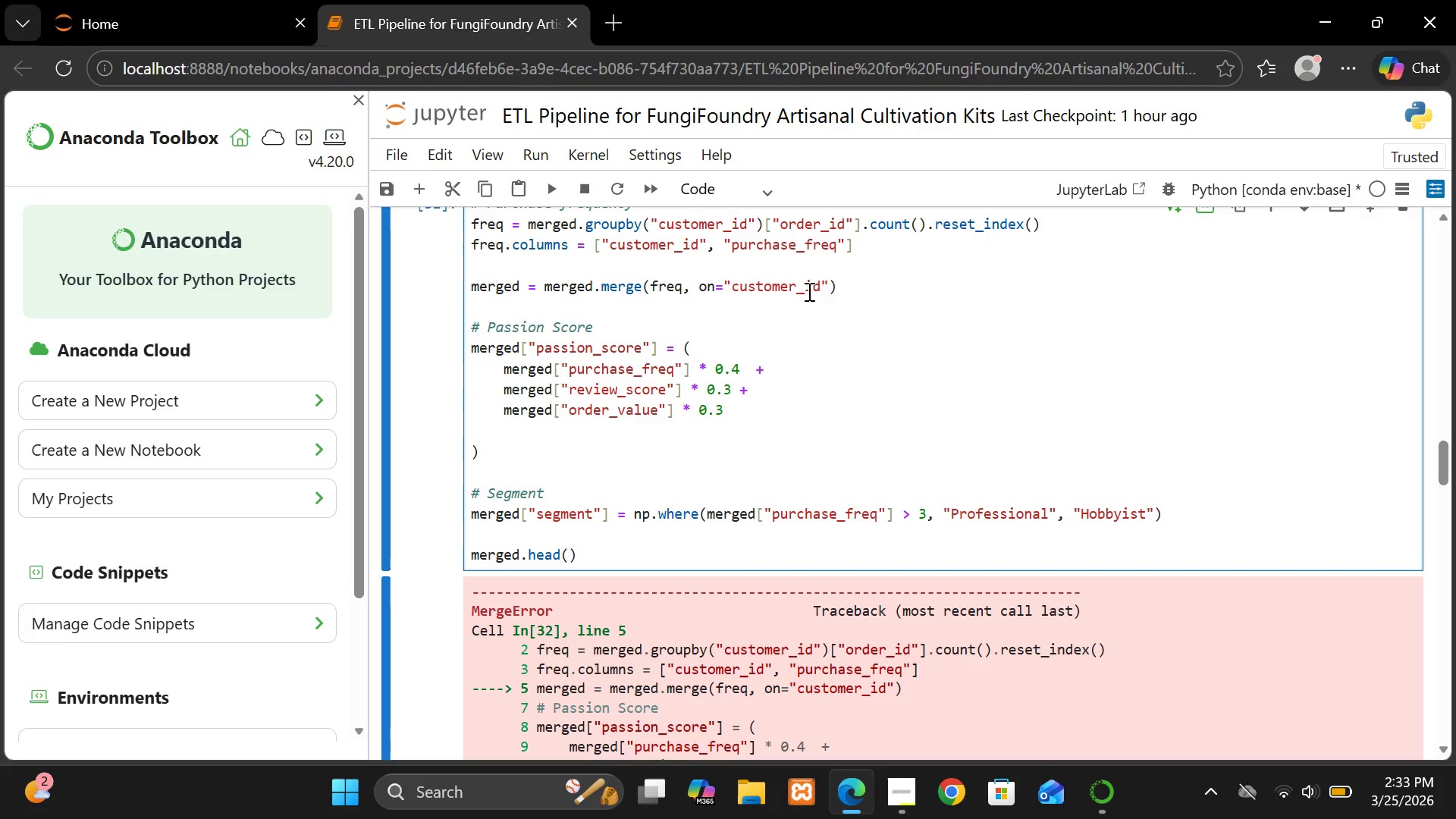 
left_click([807, 291])
 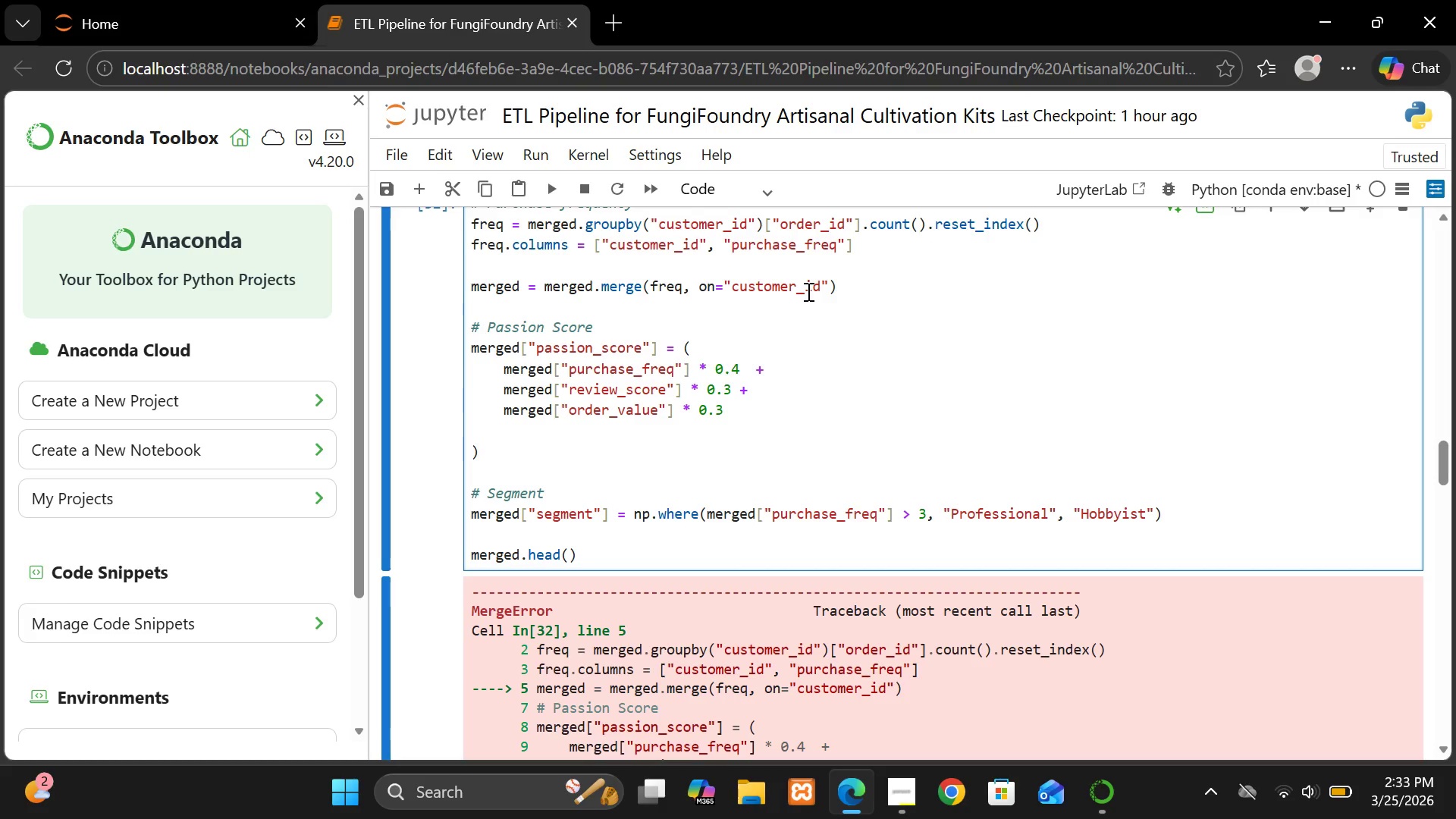 
key(Backspace)
 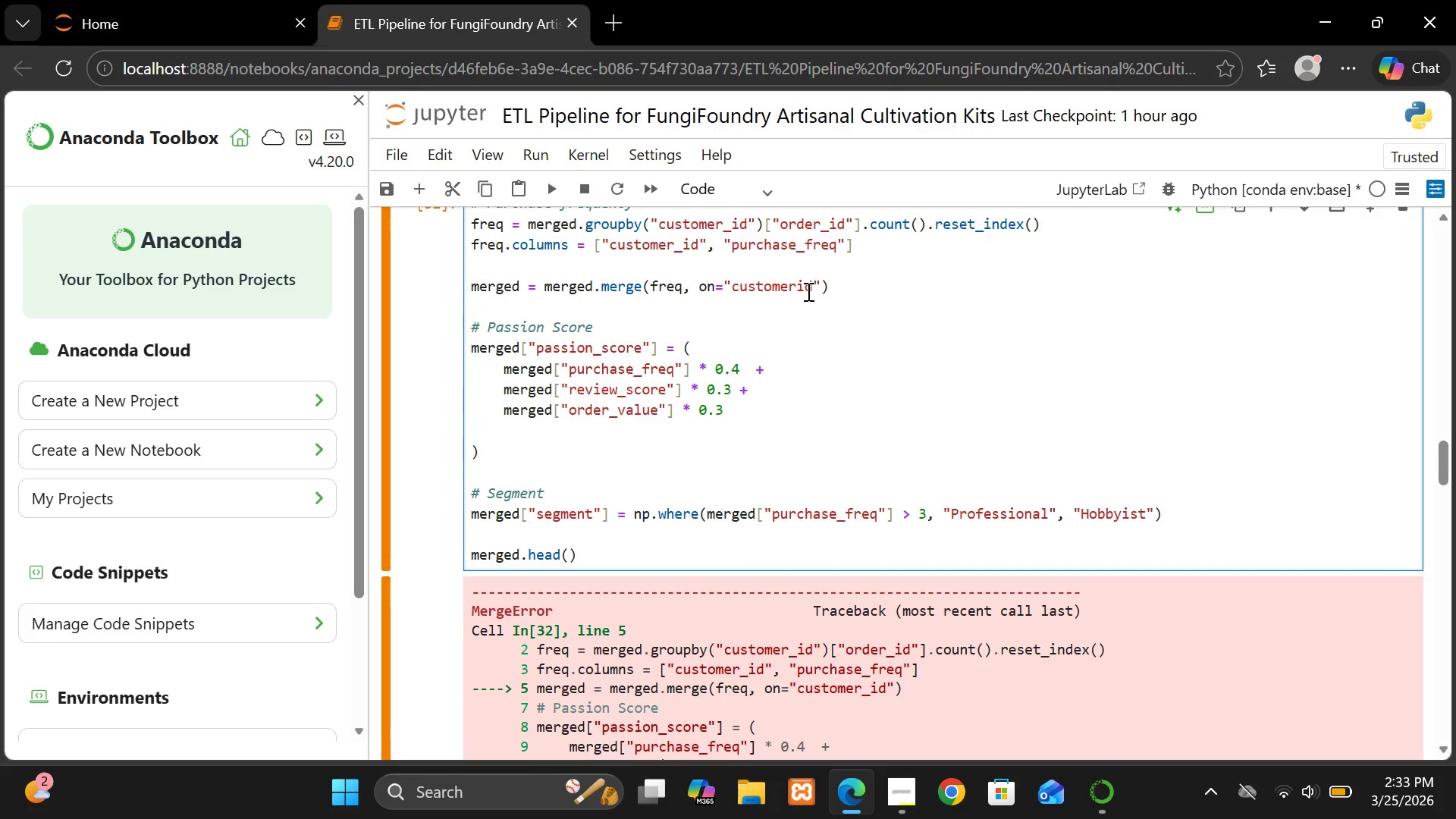 
key(Shift+Enter)
 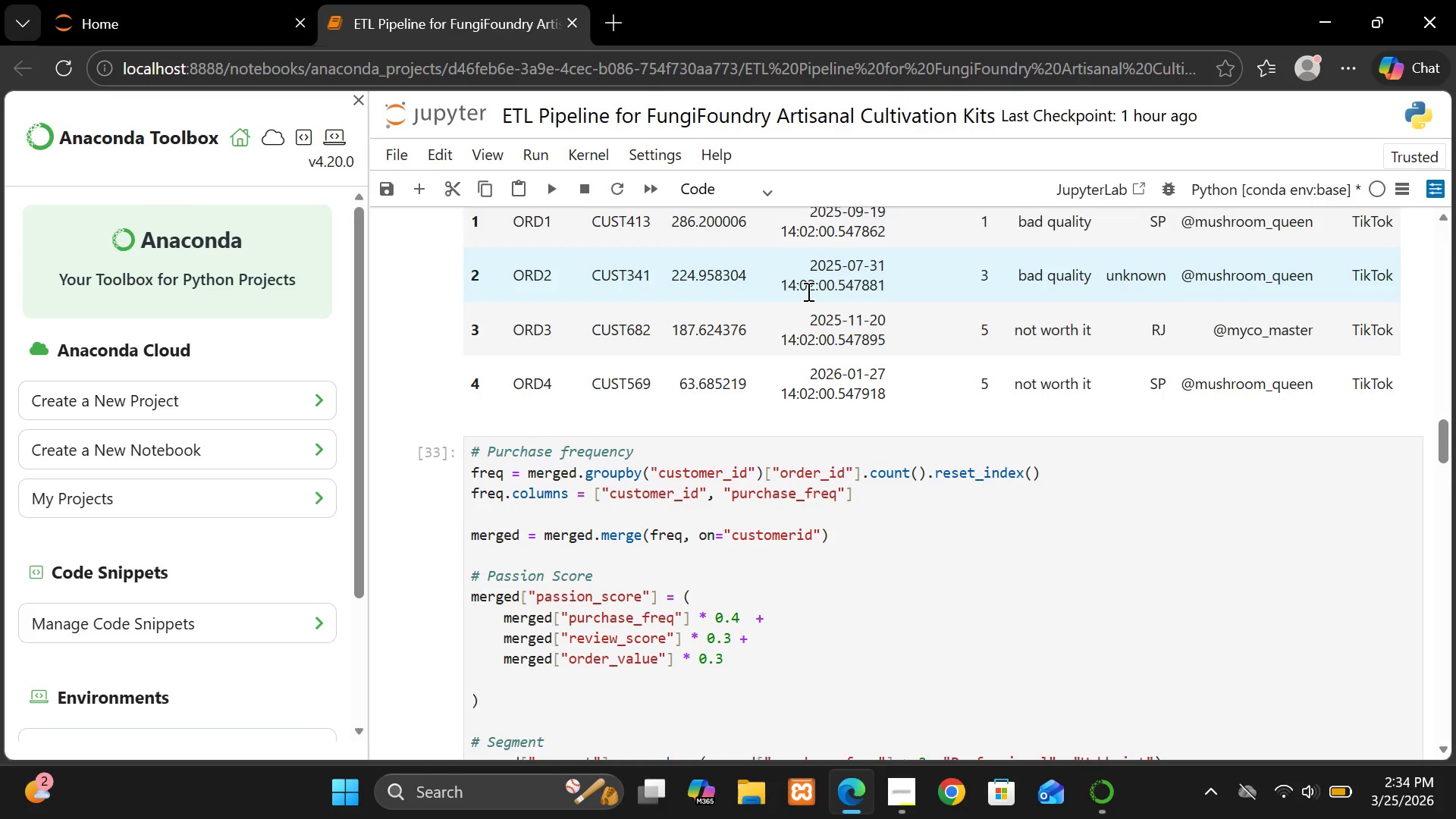 
wait(8.09)
 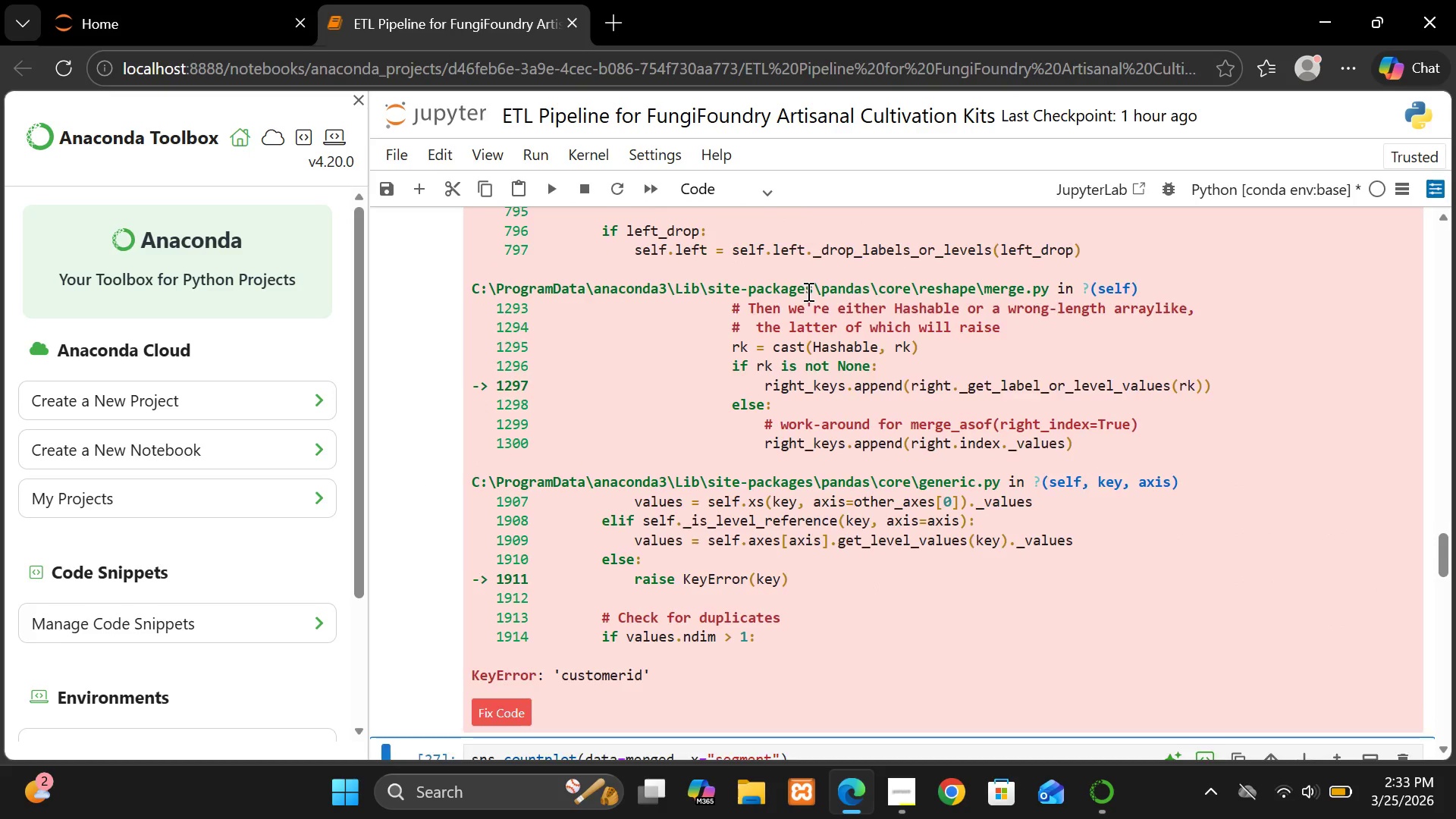 
key(Control+Z)
 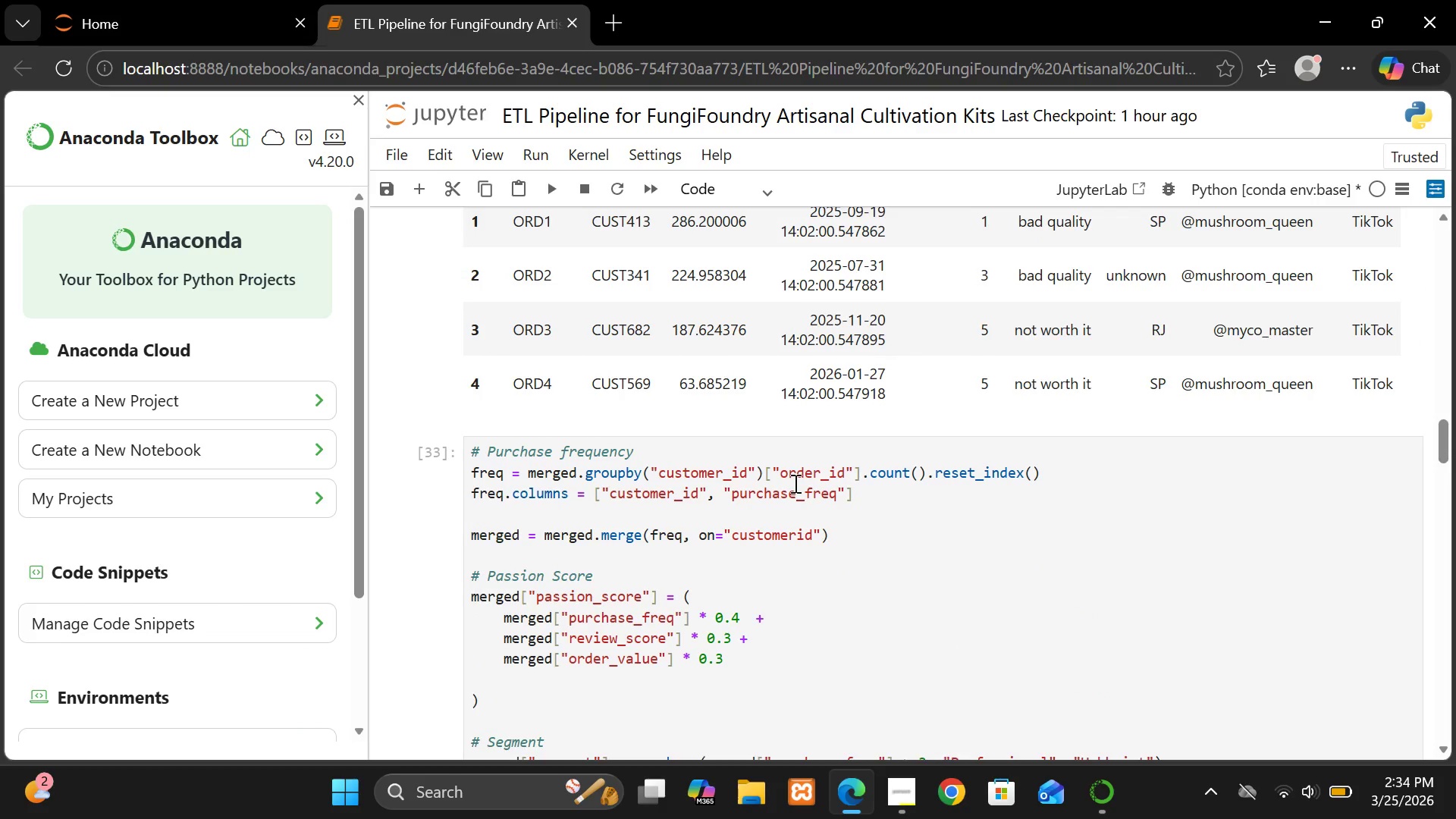 
left_click([800, 617])
 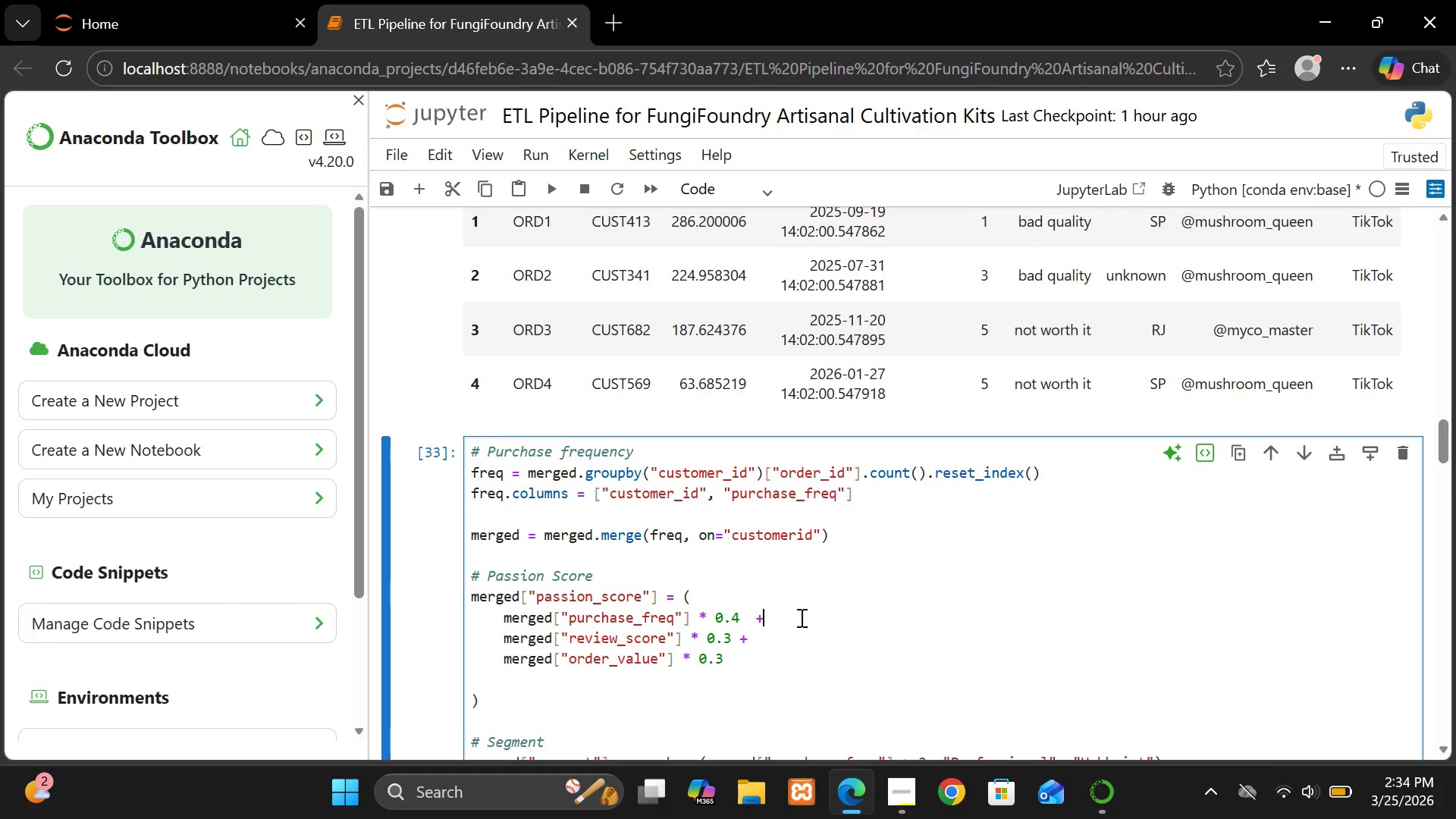 
key(Control+Z)
 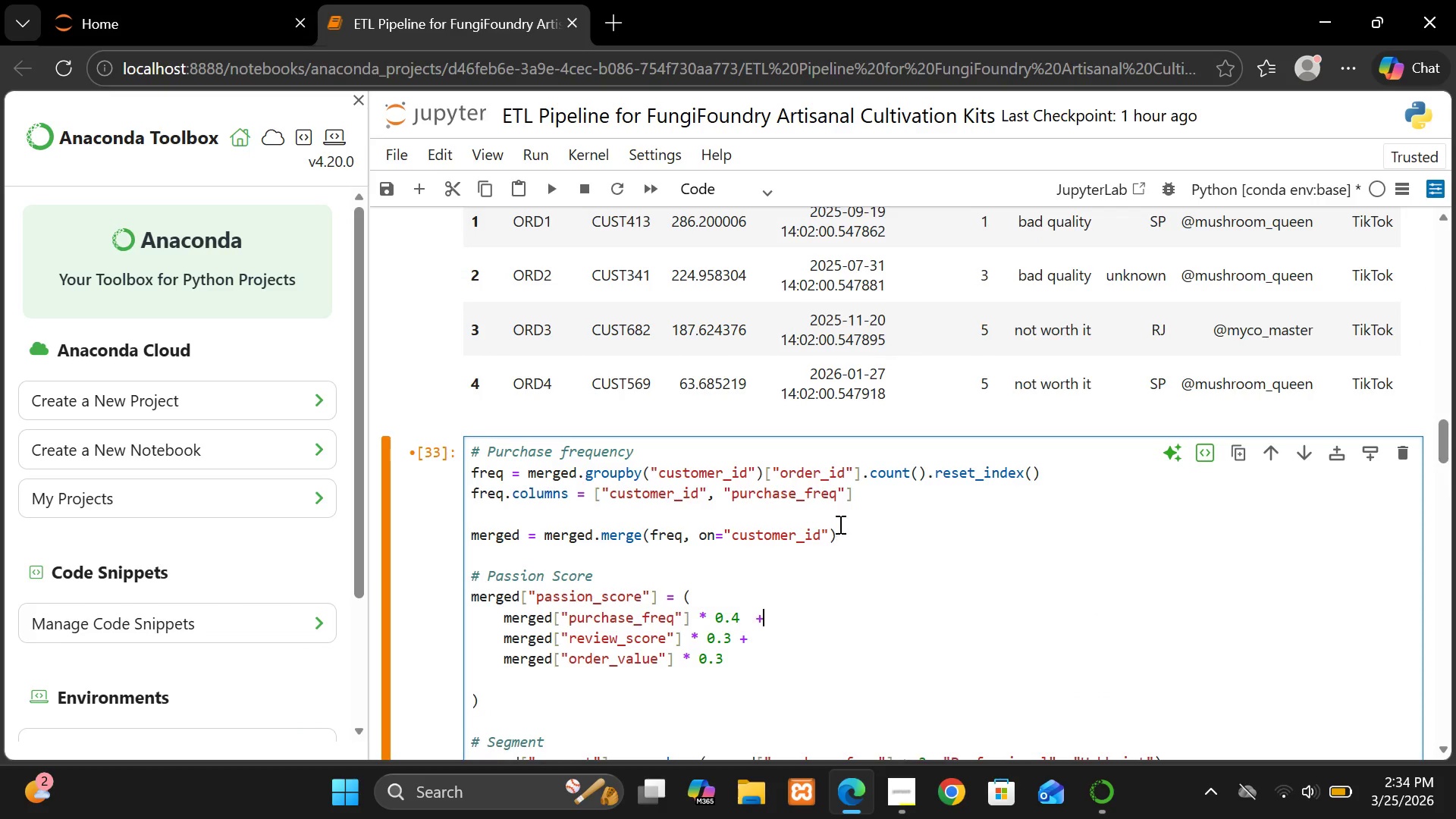 
left_click([839, 521])
 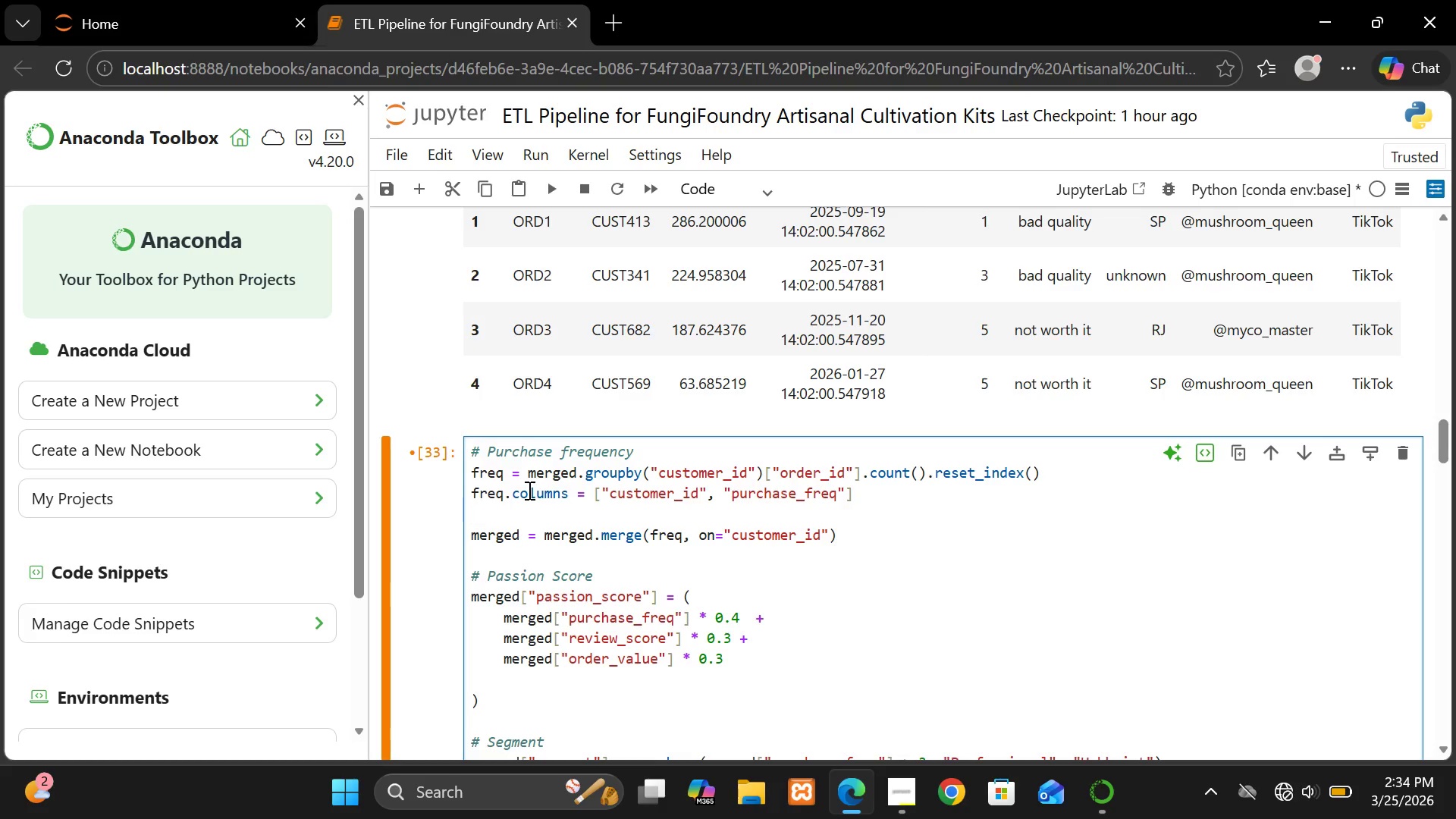 
wait(18.81)
 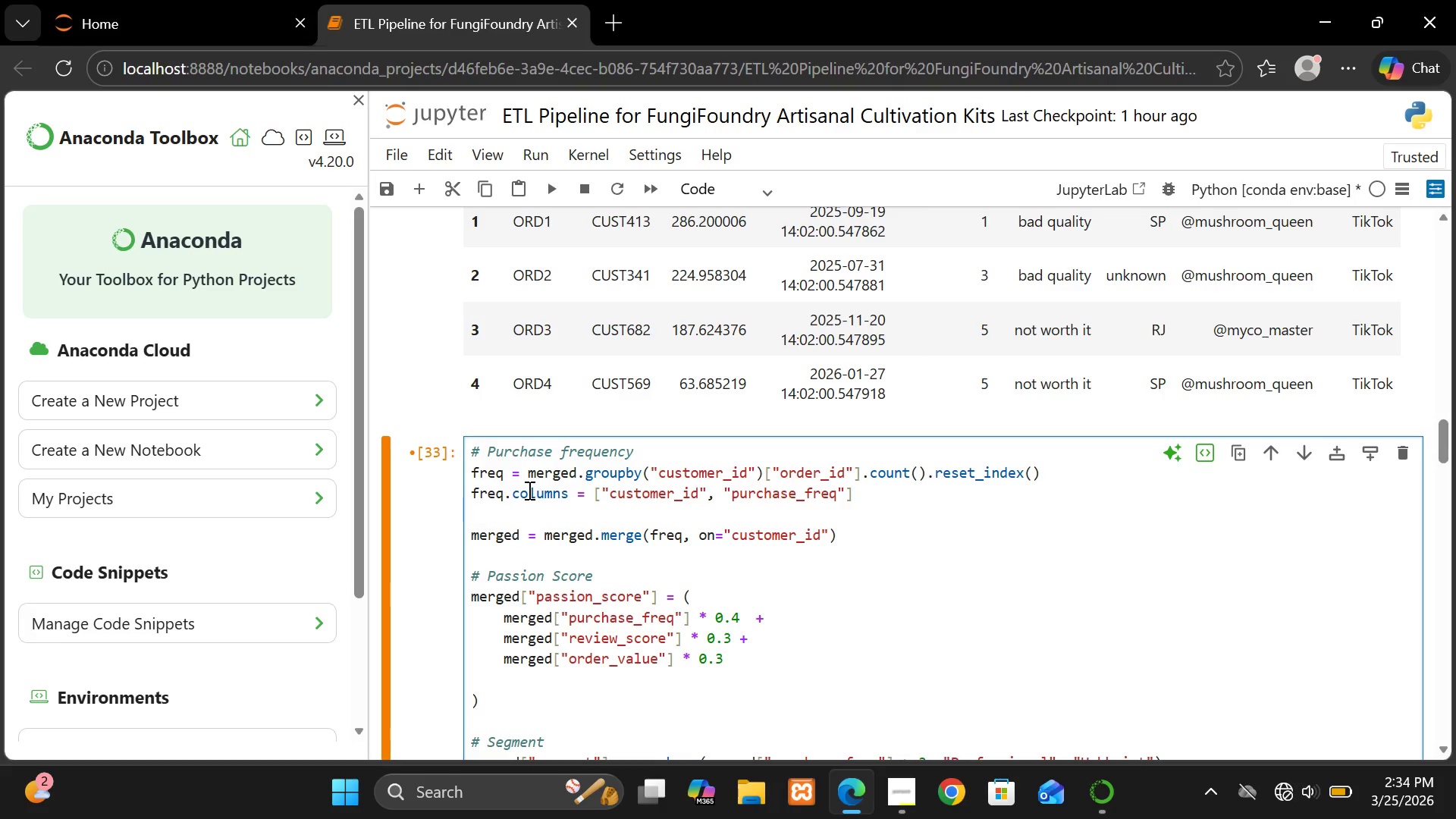 
left_click([1286, 795])
 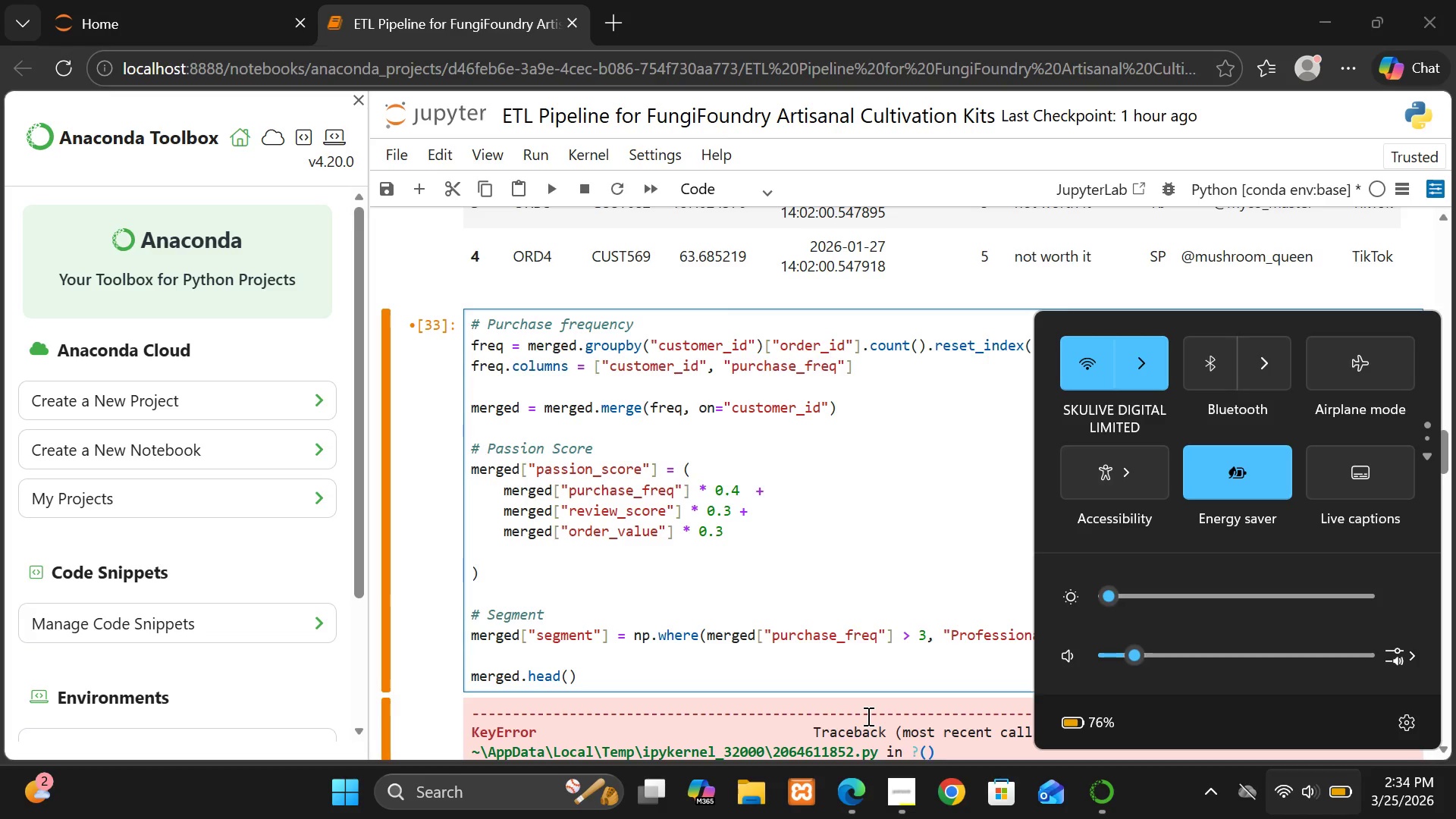 
left_click([901, 622])
 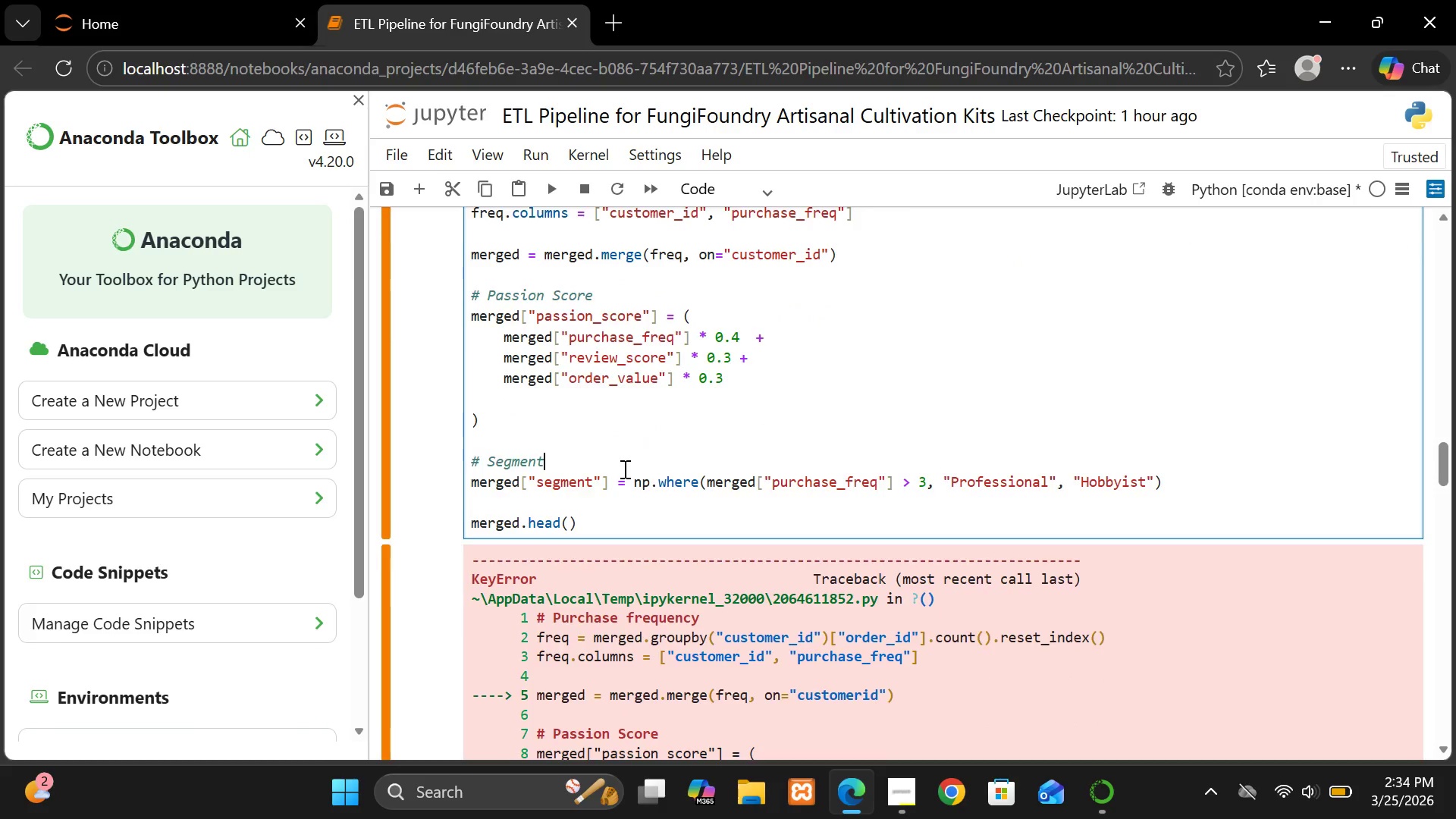 
wait(18.42)
 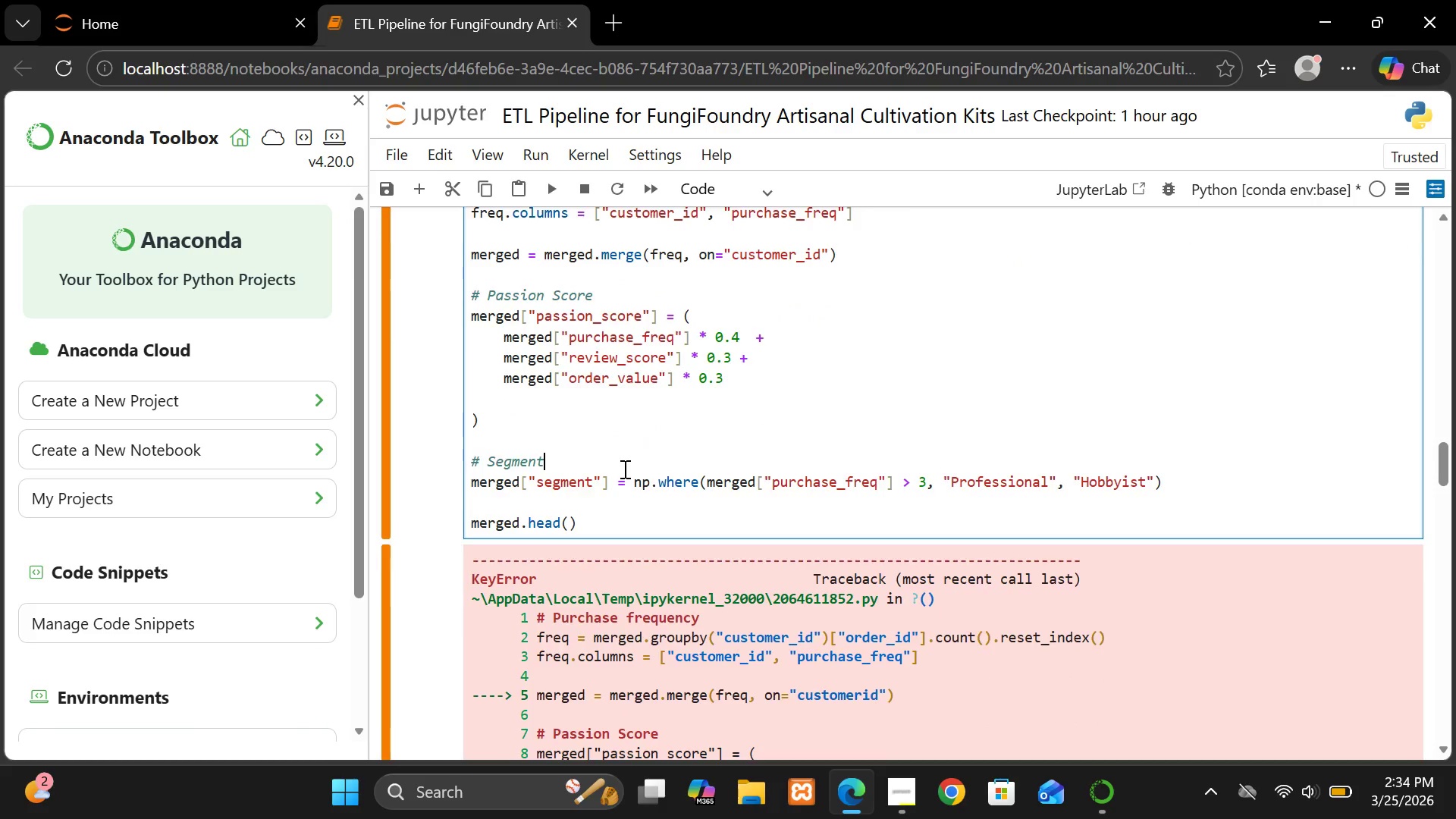 
left_click([914, 503])
 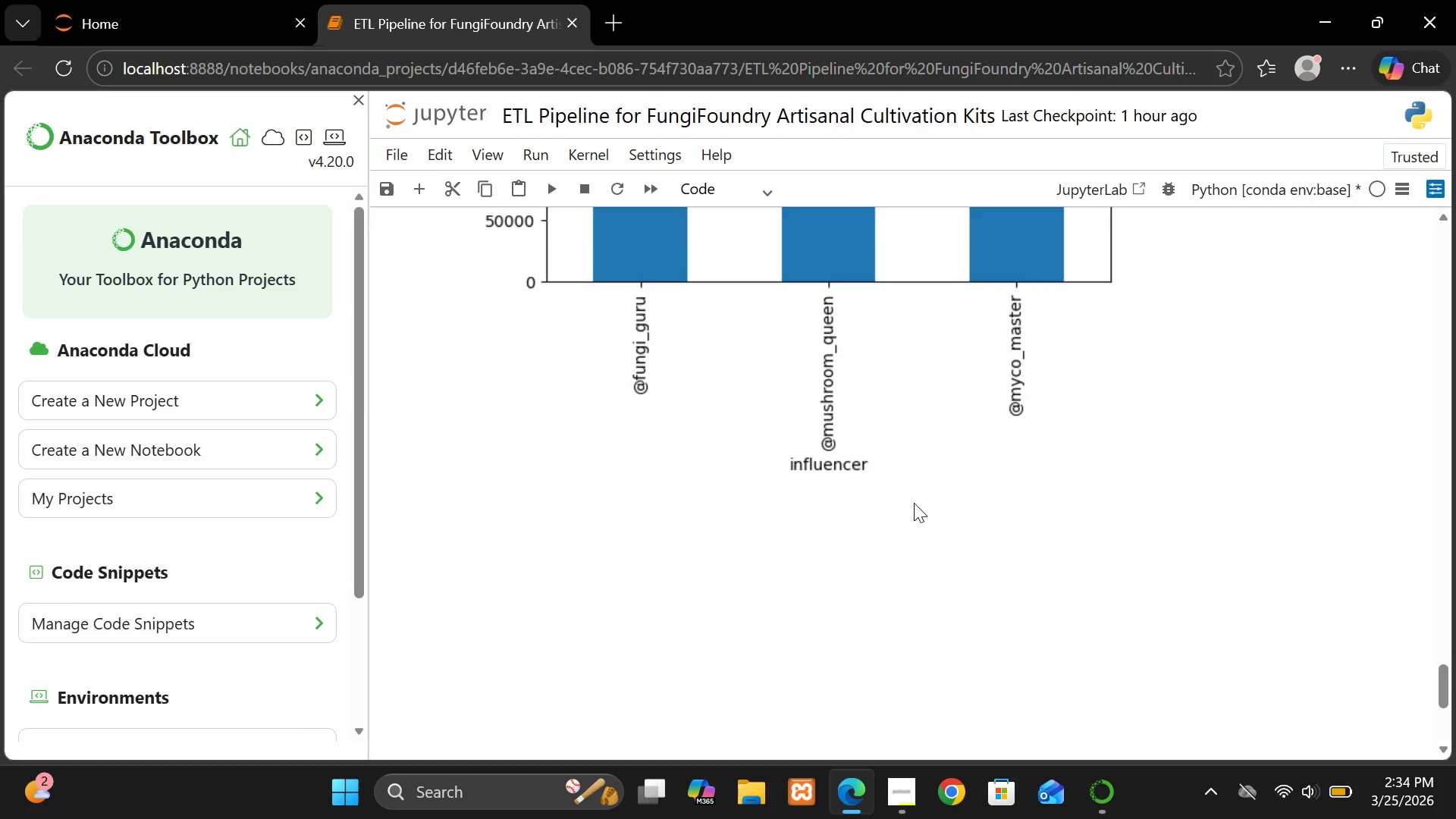 
wait(9.17)
 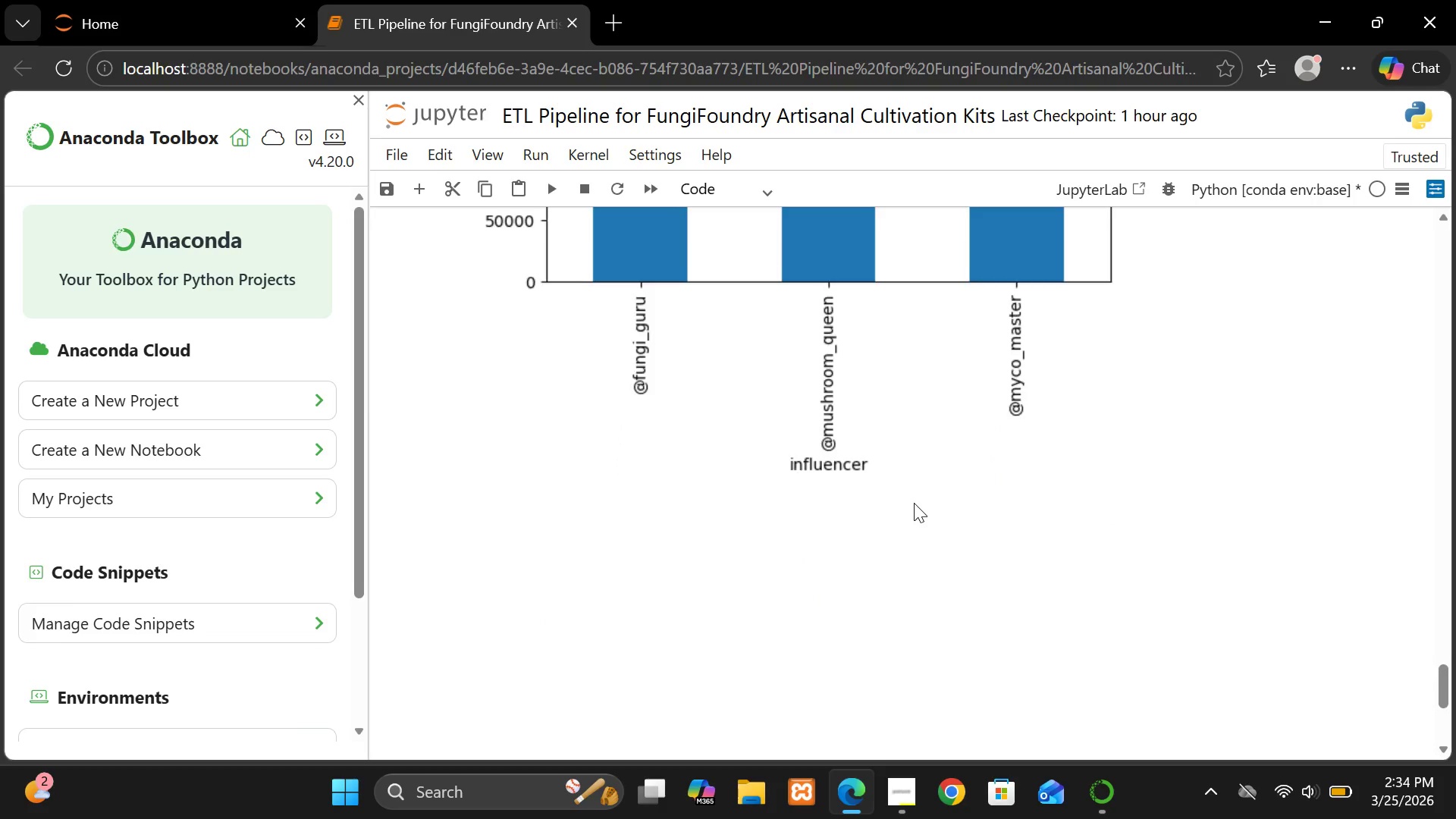 
left_click([946, 439])
 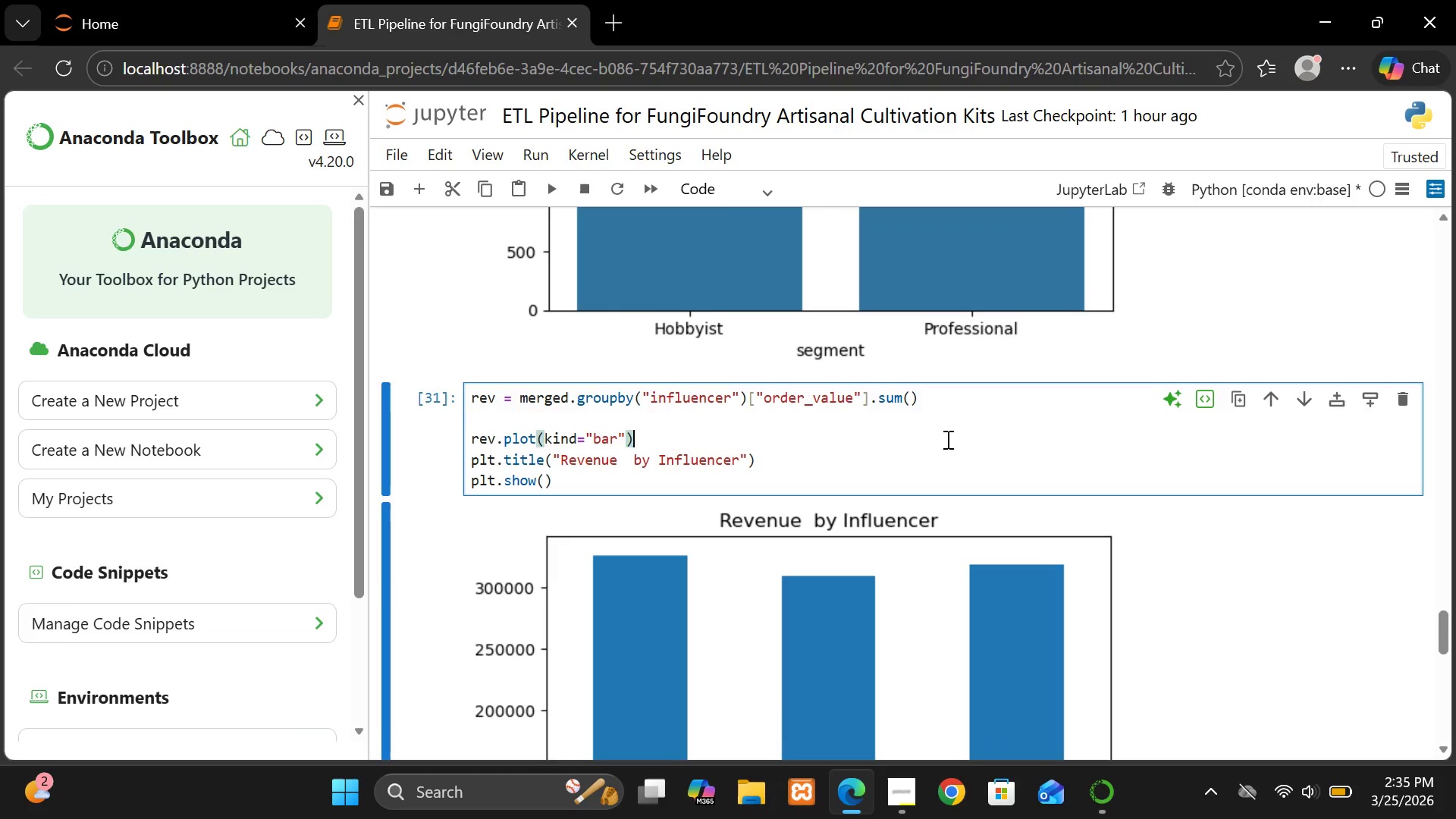 
hold_key(key=ShiftRight, duration=0.53)
 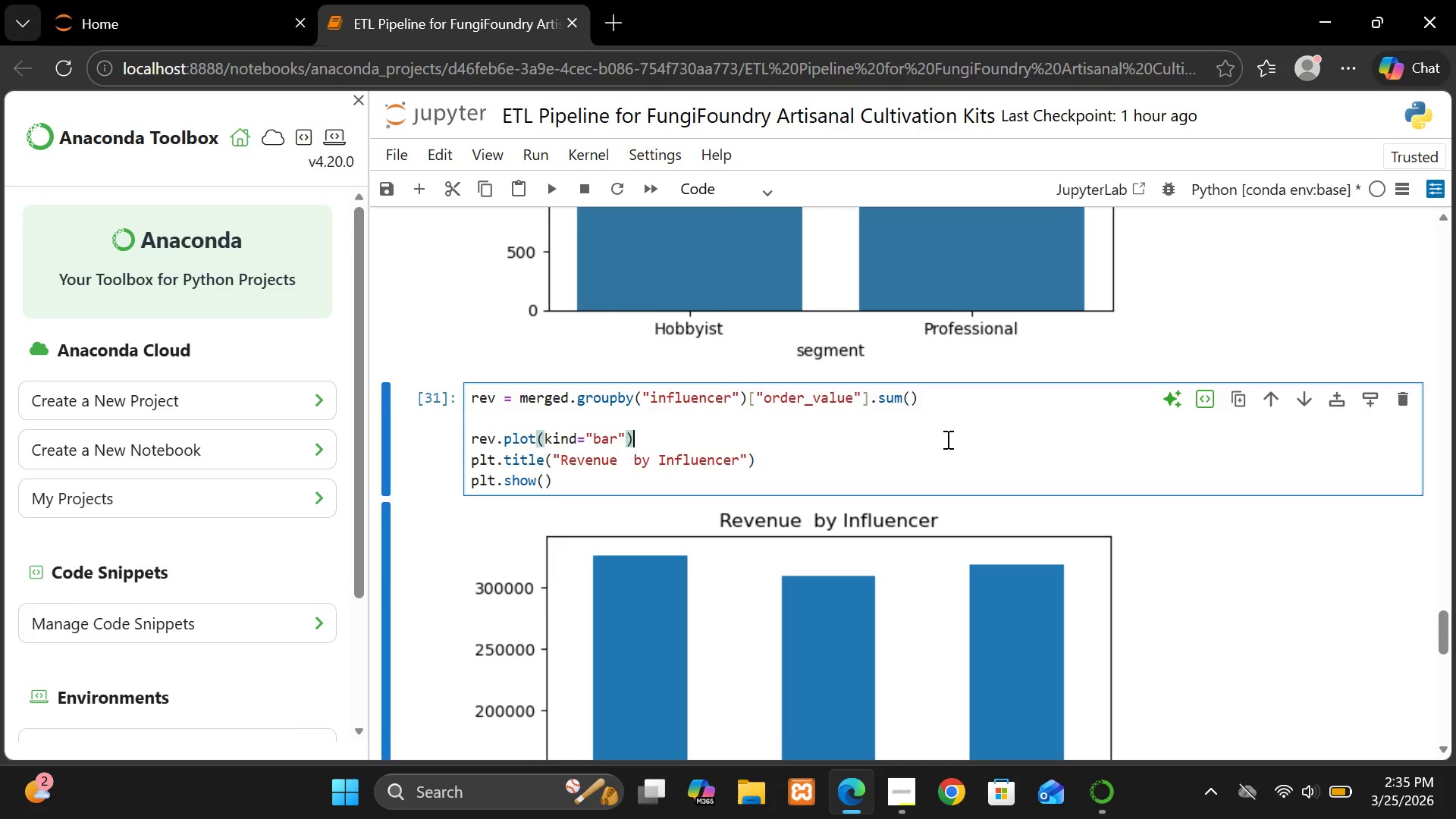 
key(Shift+Enter)
 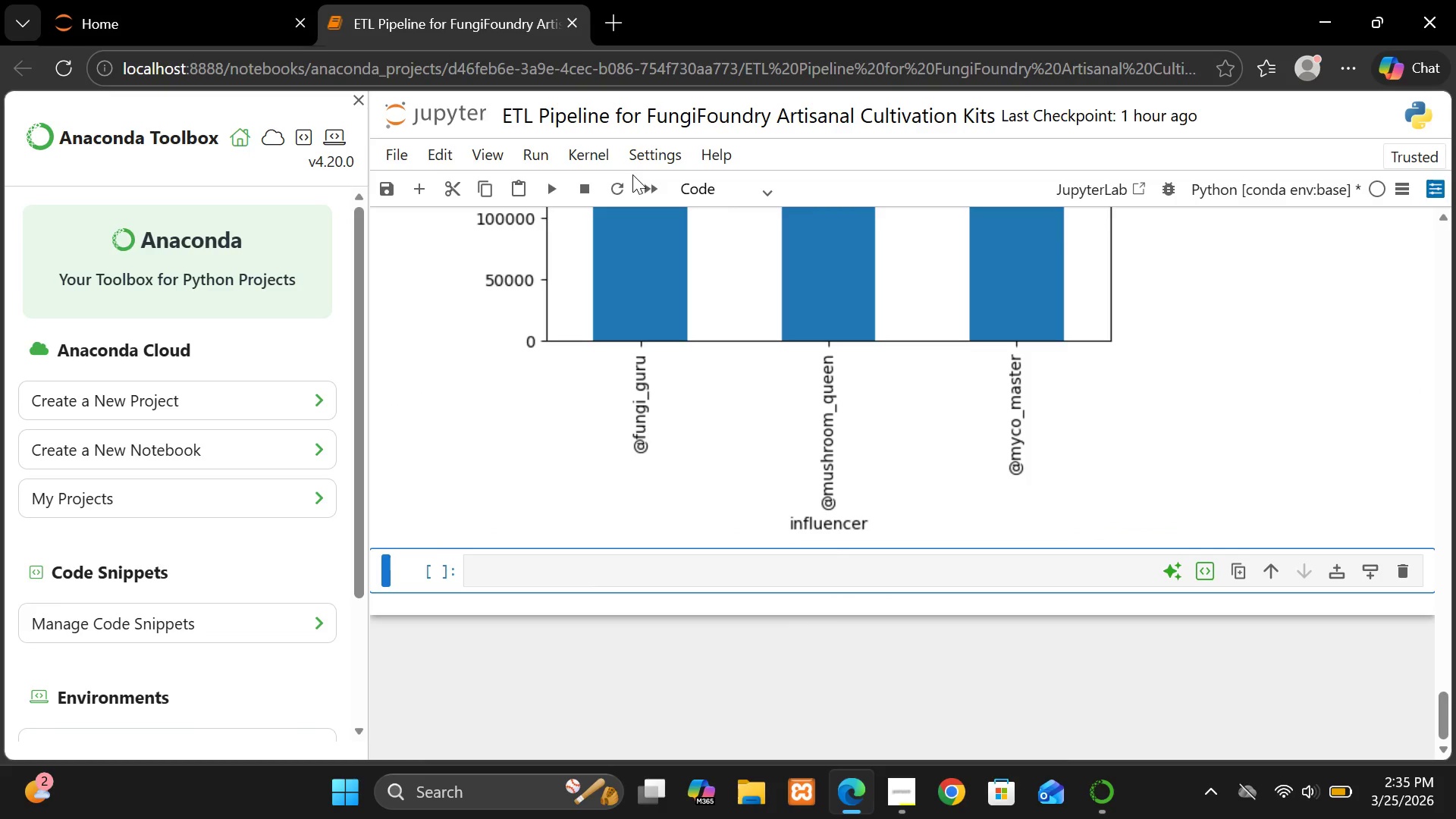 
left_click([531, 153])
 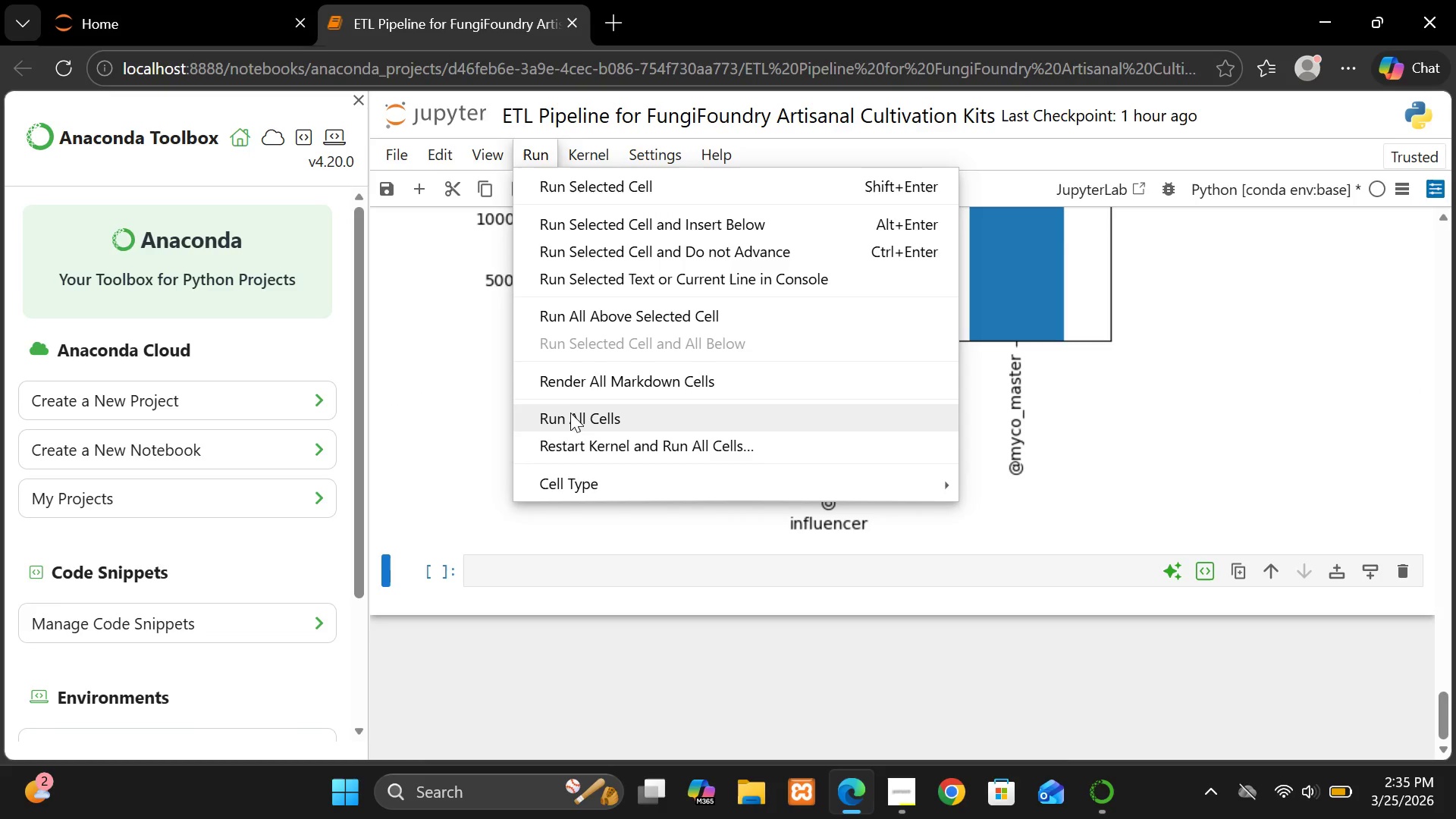 
left_click([570, 419])
 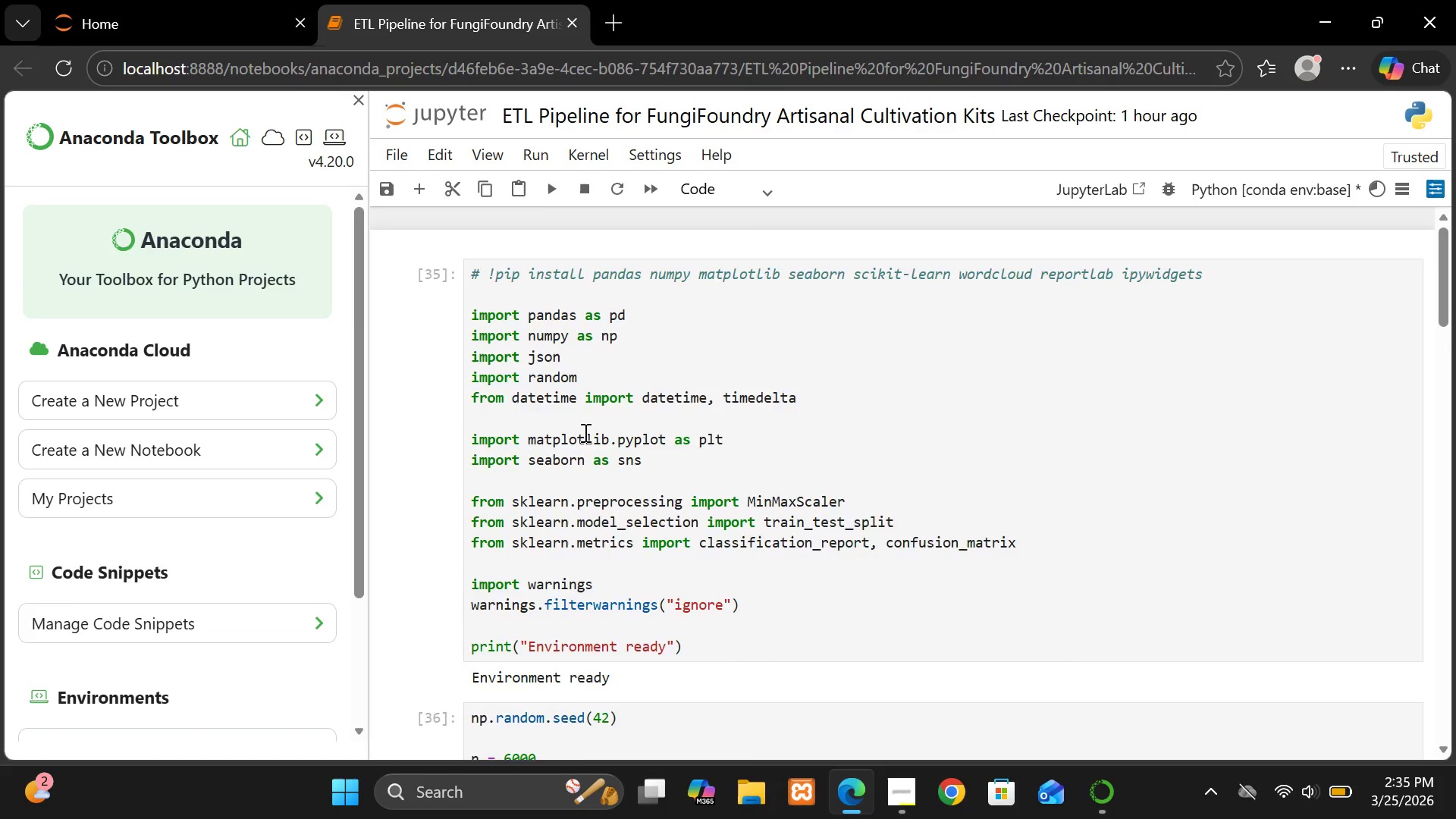 
wait(9.76)
 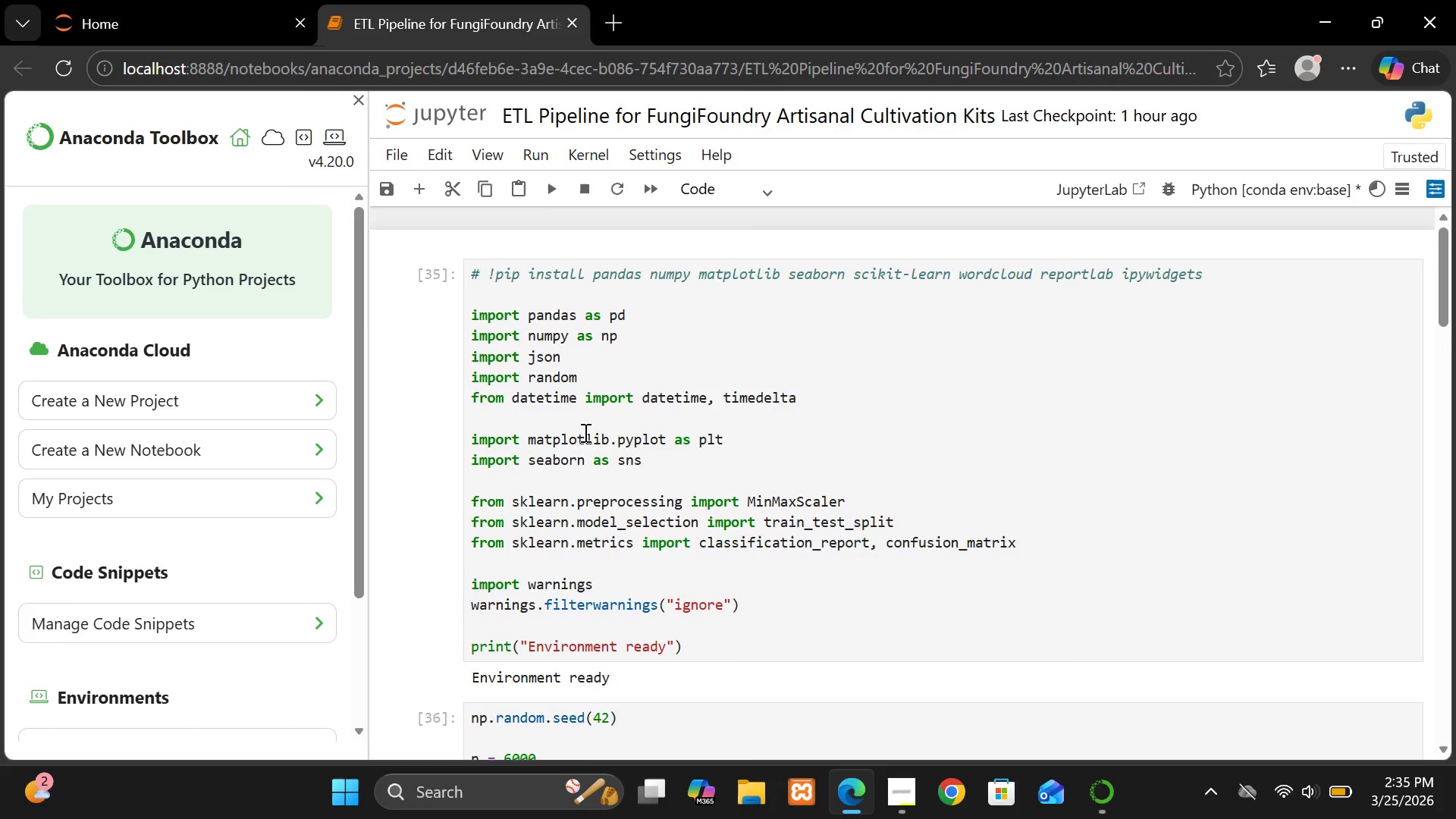 
left_click([589, 558])
 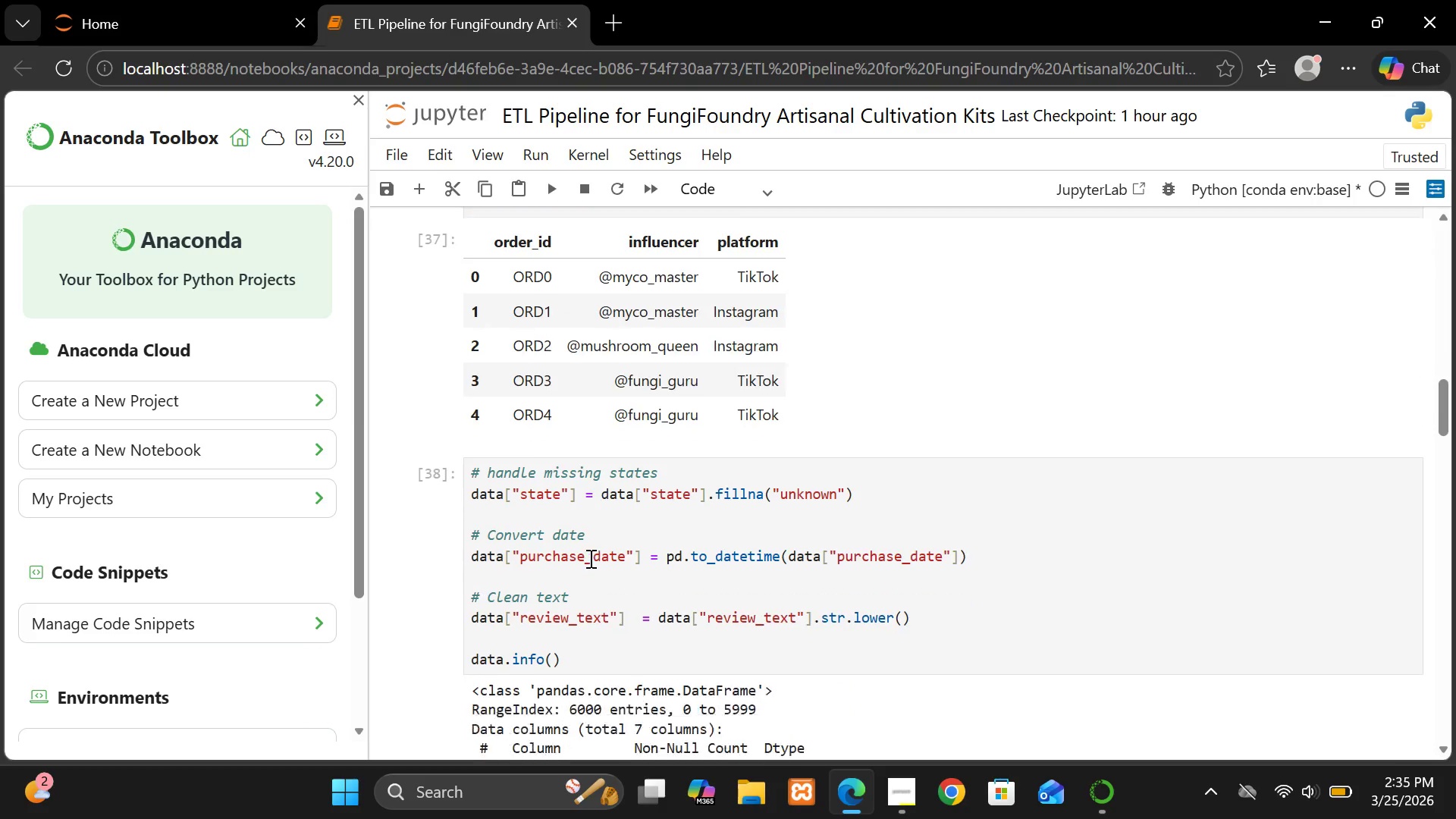 
wait(20.19)
 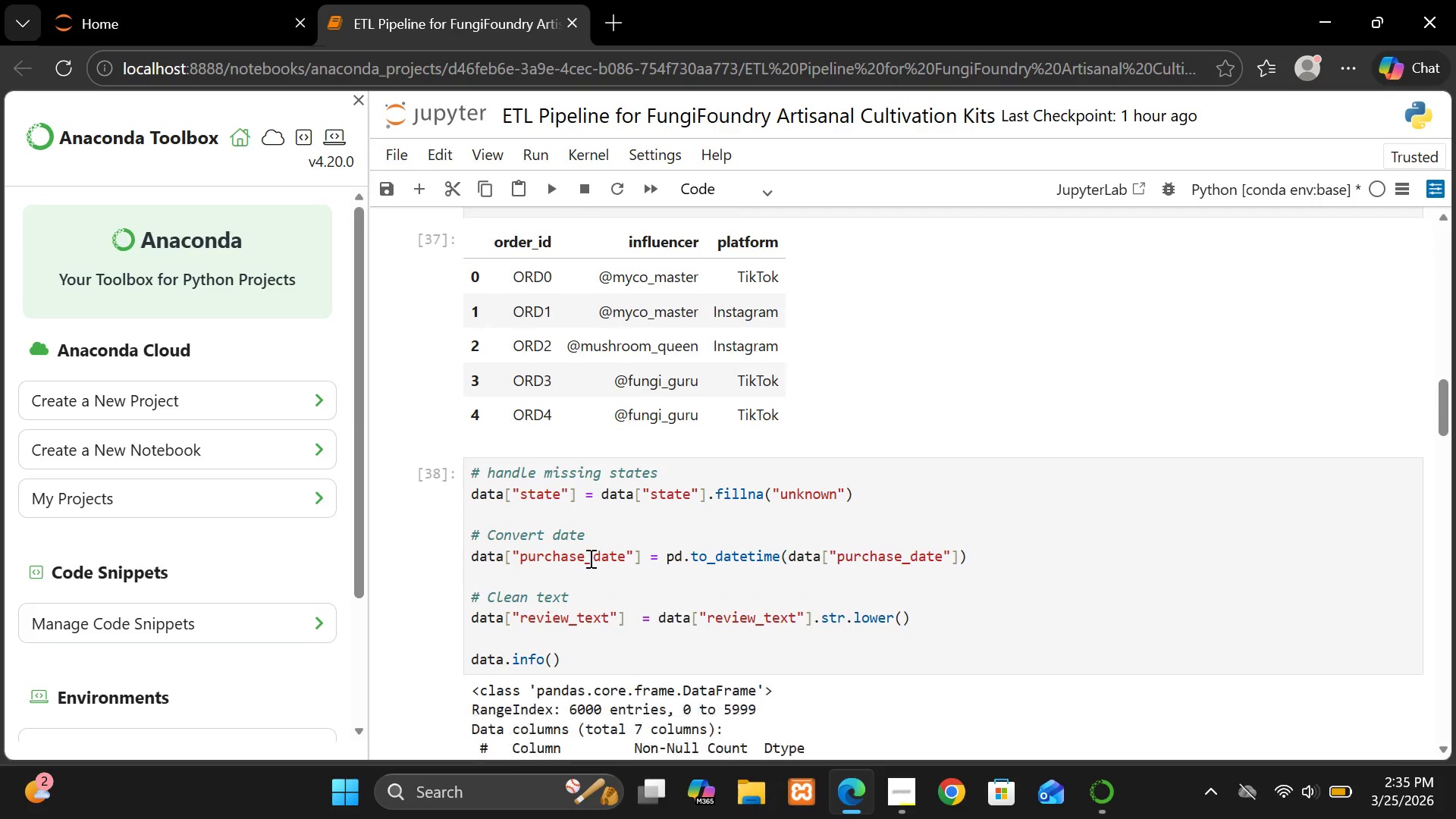 
left_click([591, 574])
 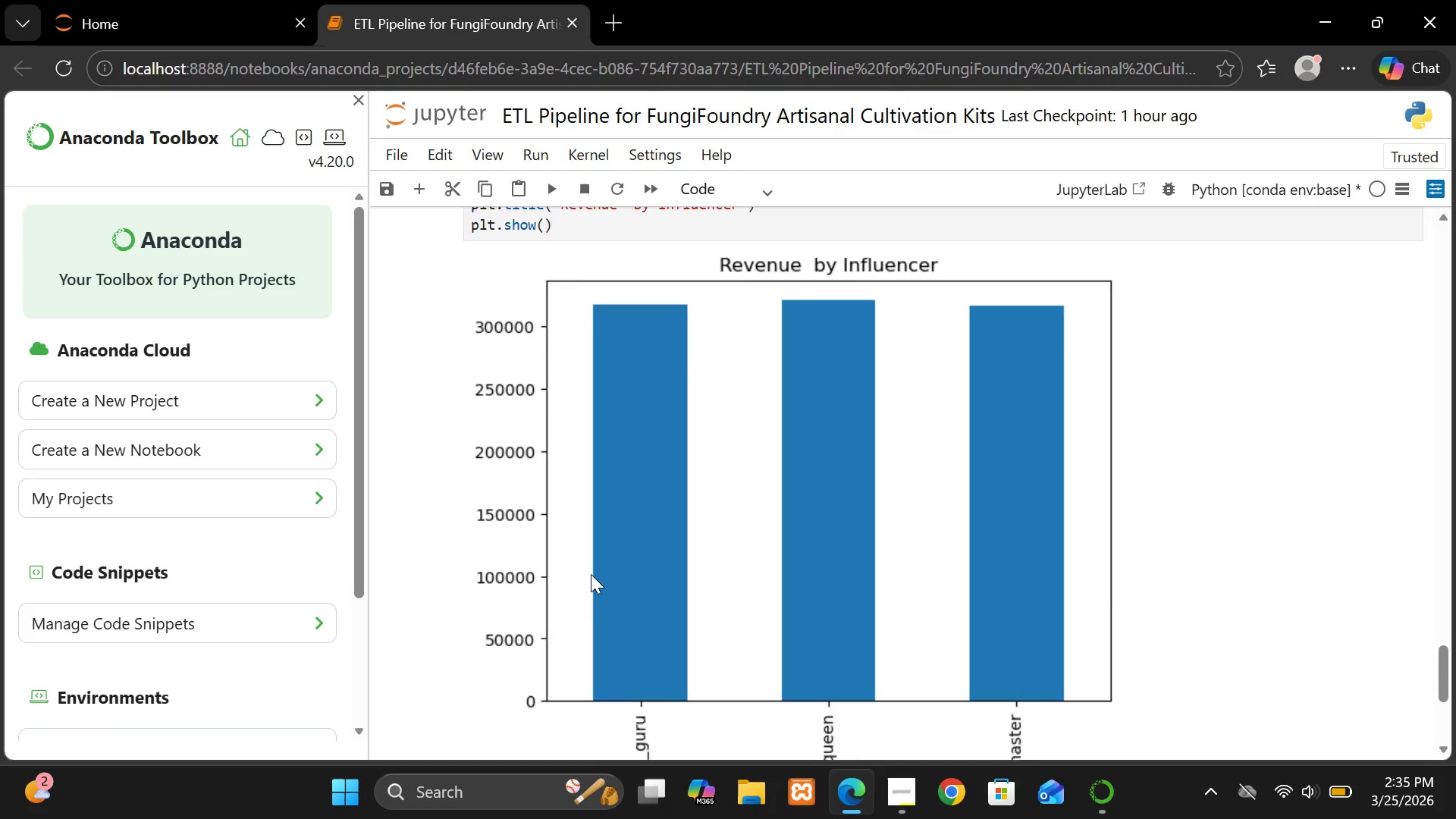 
wait(24.39)
 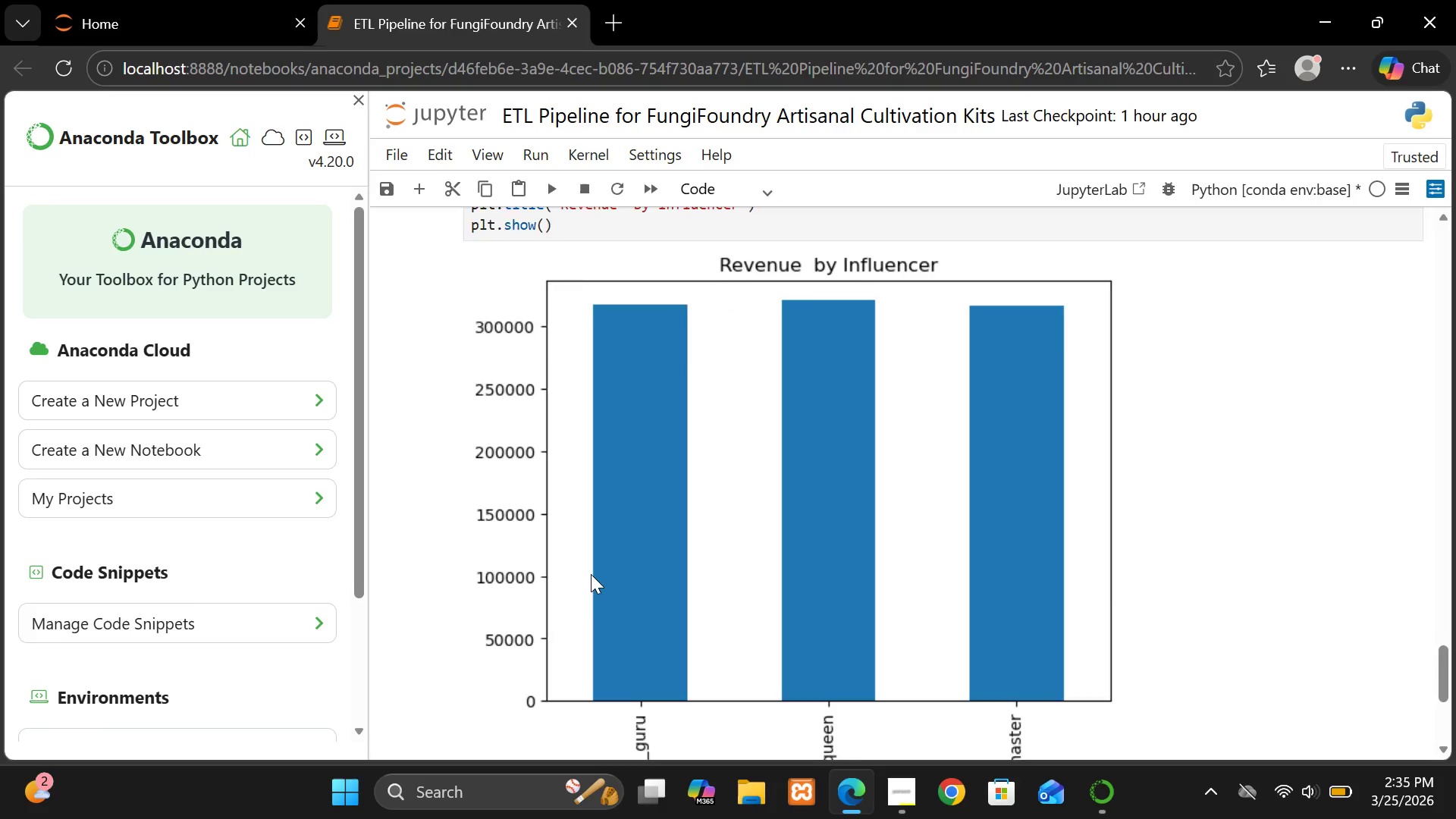 
type(mr)
key(Backspace)
type(erged["target"] = np.where(merged)
 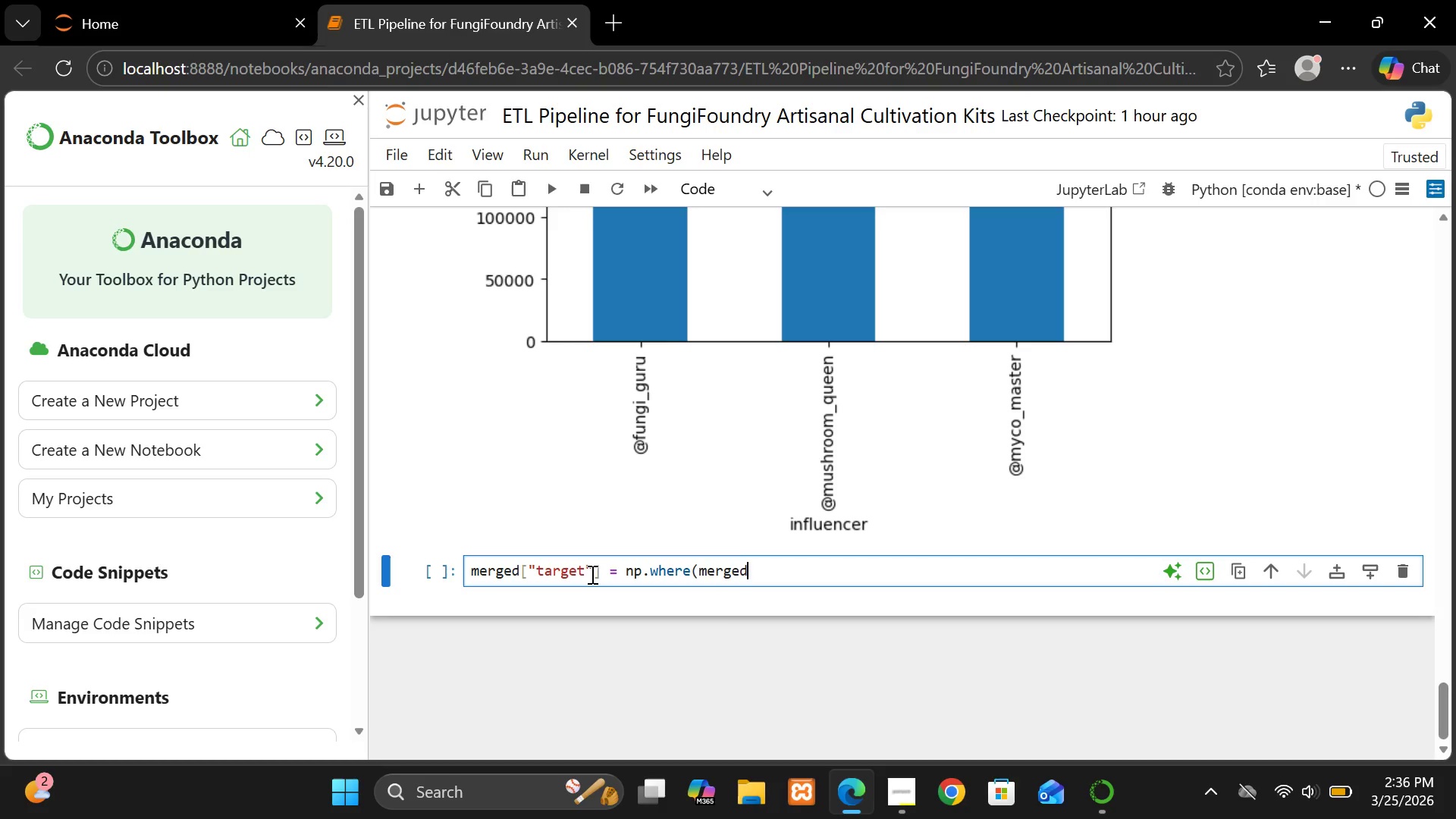 
type(["swe)
key(Backspace)
key(Backspace)
type(egment"])
 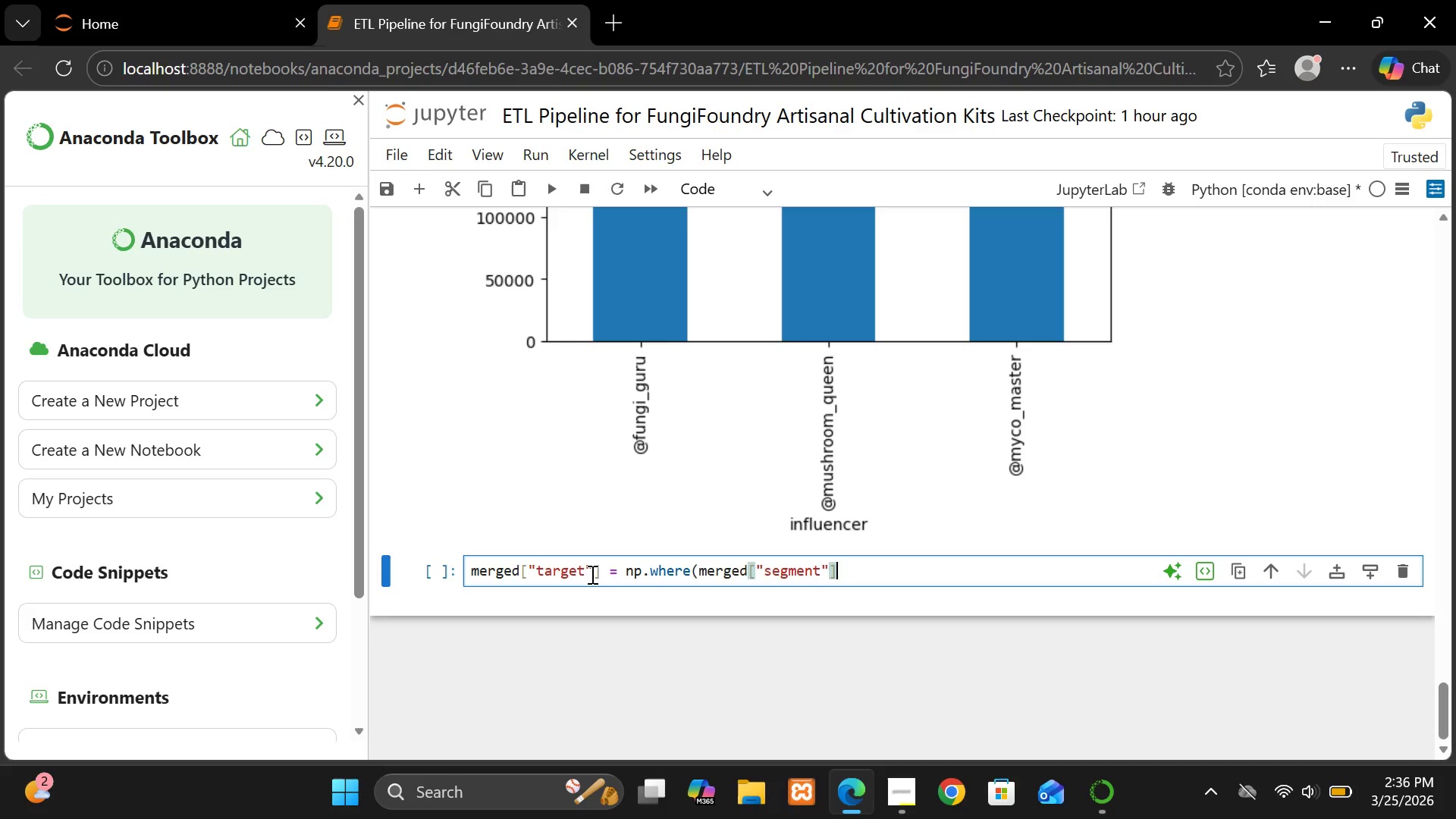 
type( == "Professional)
 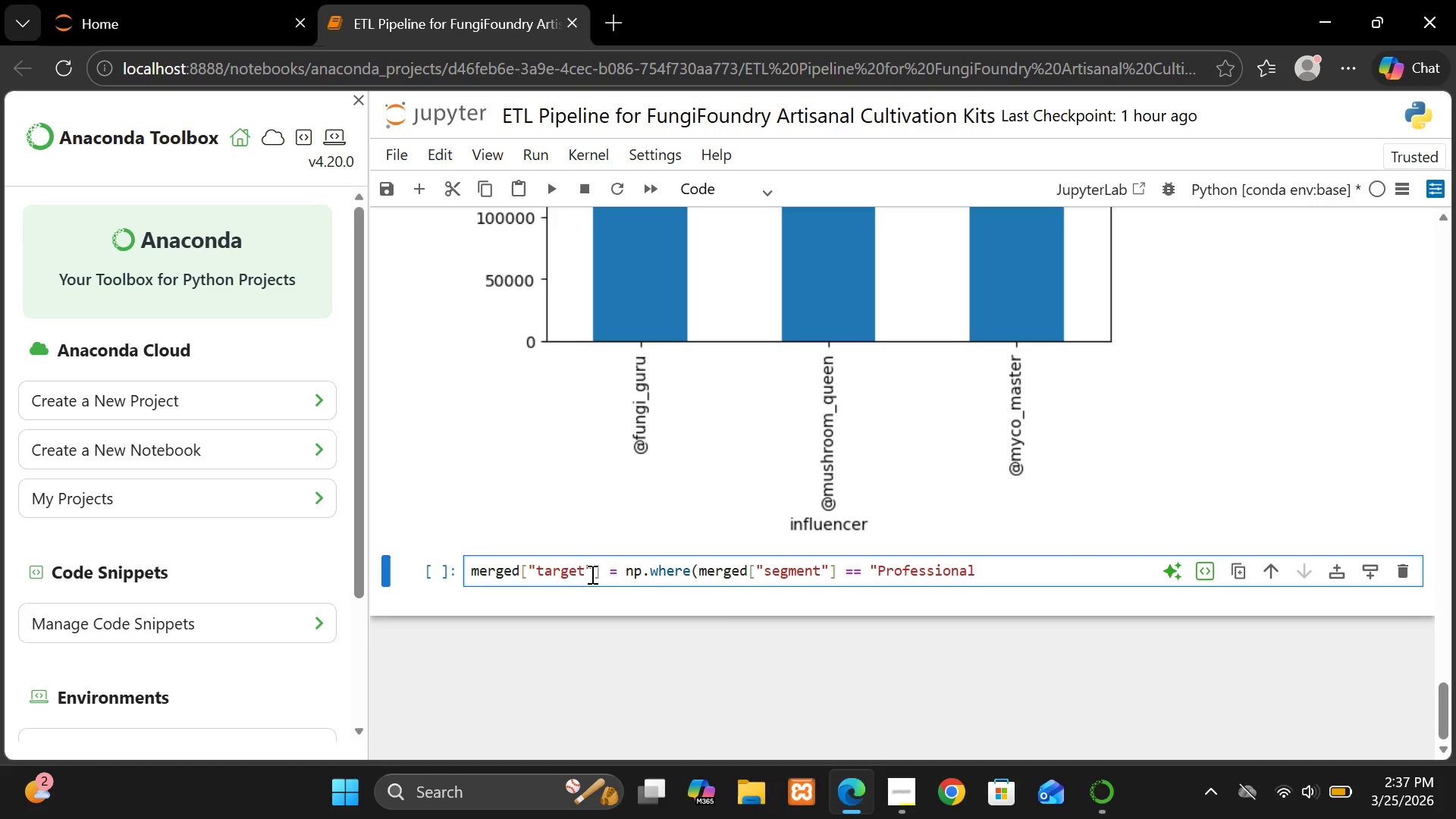 
key(Shift+Quote)
 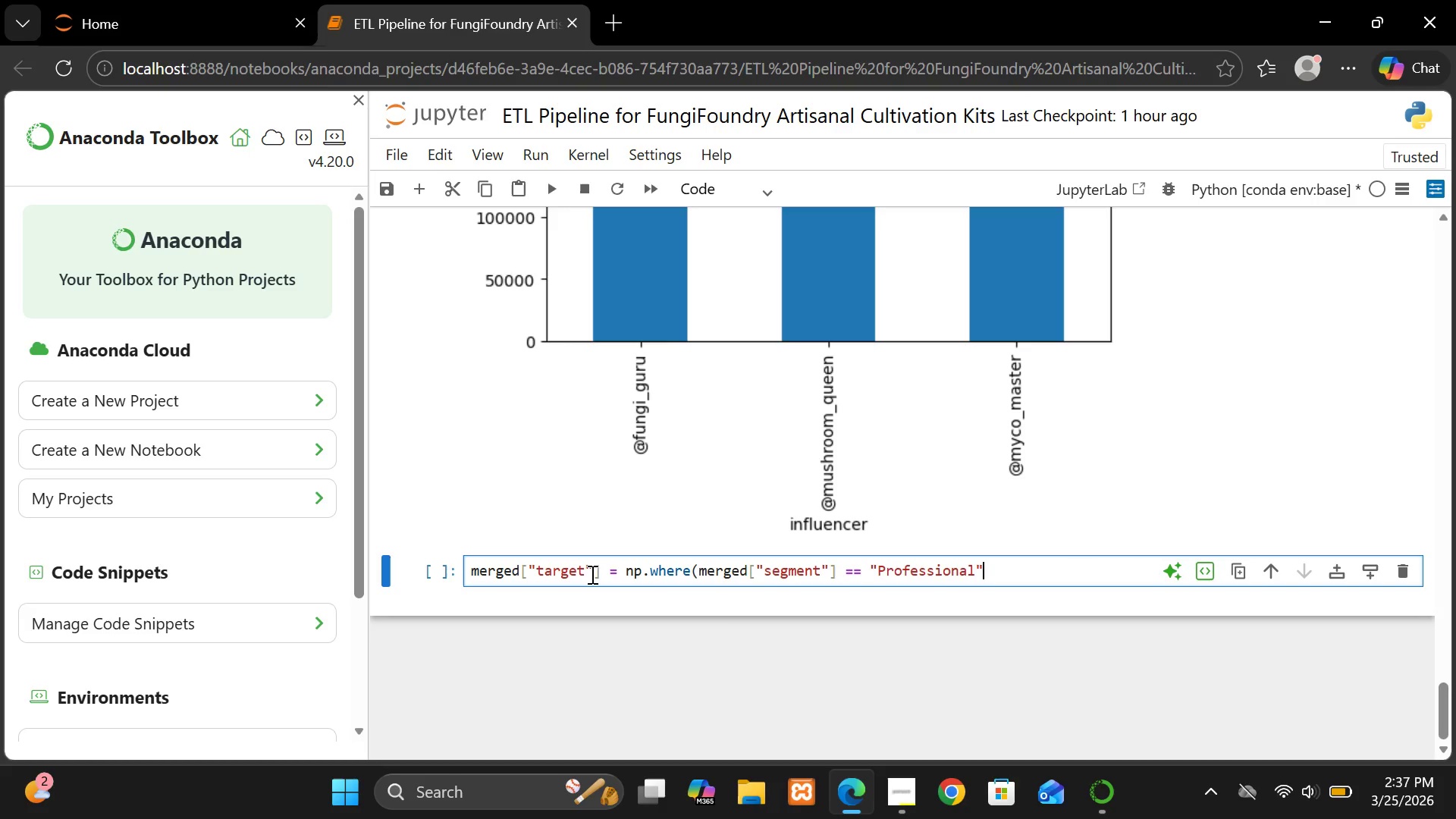 
key(Comma)
 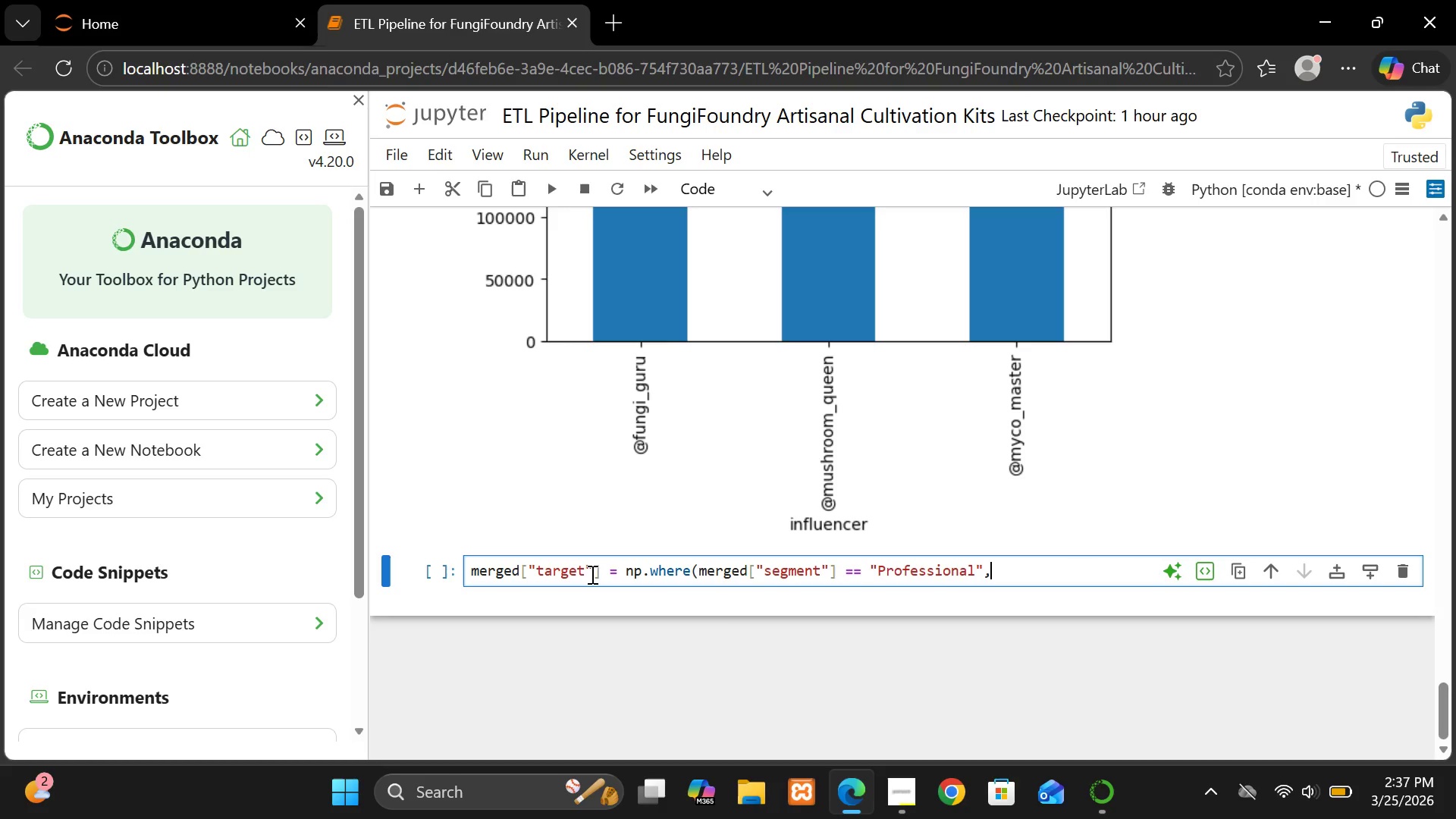 
key(Shift+Space)
 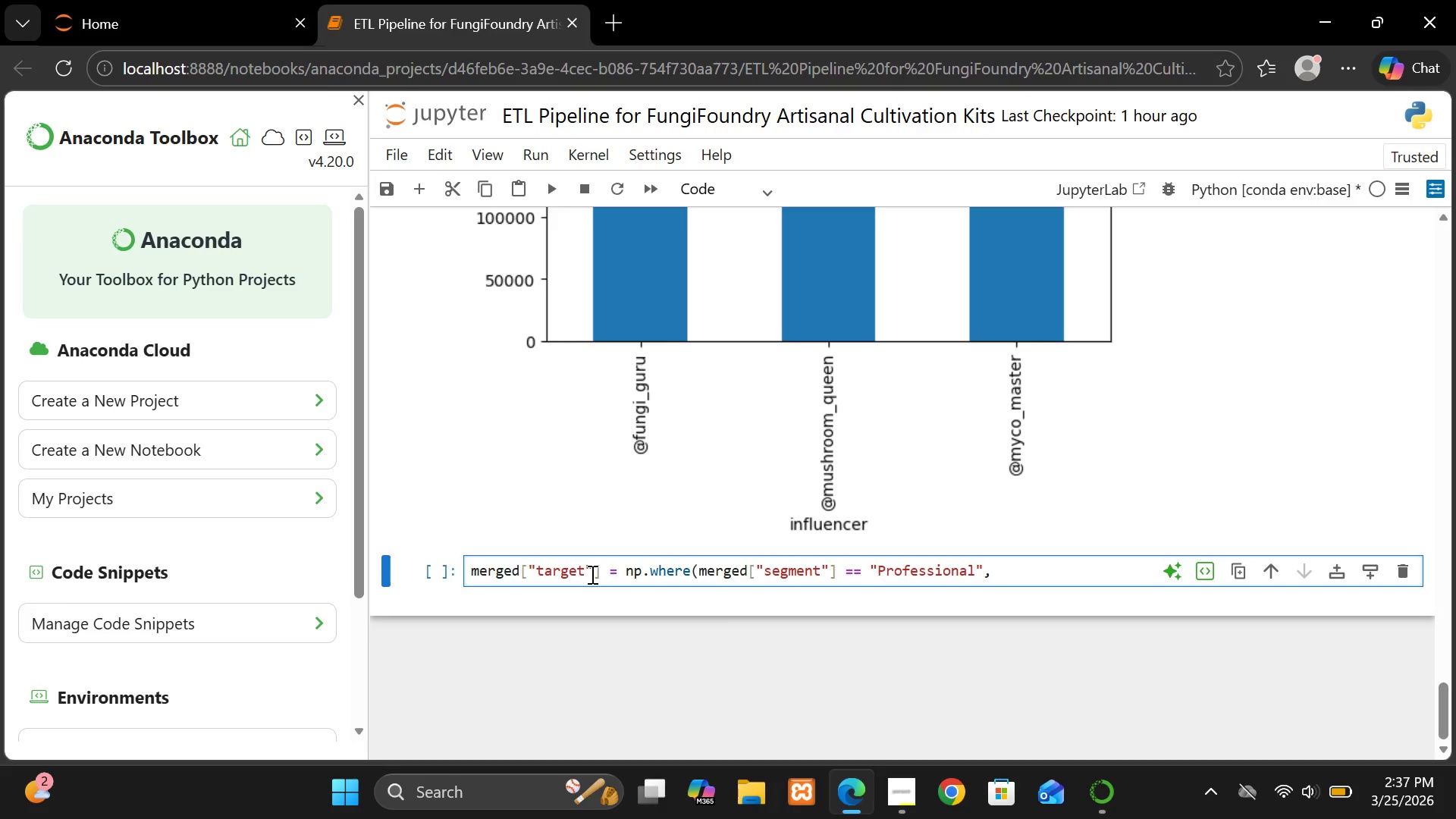 
hold_key(key=ShiftLeft, duration=0.92)
 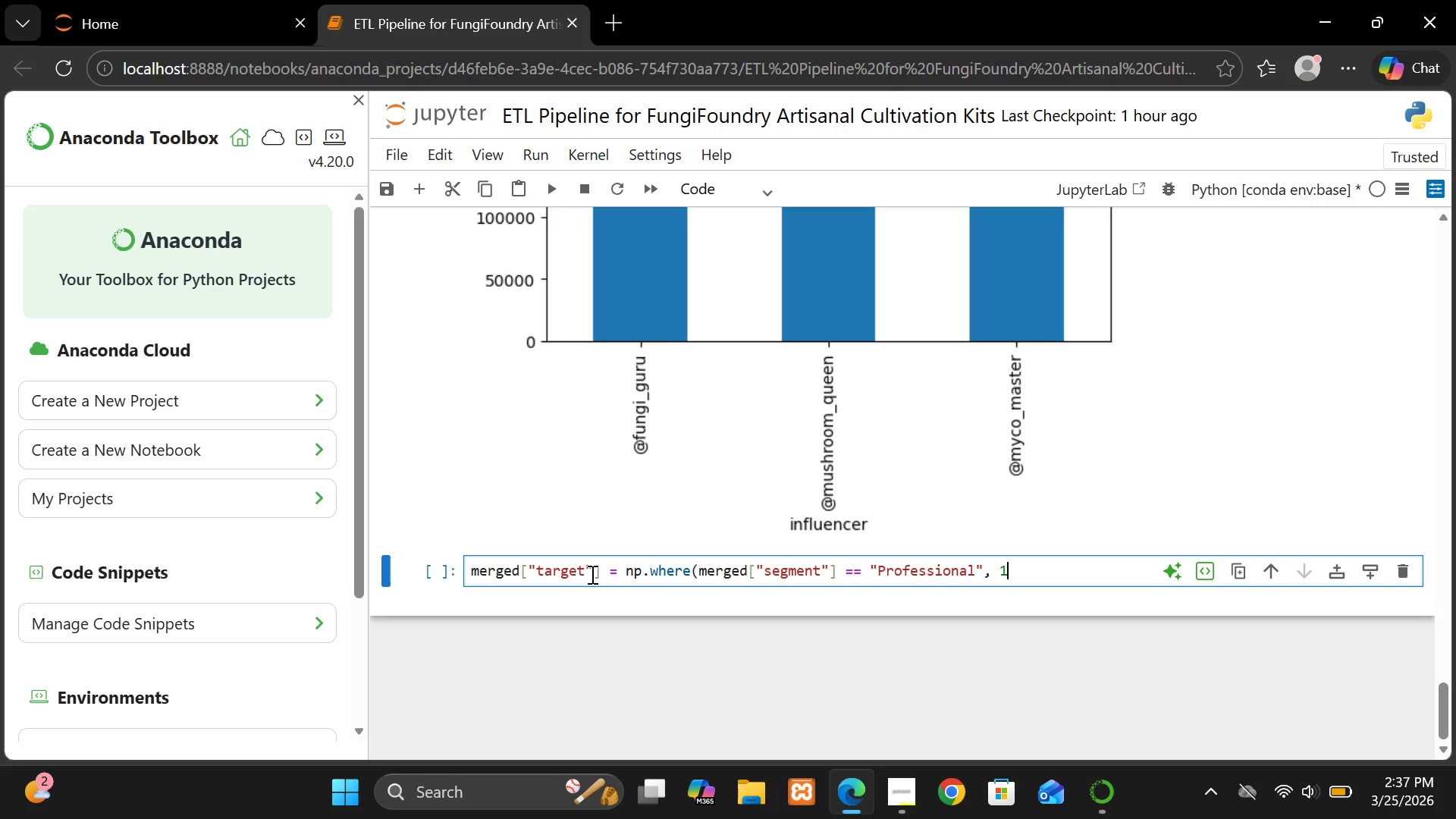 
key(1)
 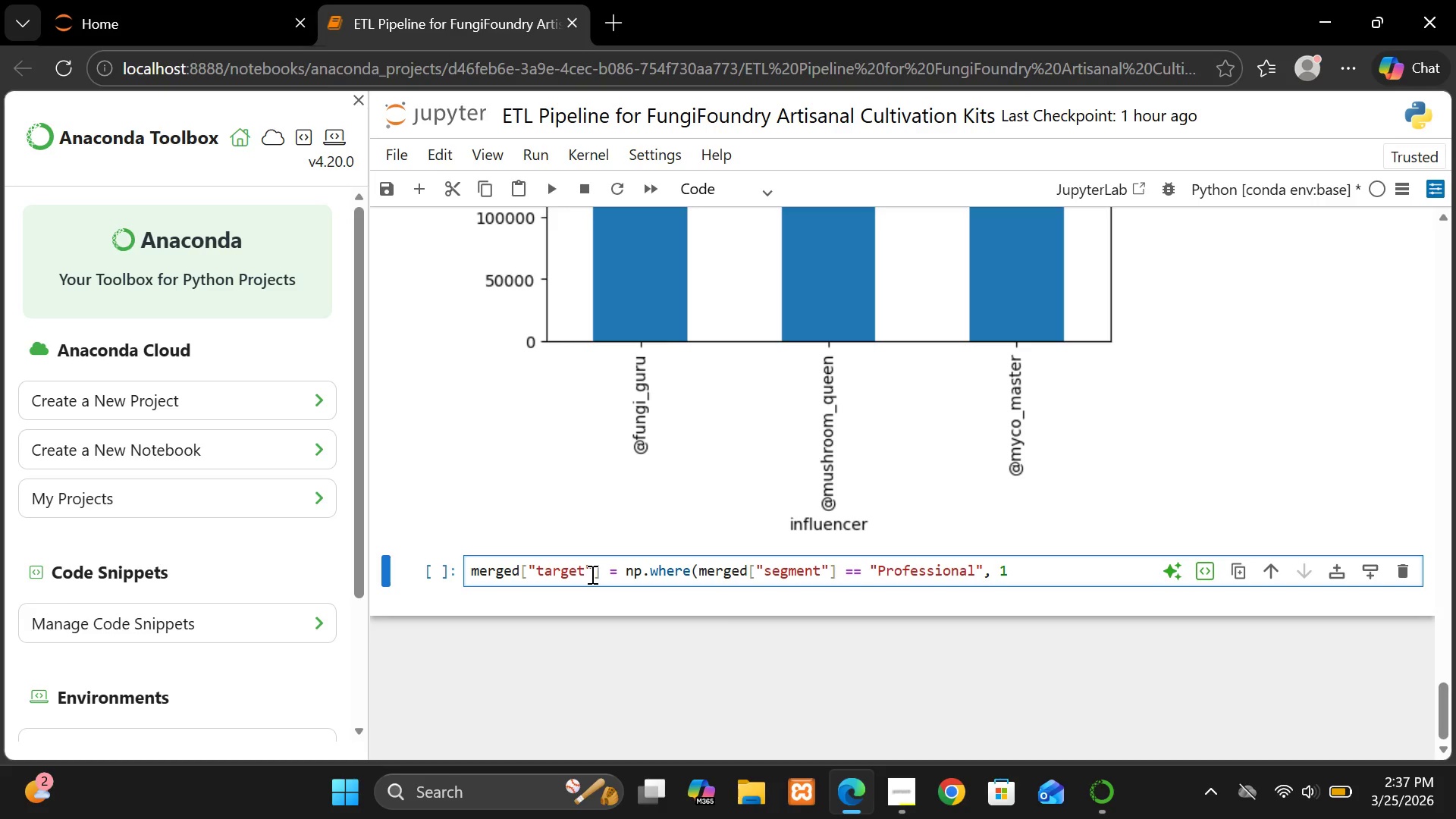 
key(Comma)
 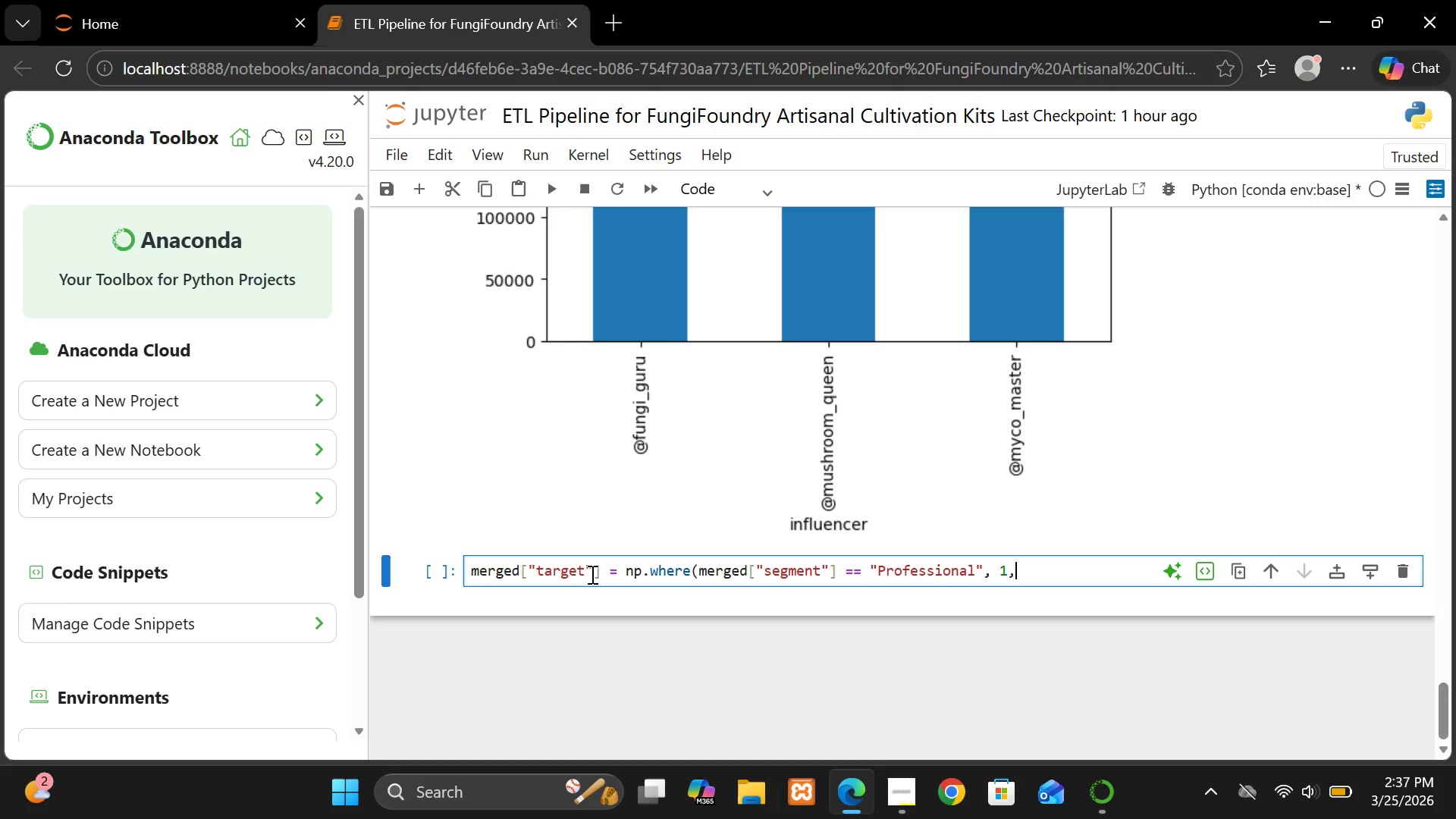 
key(0)
 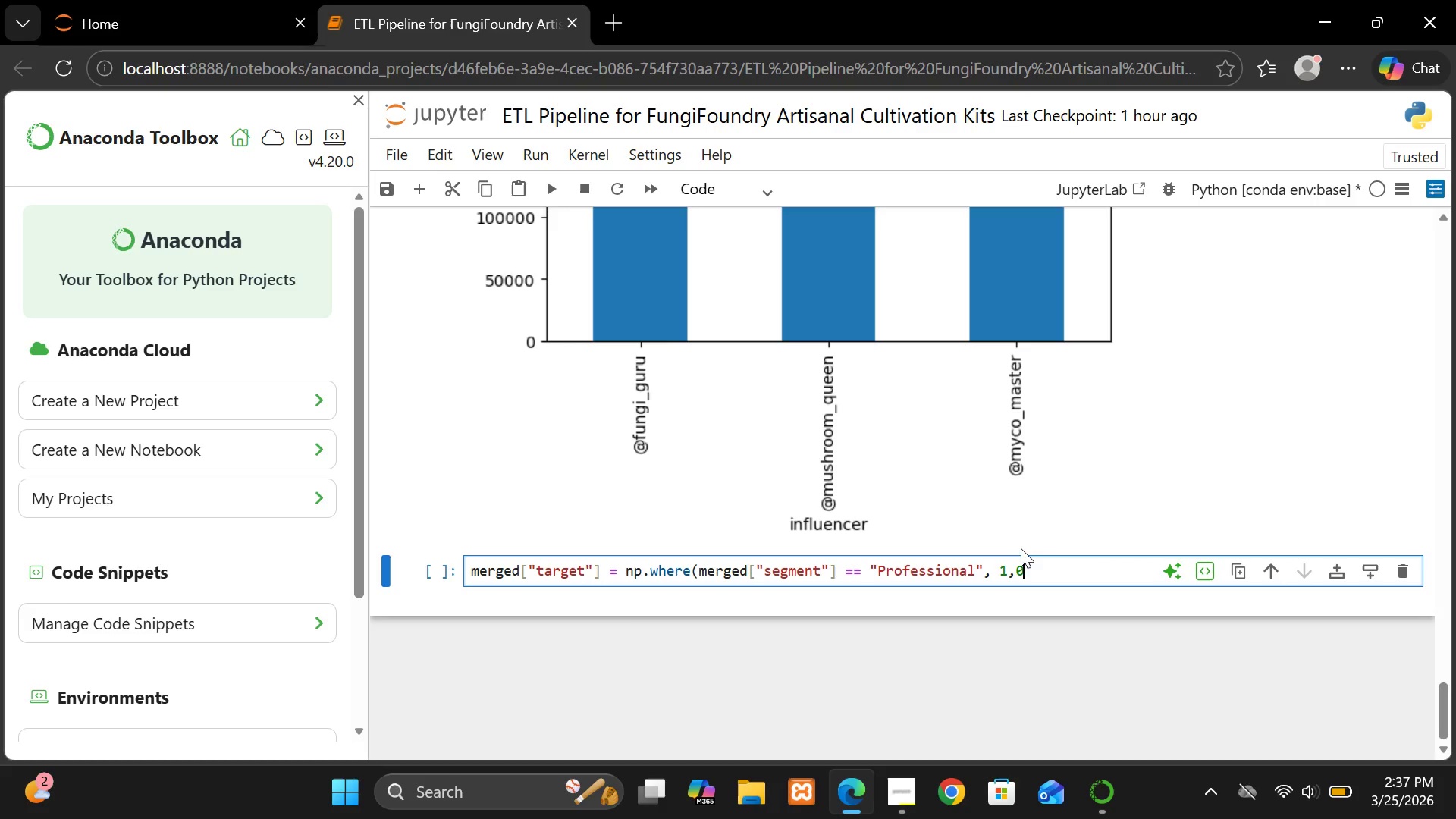 
left_click([1014, 563])
 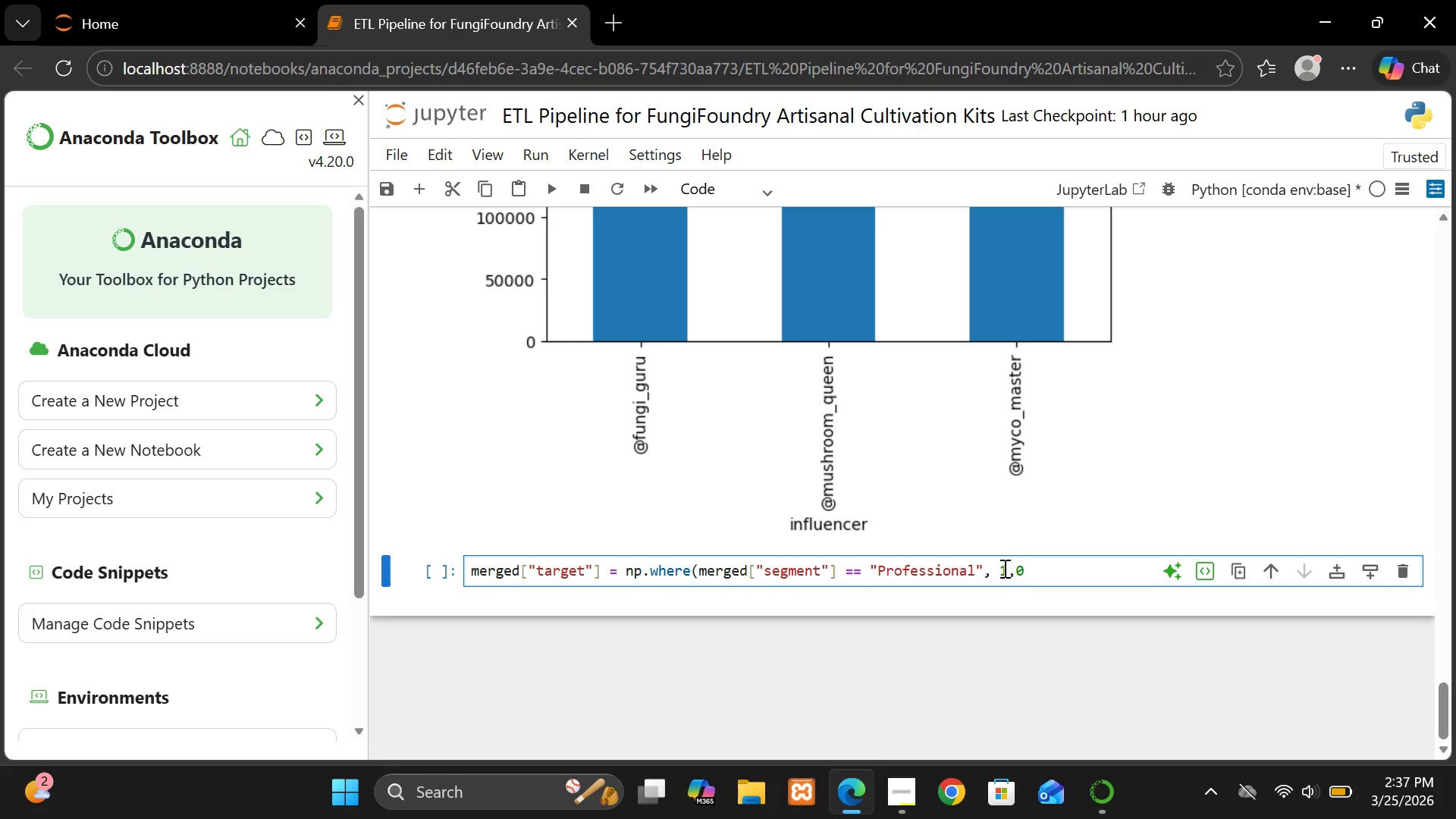 
key(Space)
 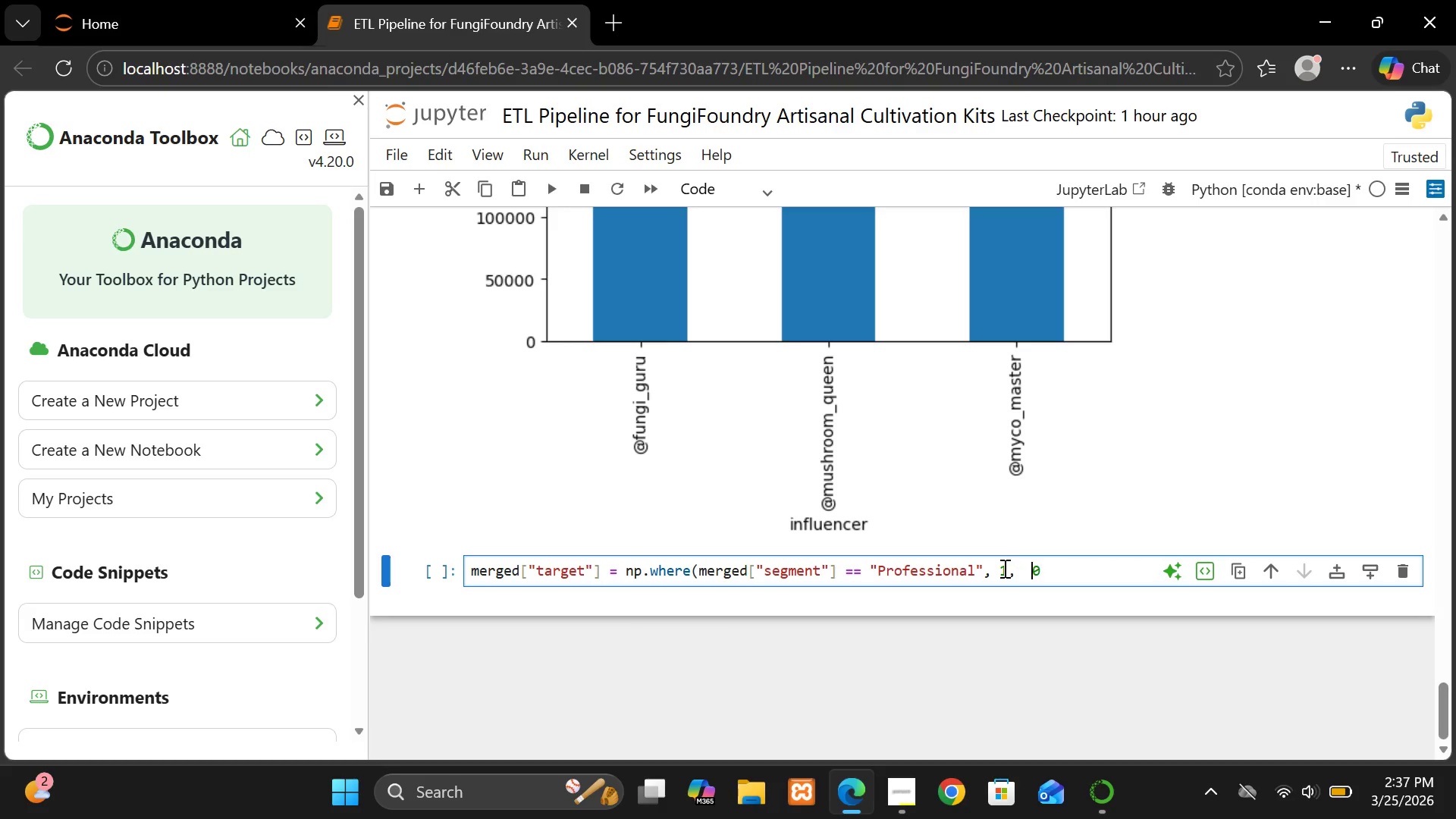 
key(Space)
 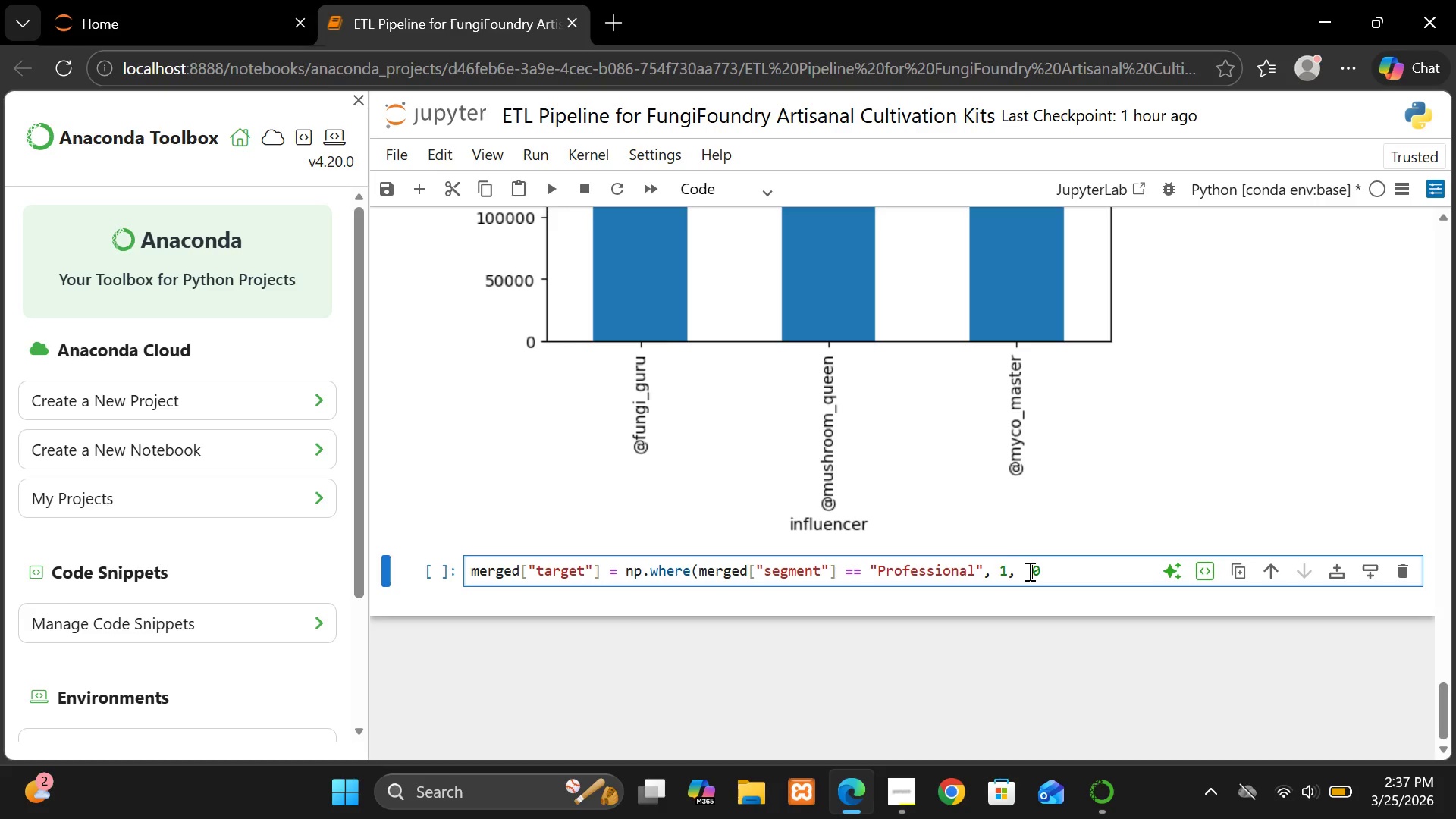 
key(Backspace)
 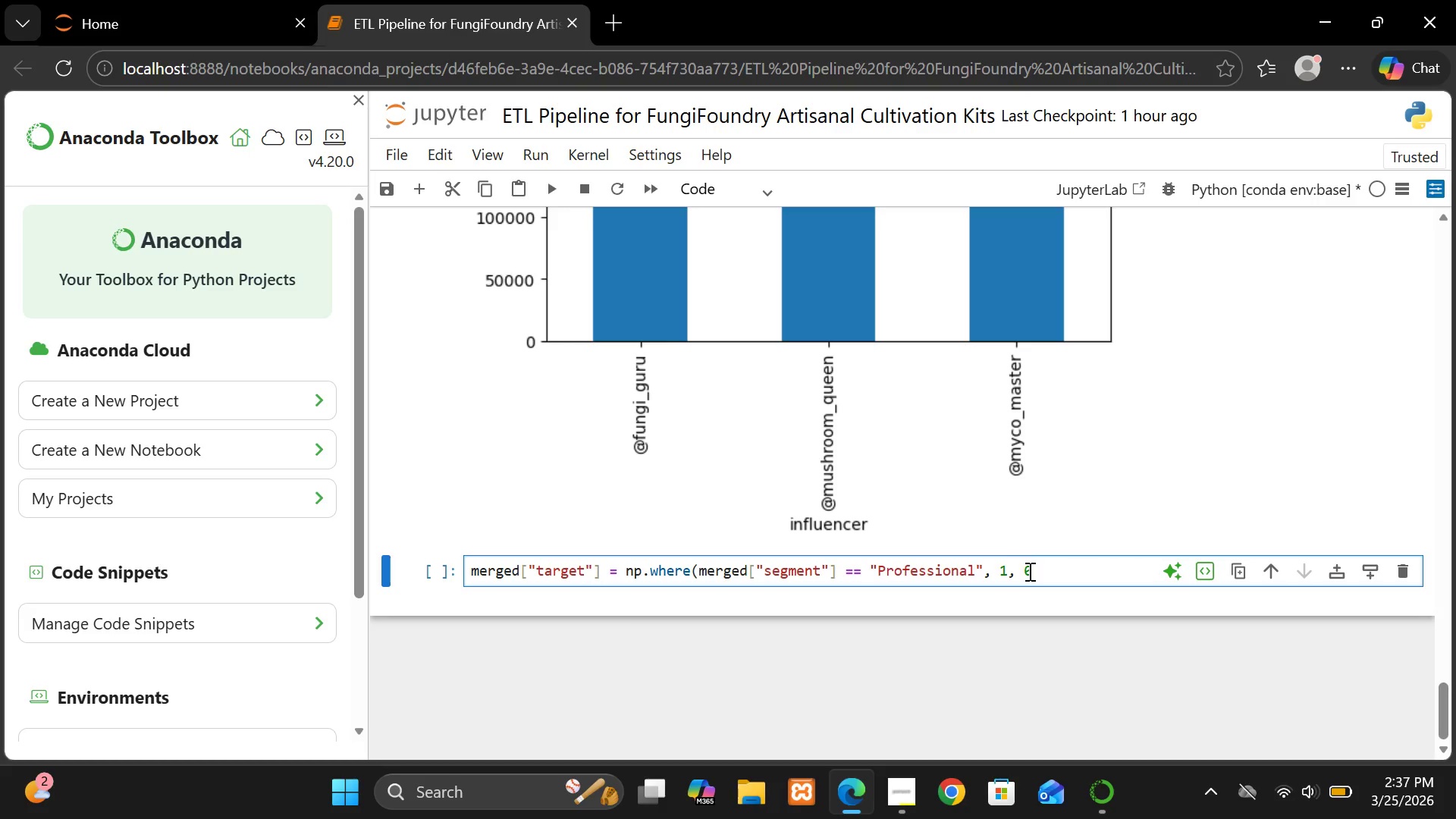 
left_click([1040, 571])
 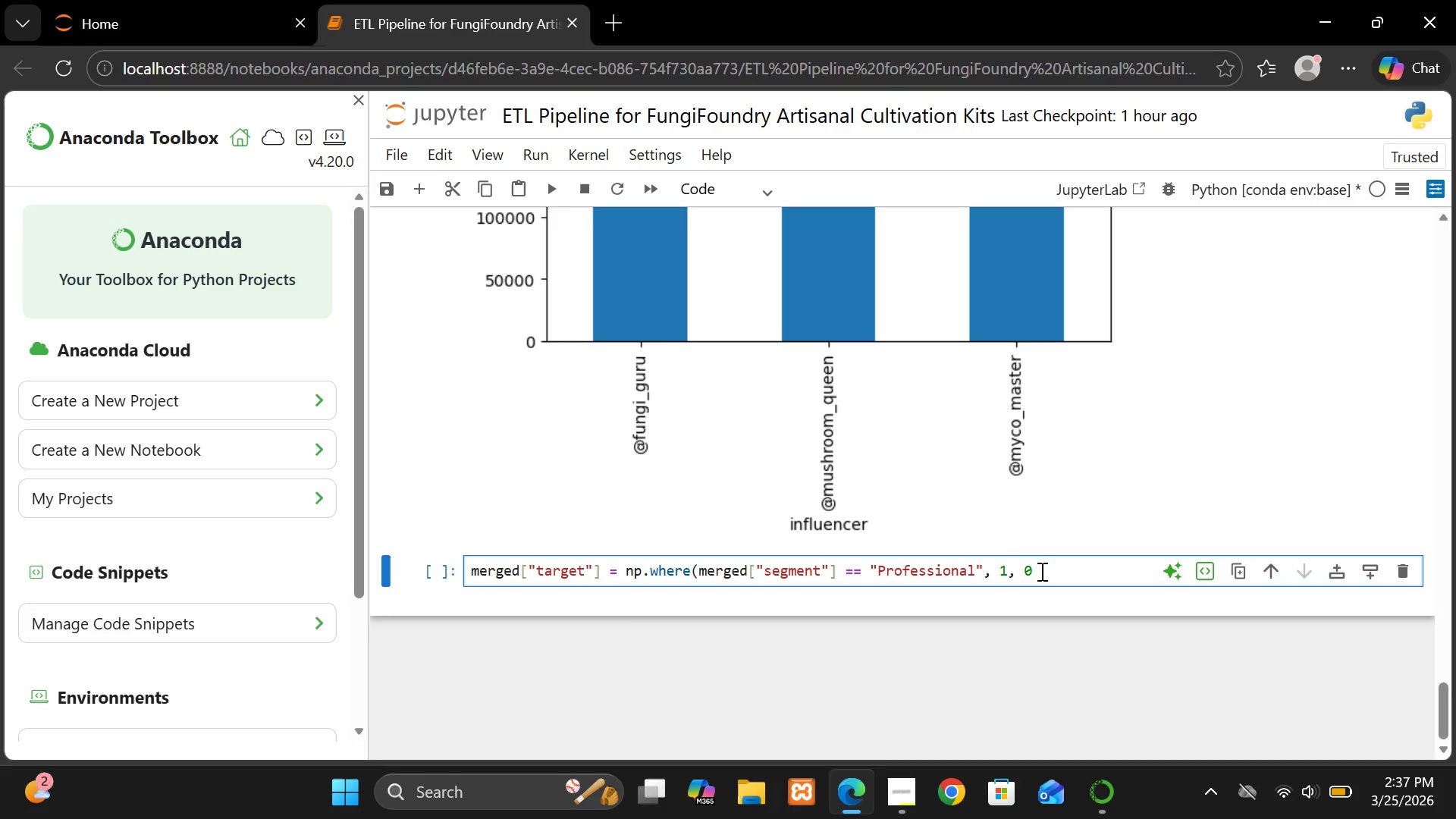 
key(Shift+0)
 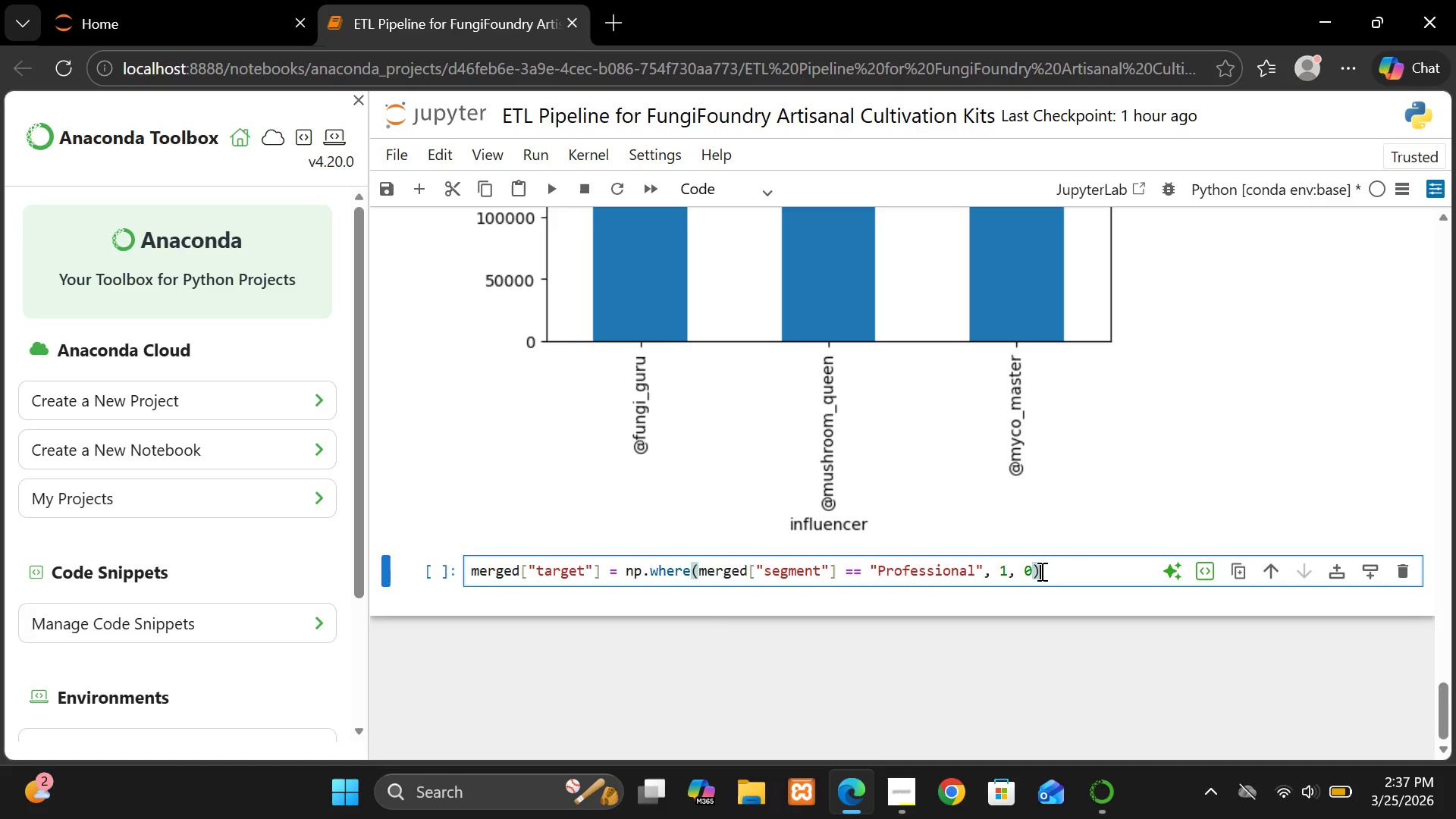 
key(Enter)
 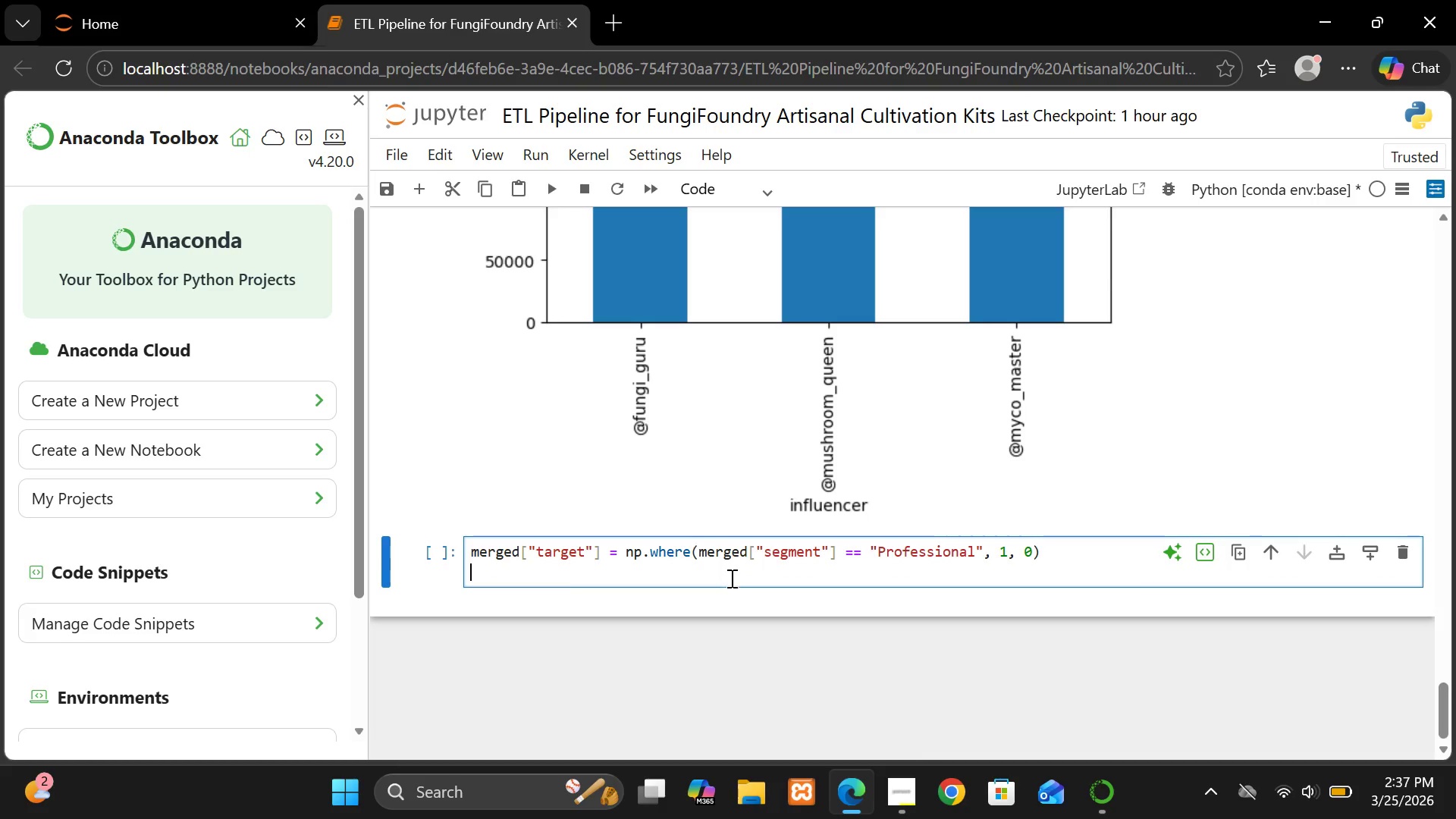 
left_click([466, 553])
 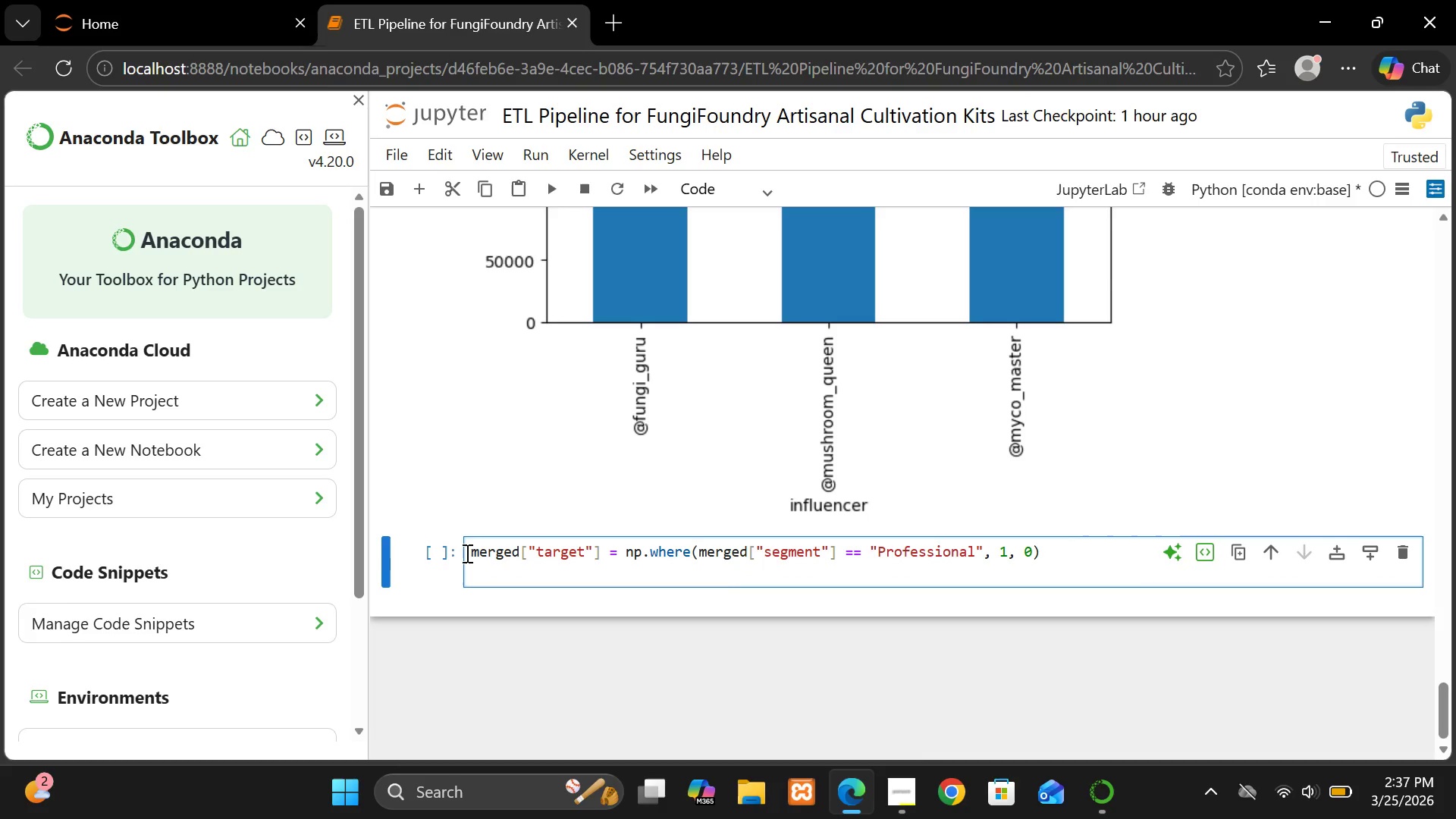 
key(Enter)
 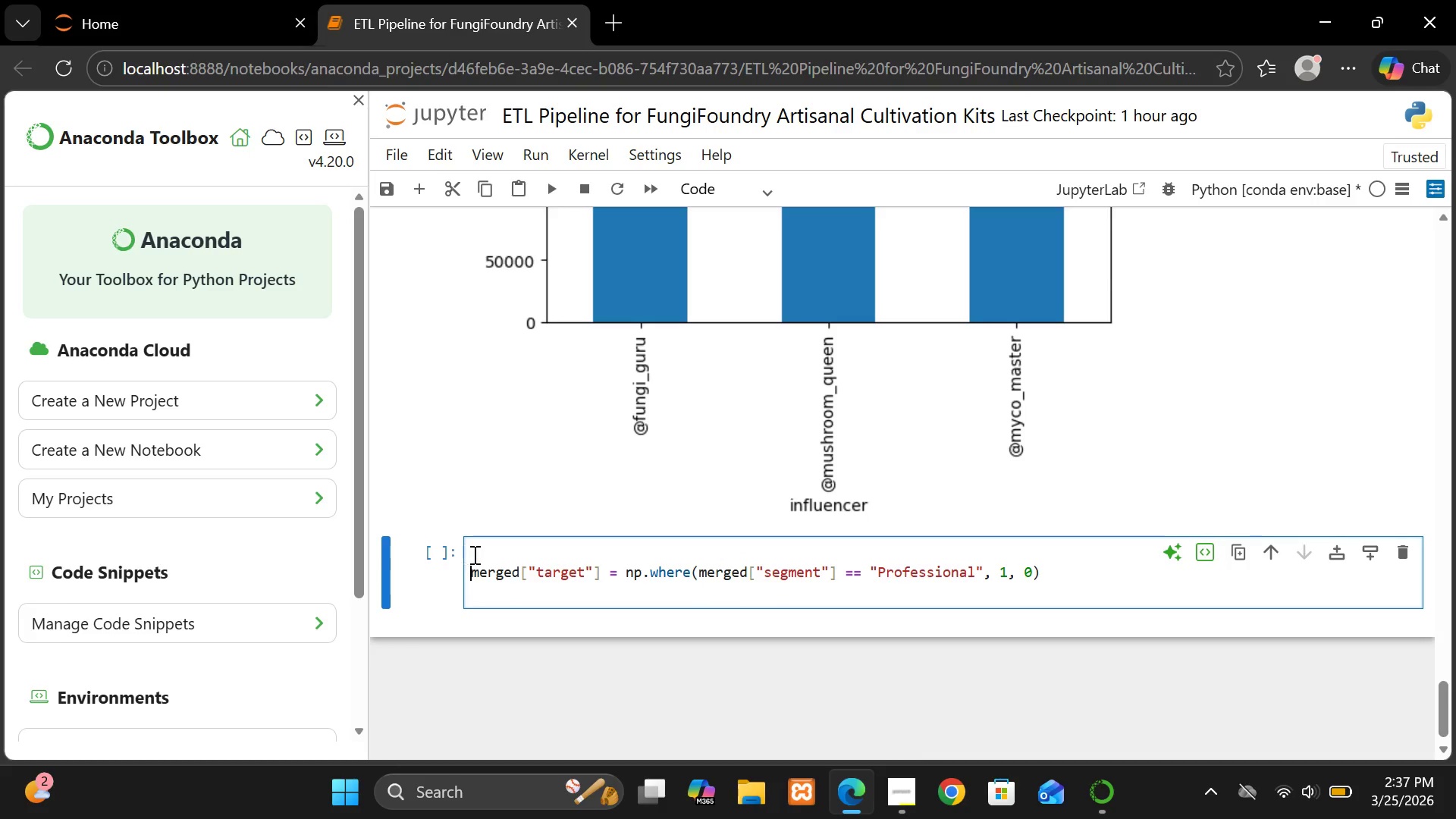 
left_click([482, 553])
 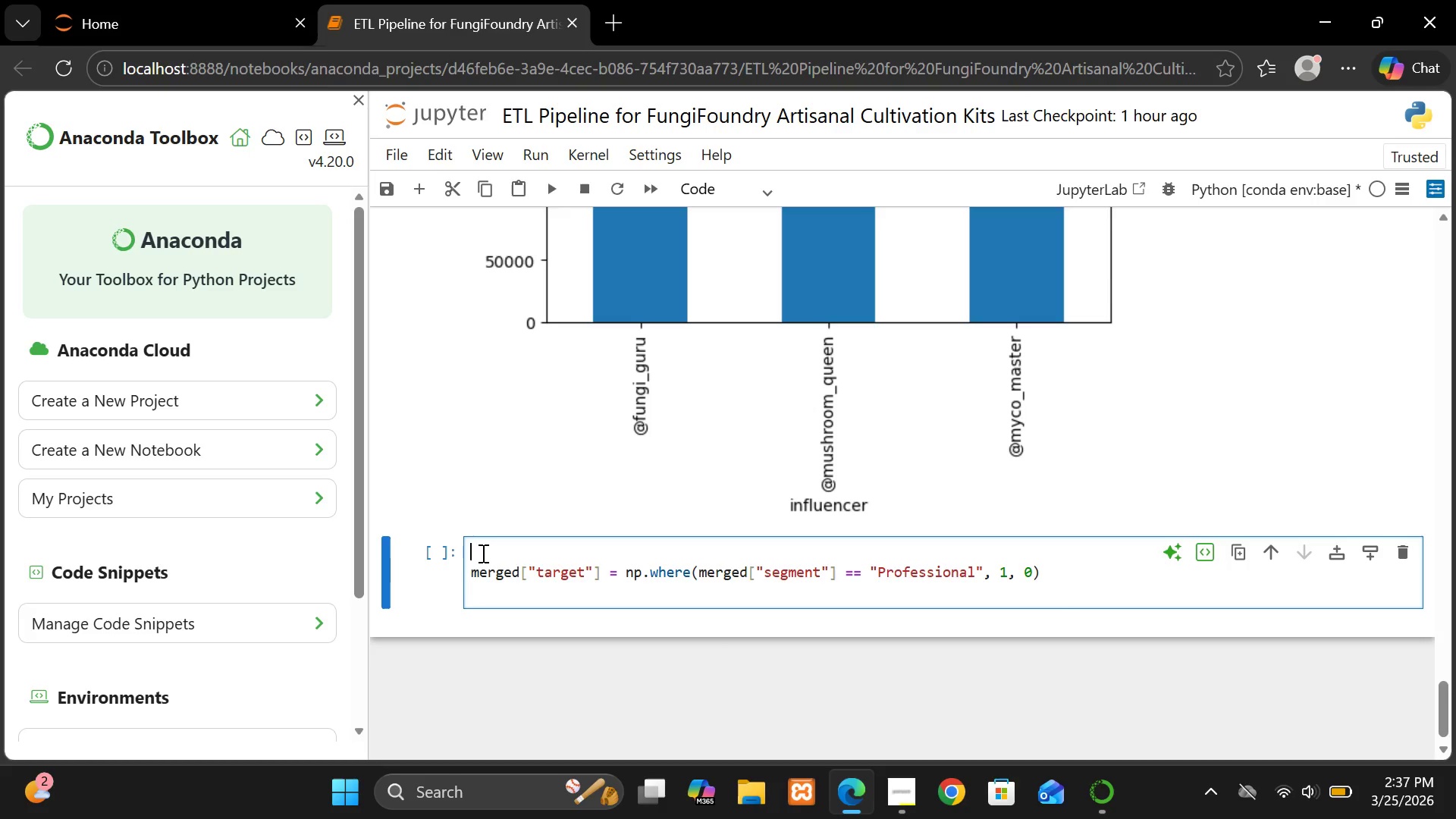 
type(#bEncode target)
 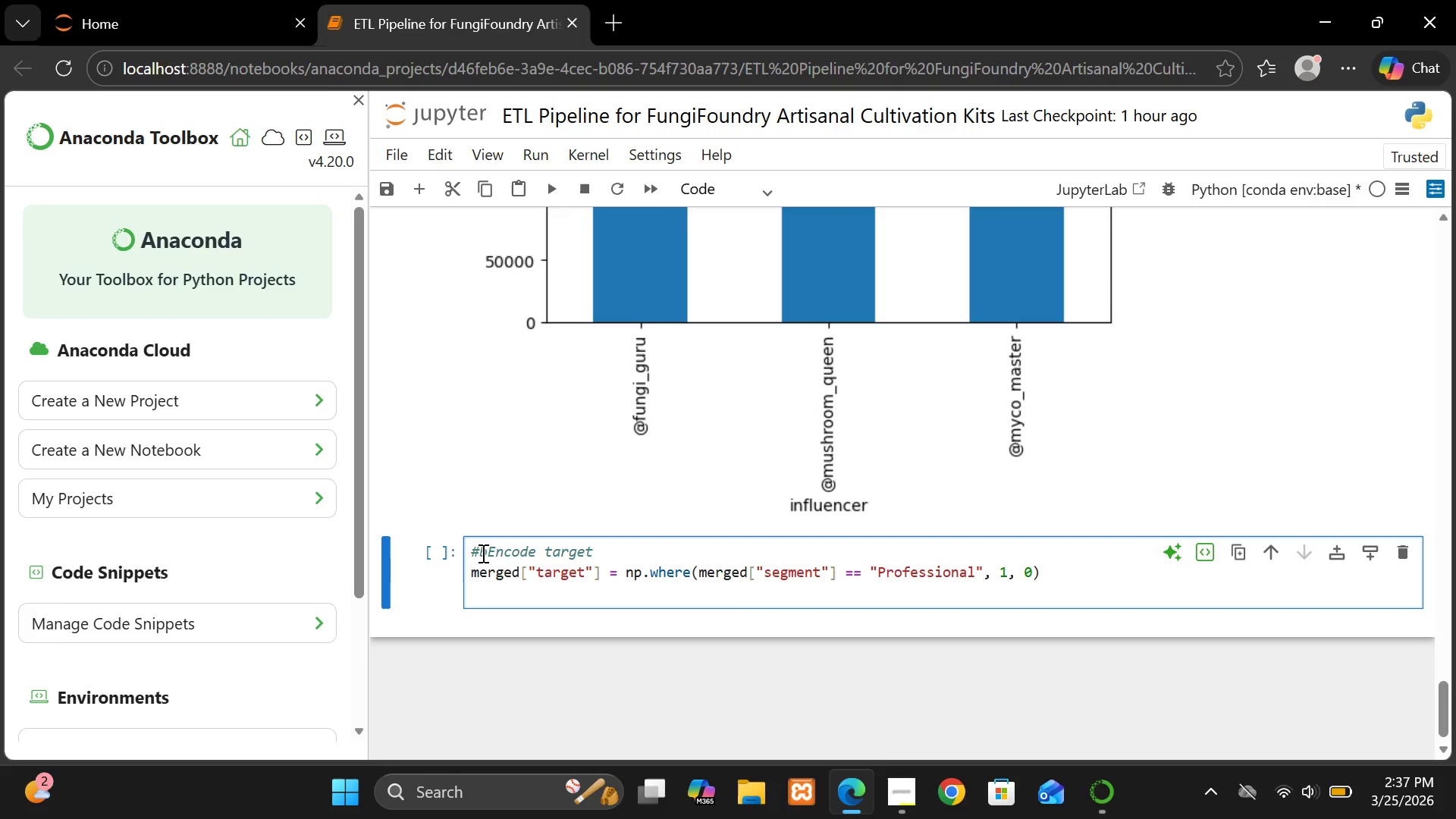 
left_click([591, 594])
 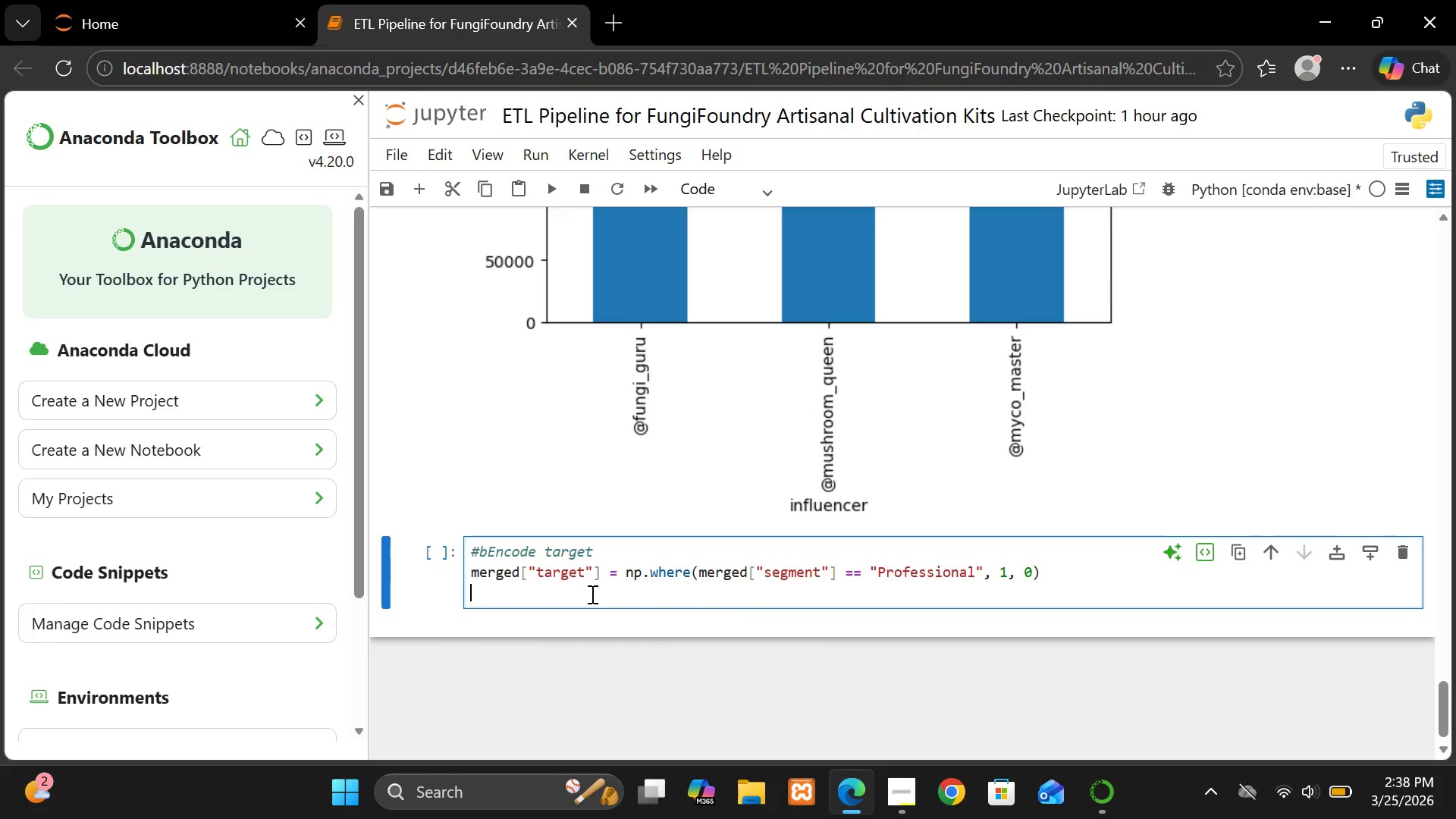 
key(Enter)
 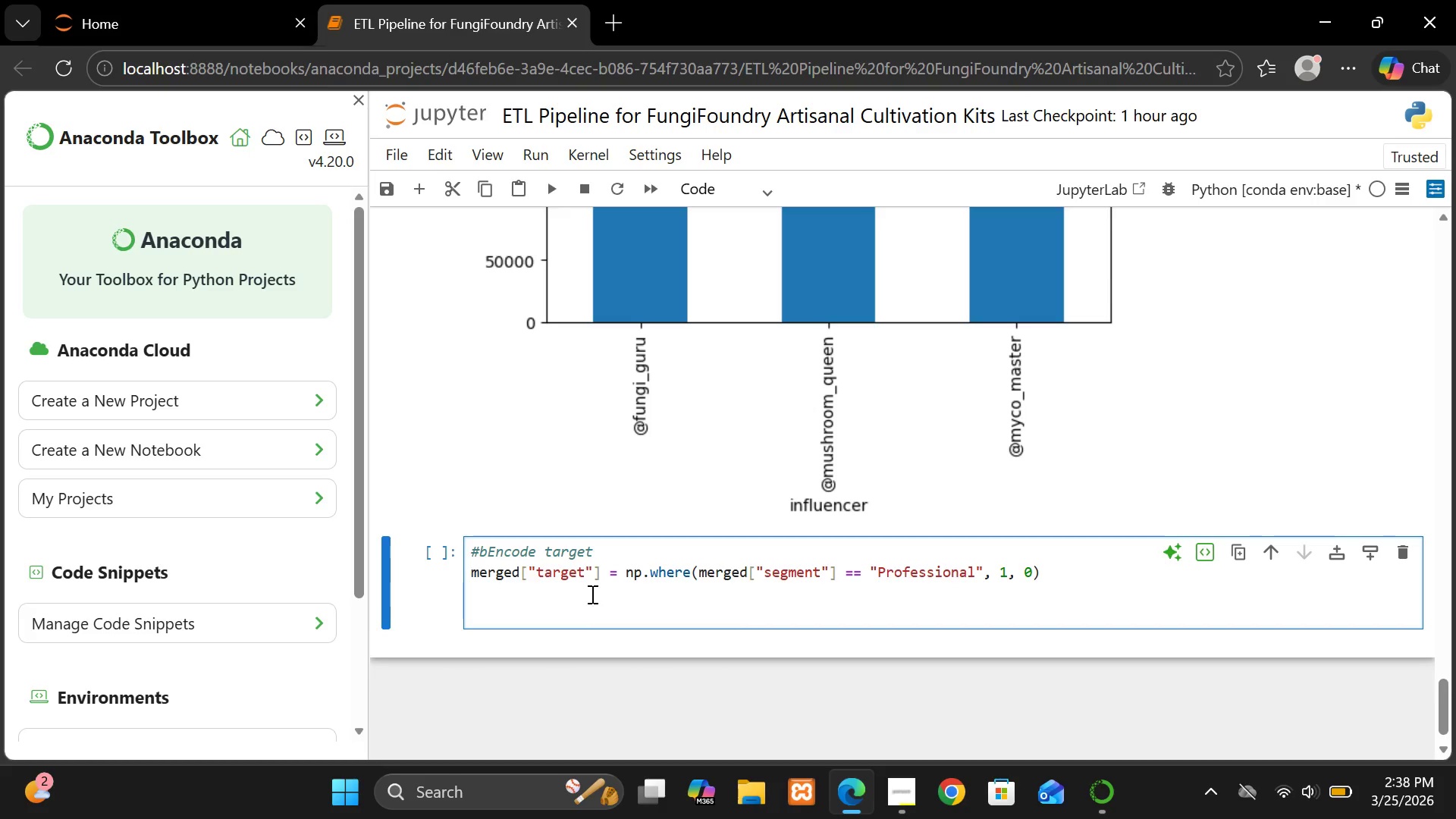 
type(X = merged[["order_value", "review)
 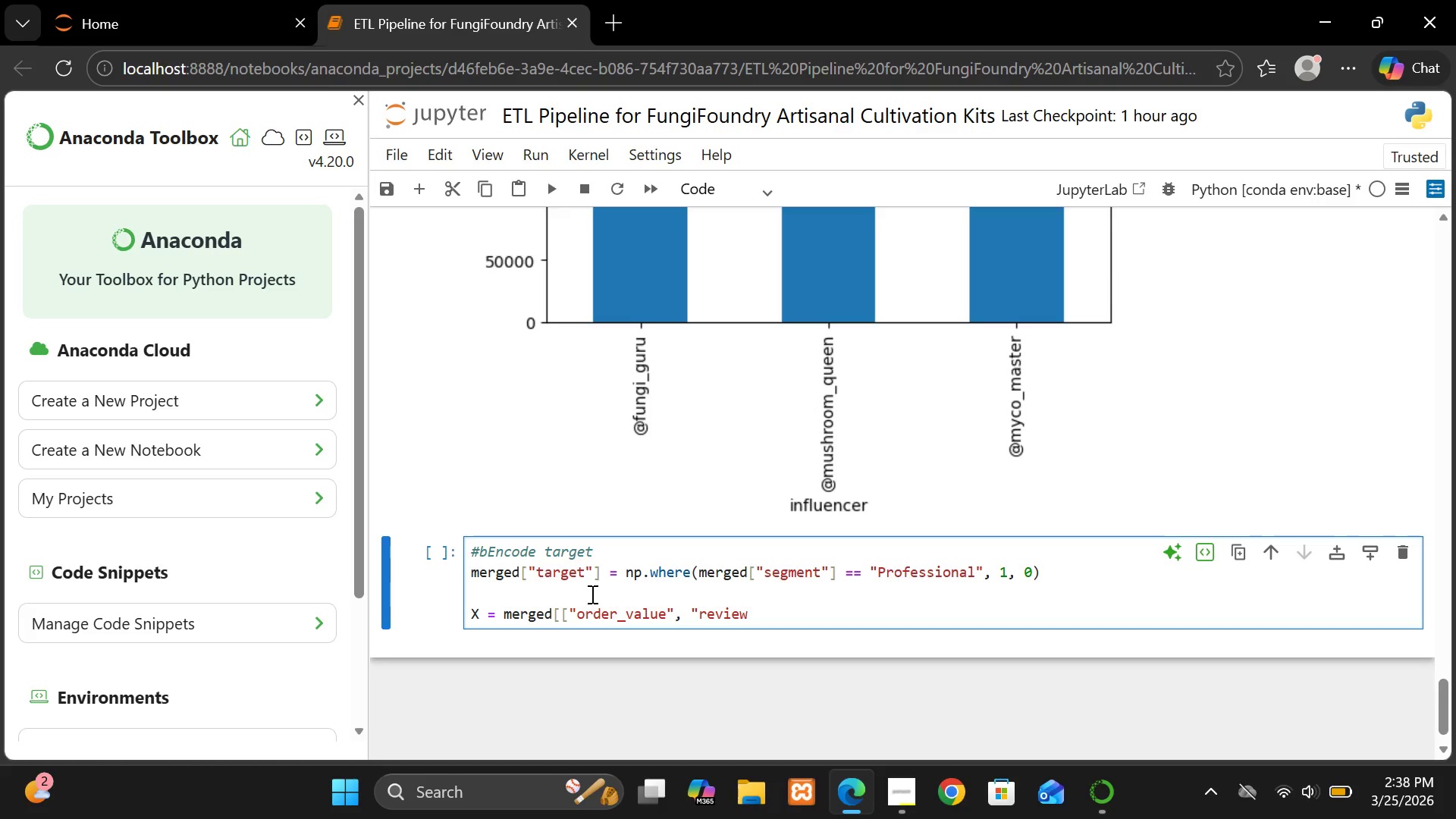 
type(_score", "po)
key(Backspace)
type(urchase)
 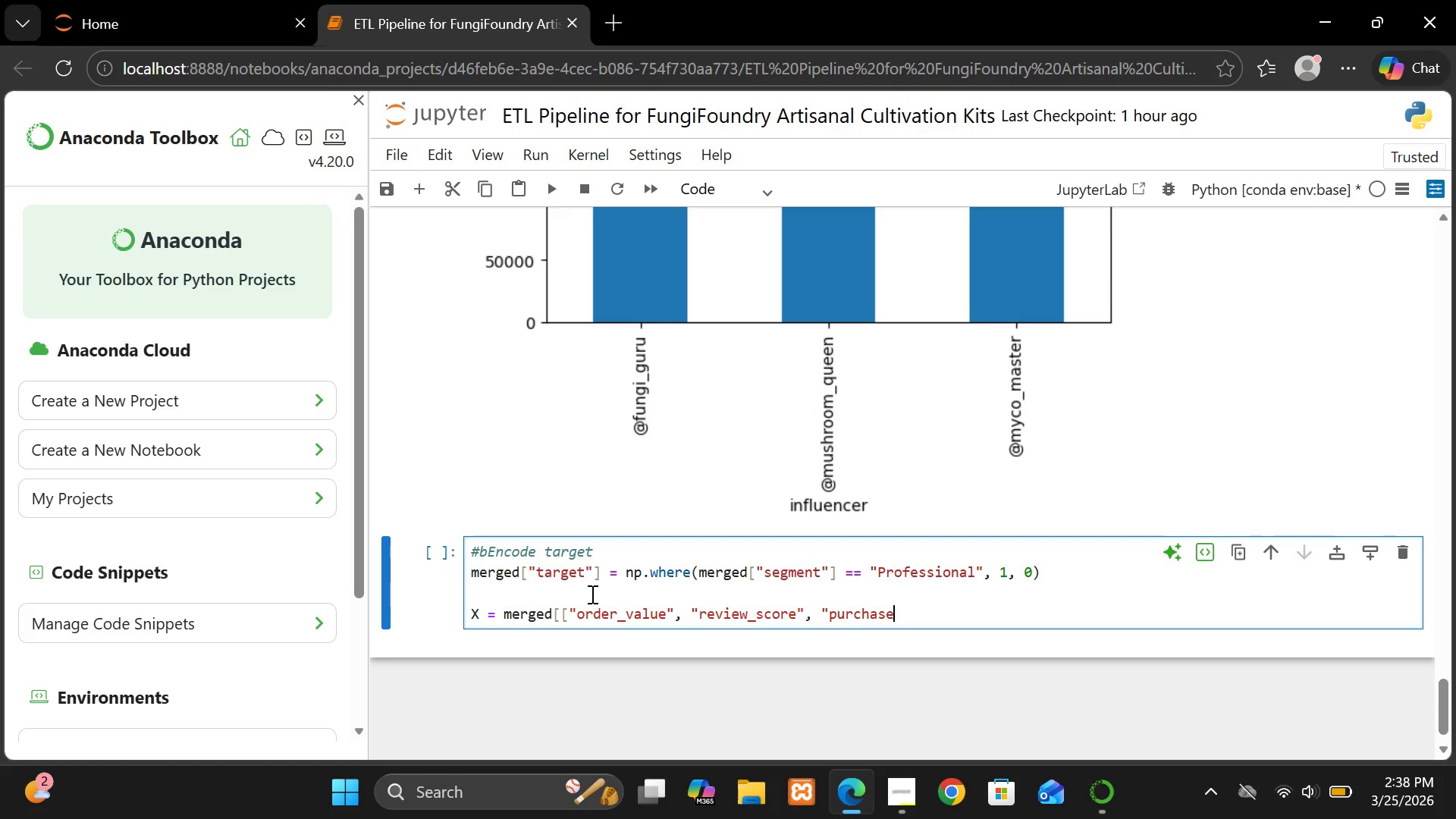 
type(_freq"]])
 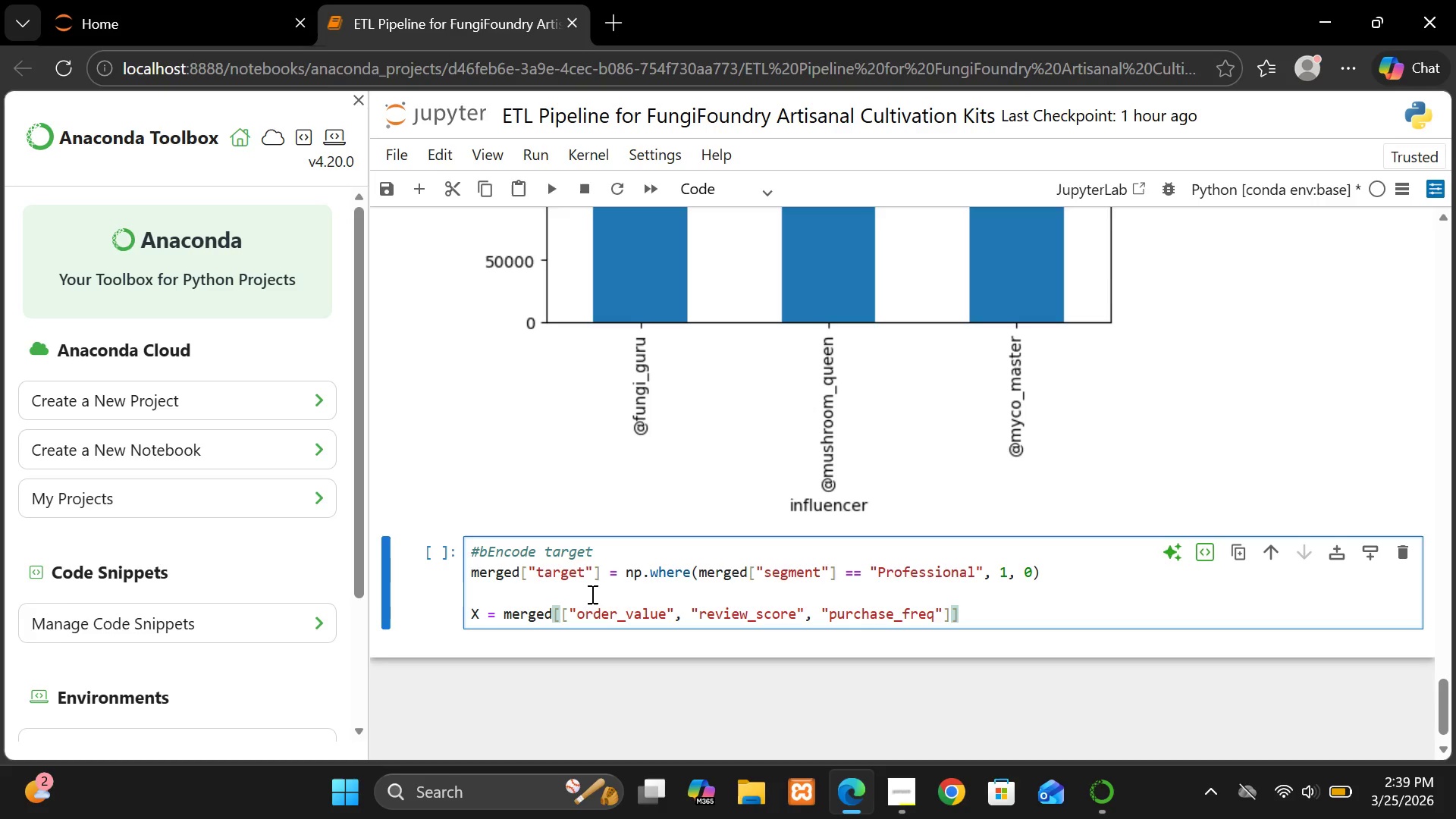 
key(Enter)
 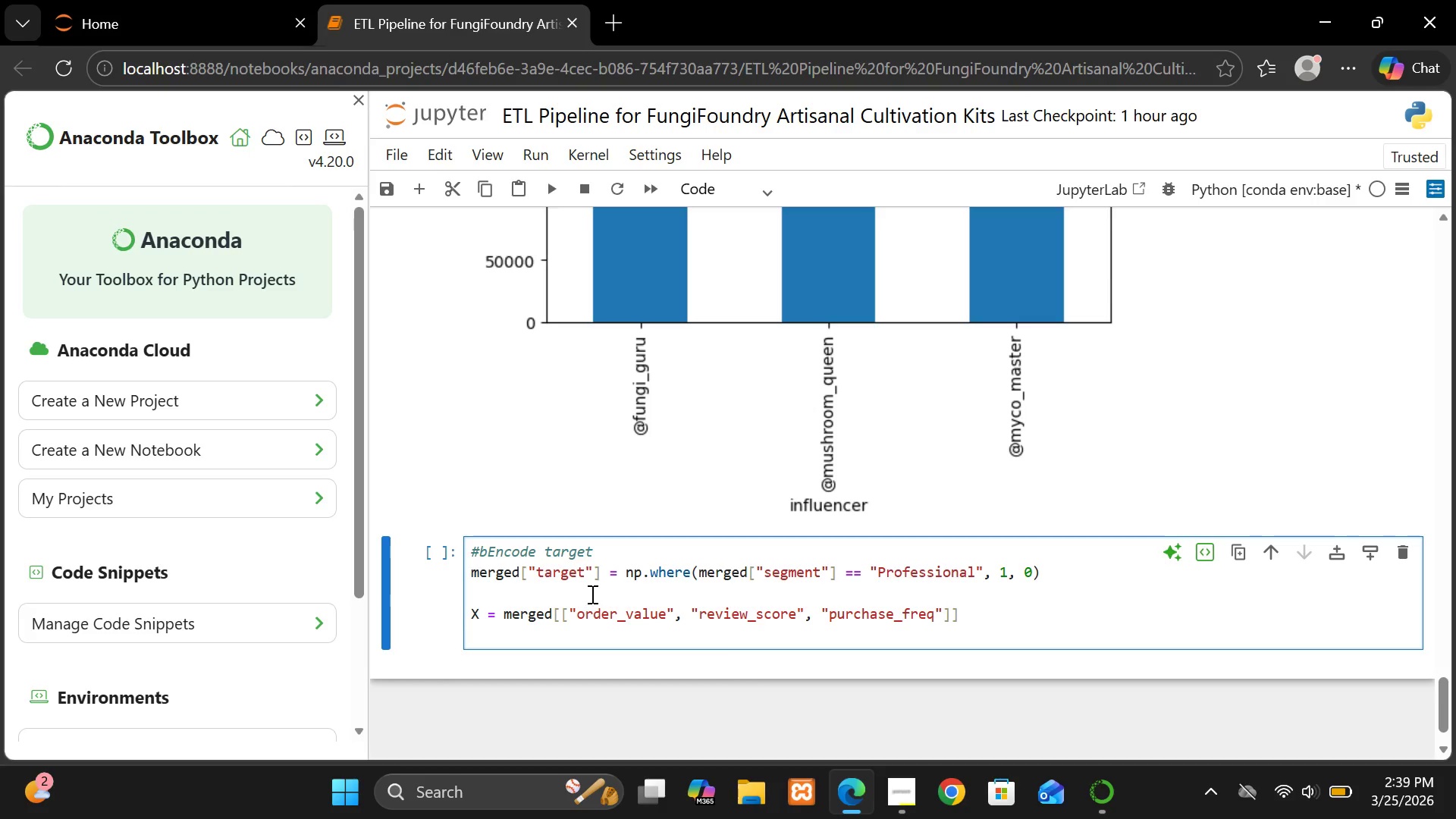 
type(y = merged["target"])
 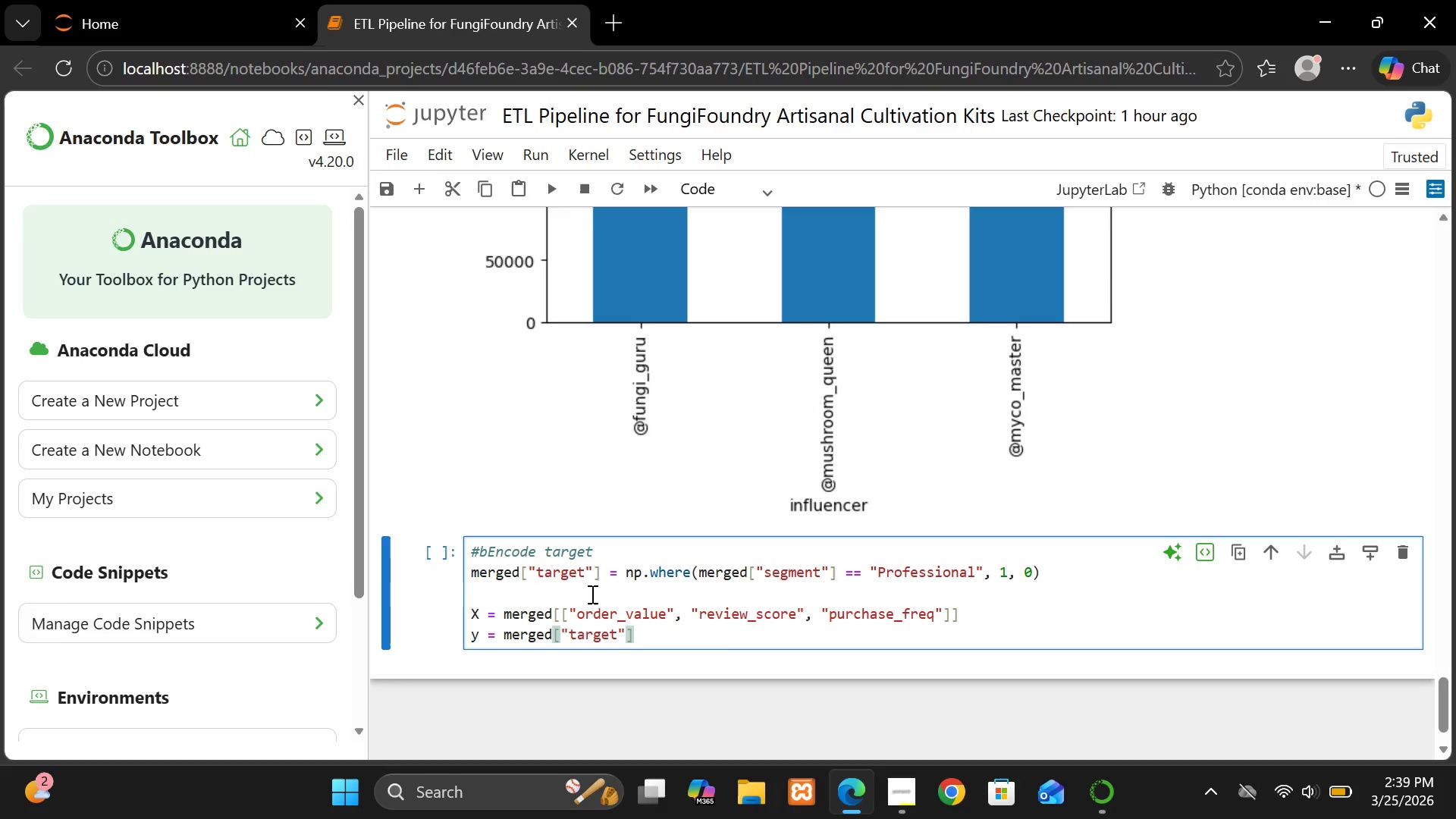 
key(Enter)
 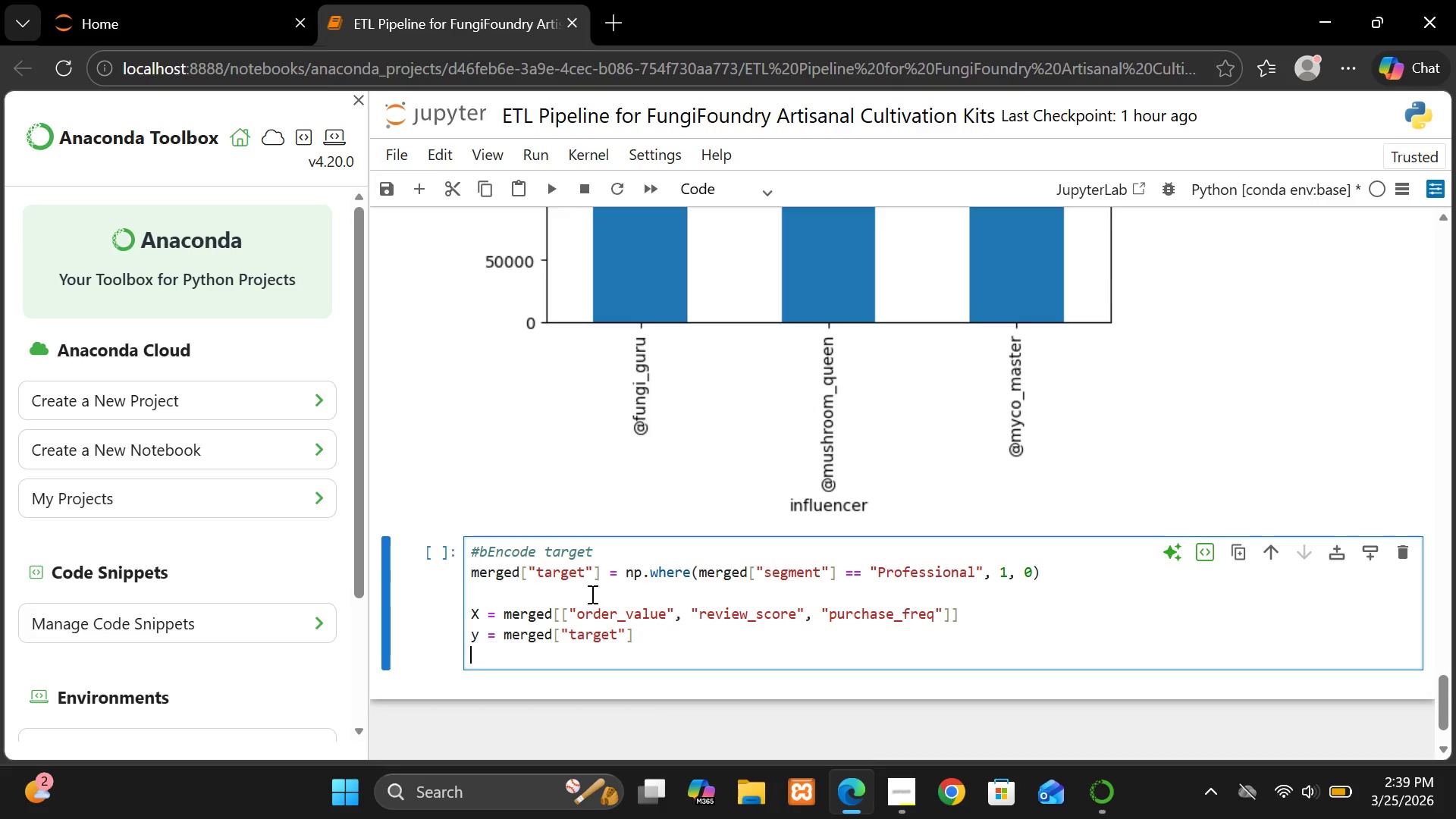 
key(Enter)
 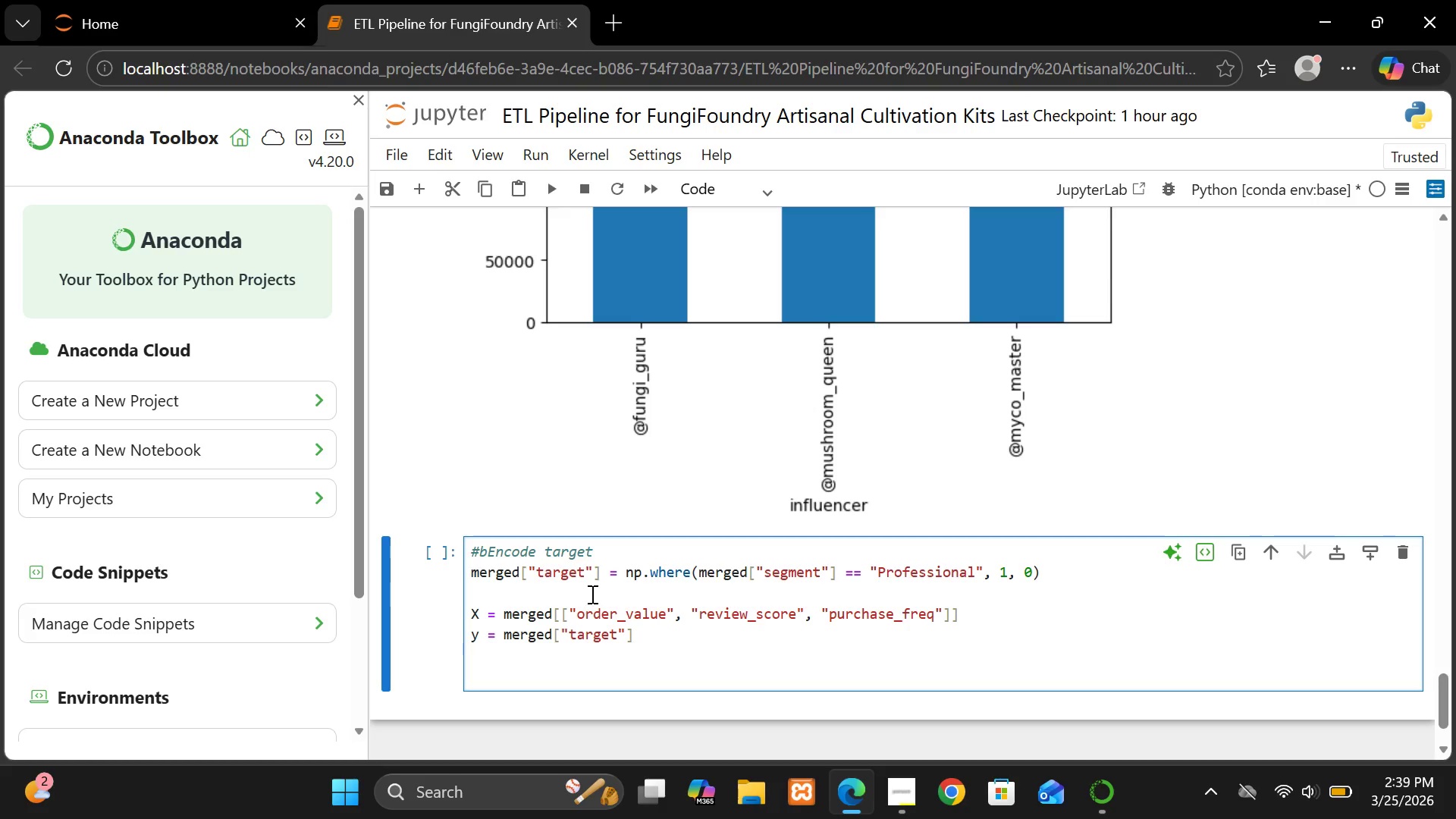 
type(Xt)
key(Backspace)
type(_train, X_test, y_train, Y_test)
 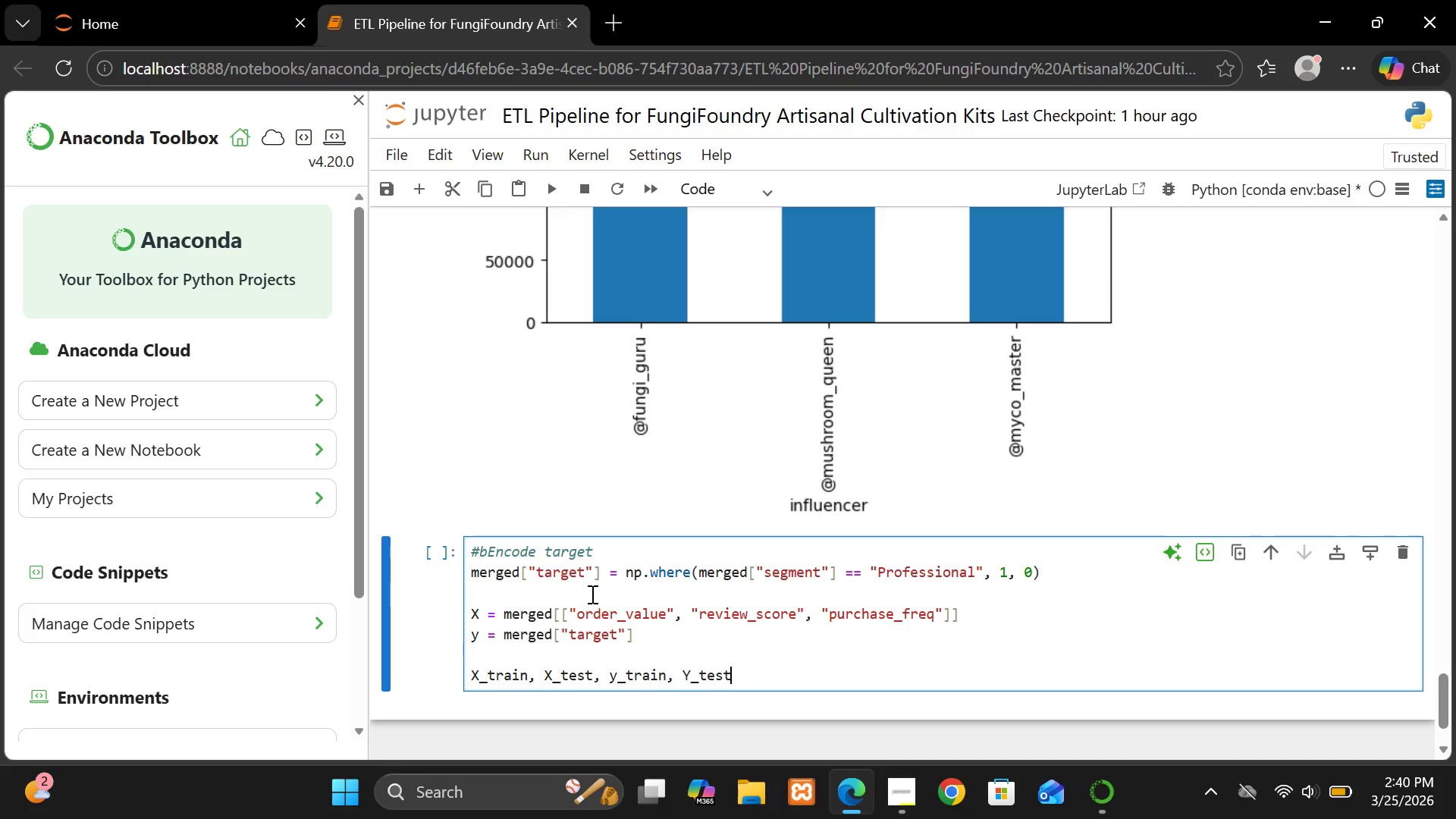 
wait(5.48)
 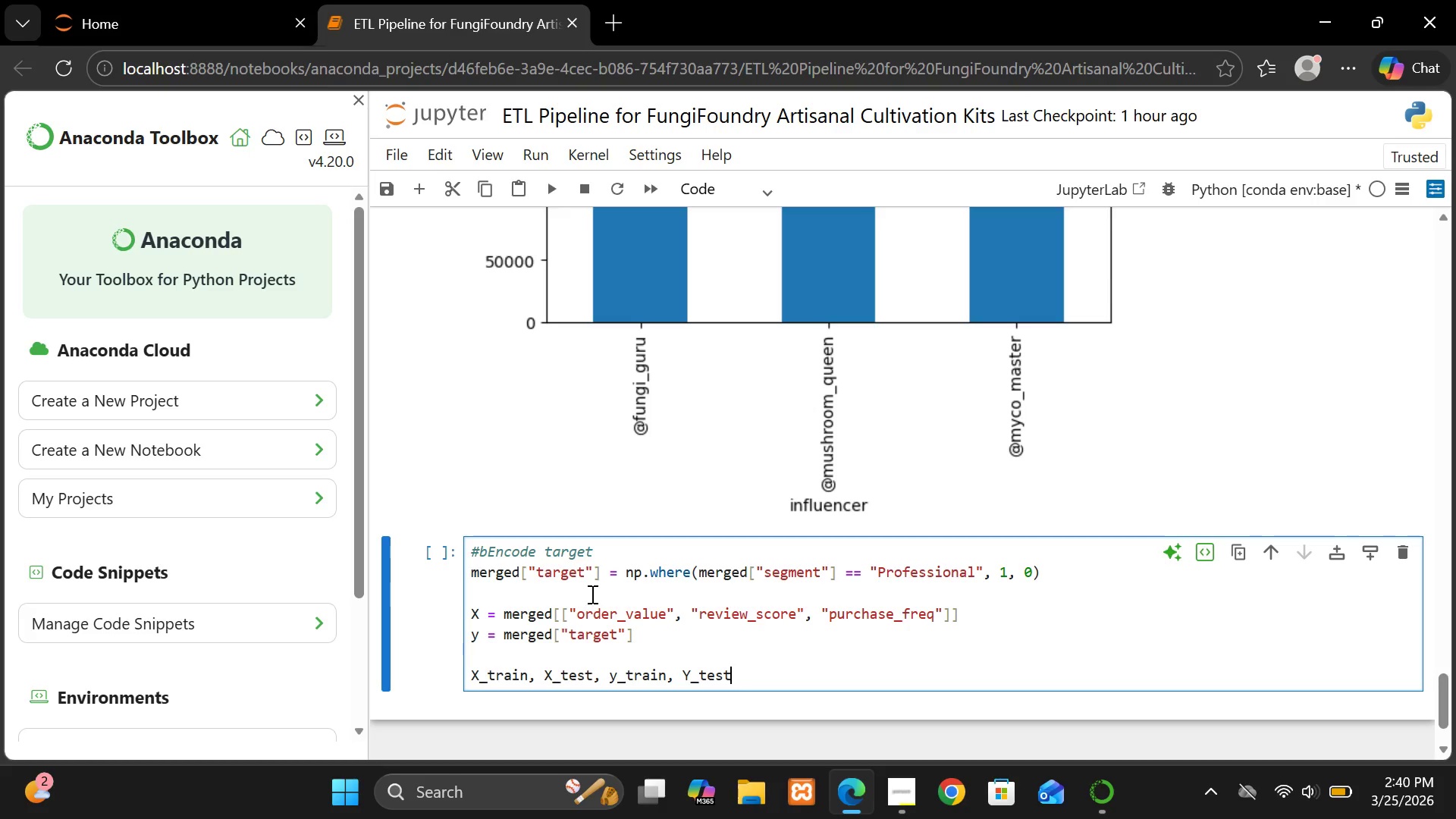 
type( = train_test_split(X, y )
 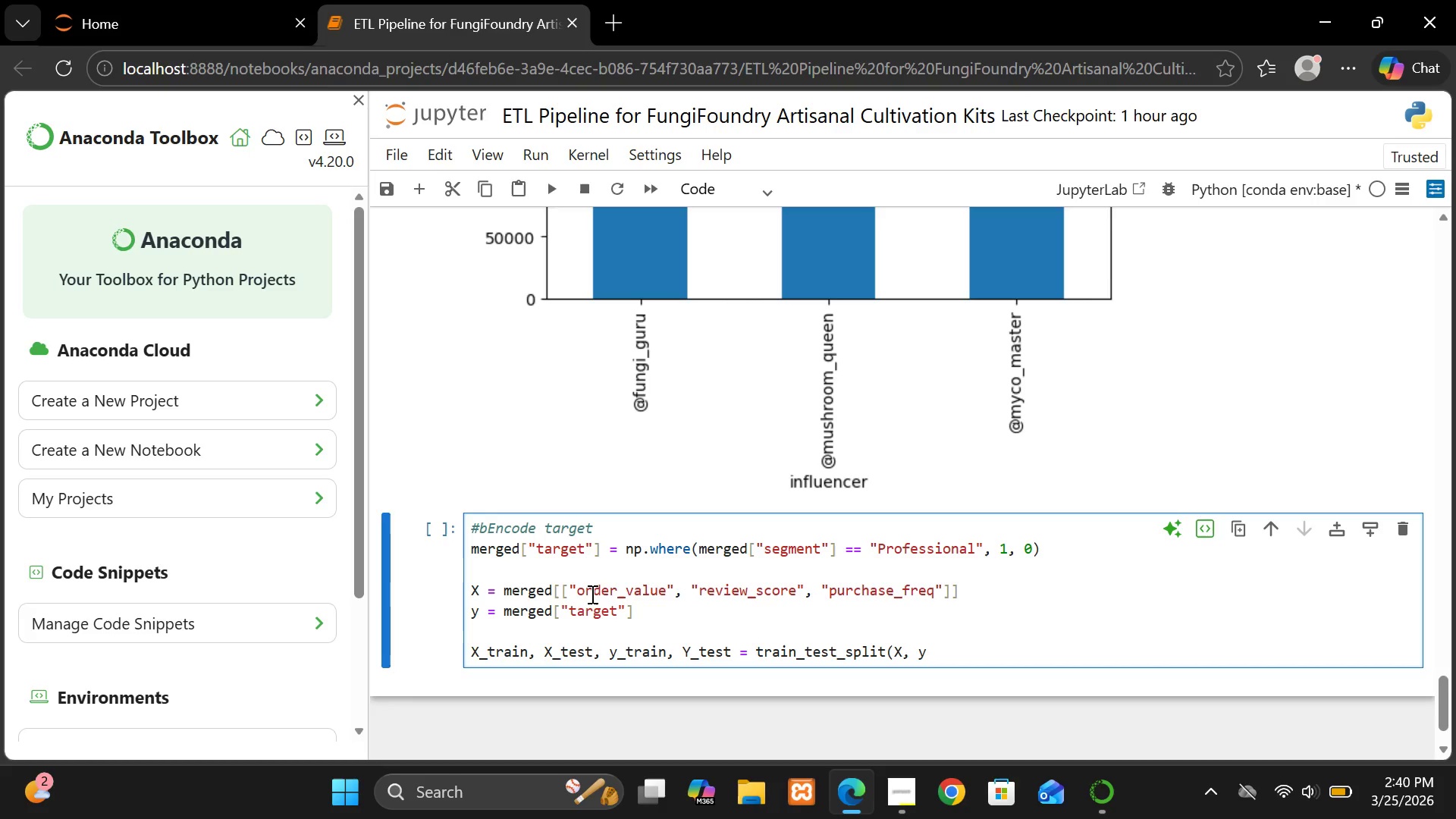 
key(Backspace)
type(m)
key(Backspace)
type(, test_size)
 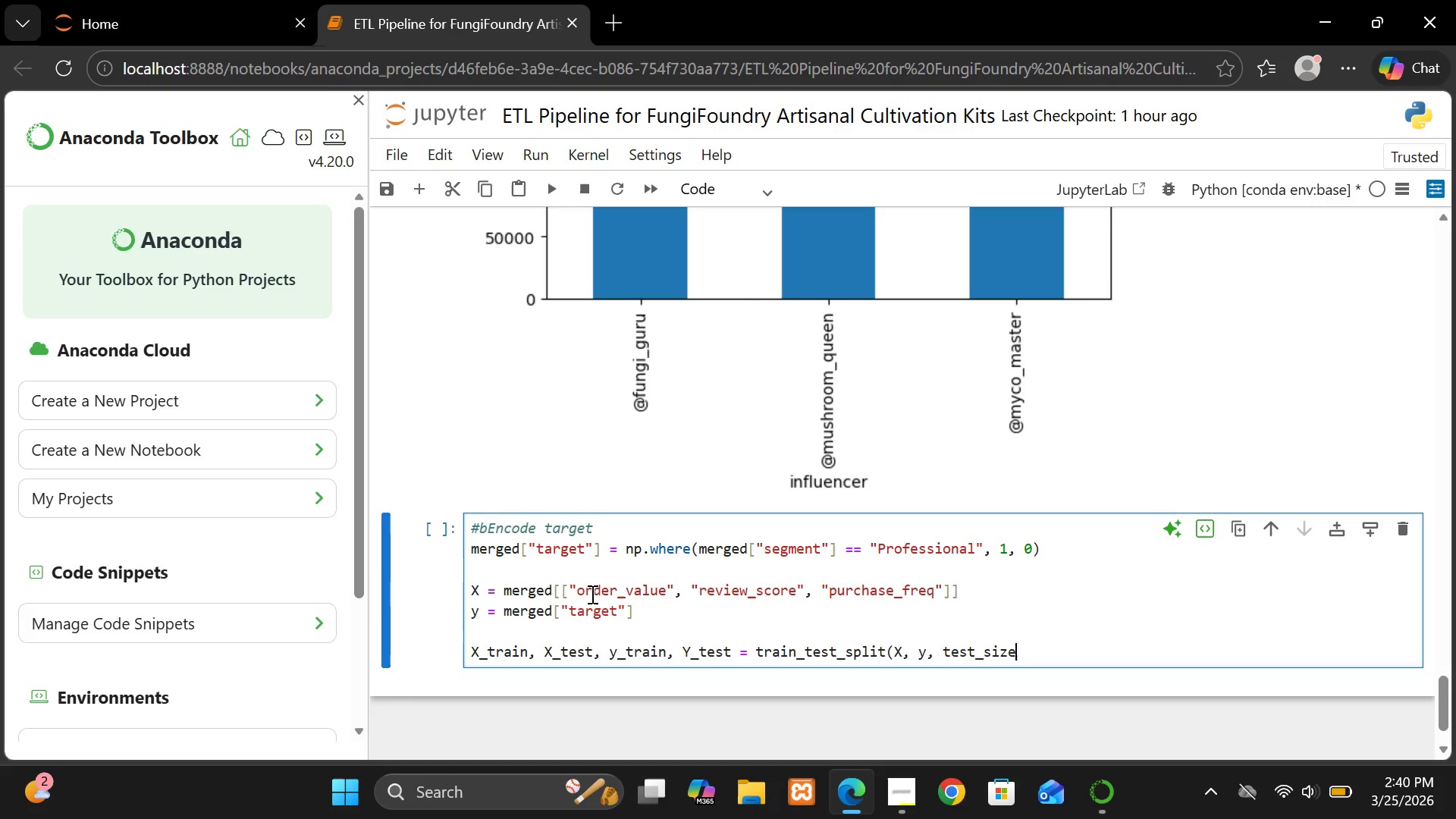 
hold_key(key=ShiftRight, duration=0.44)
 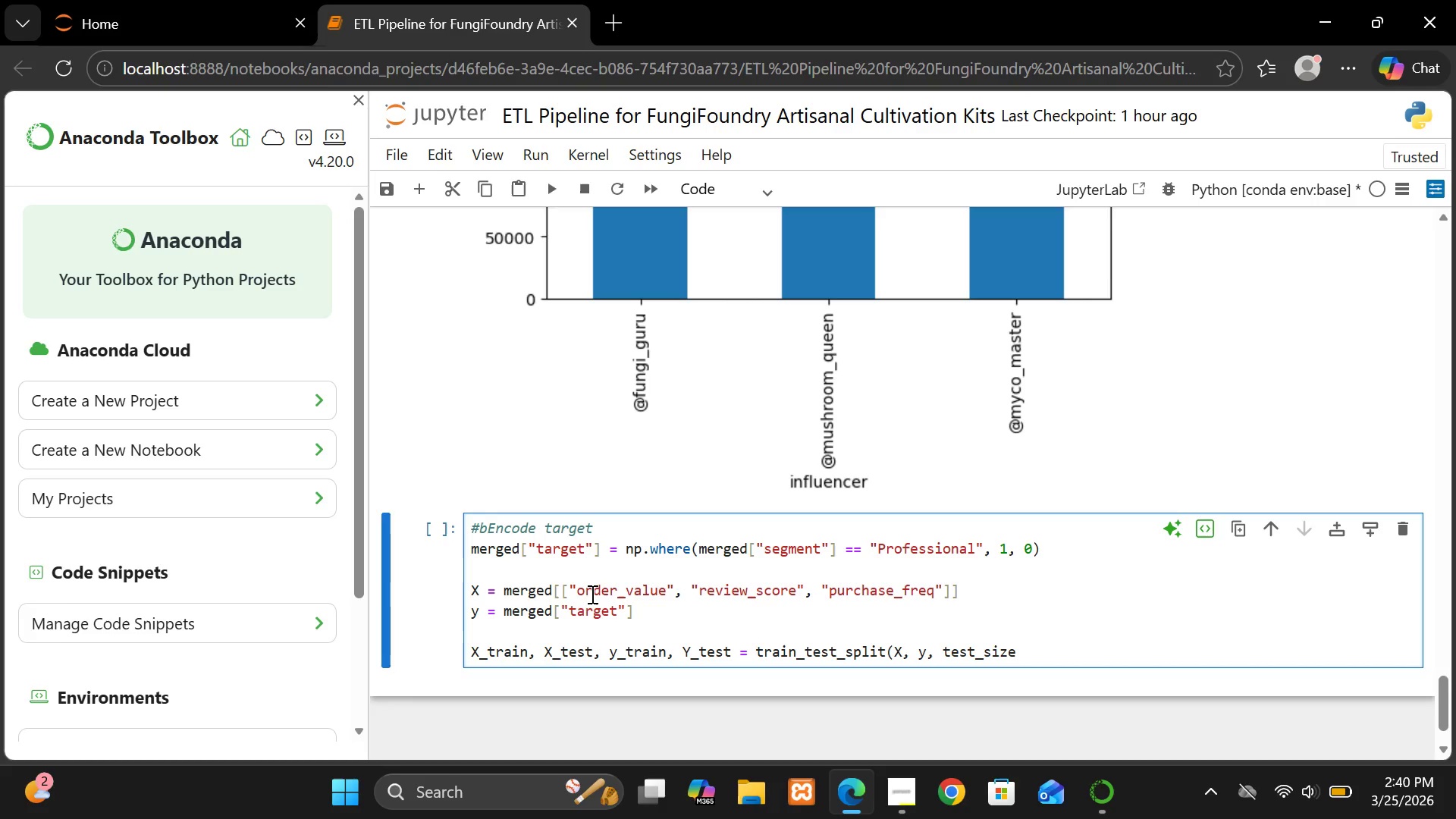 
type(_=)
key(Backspace)
key(Backspace)
type(=0.2))
 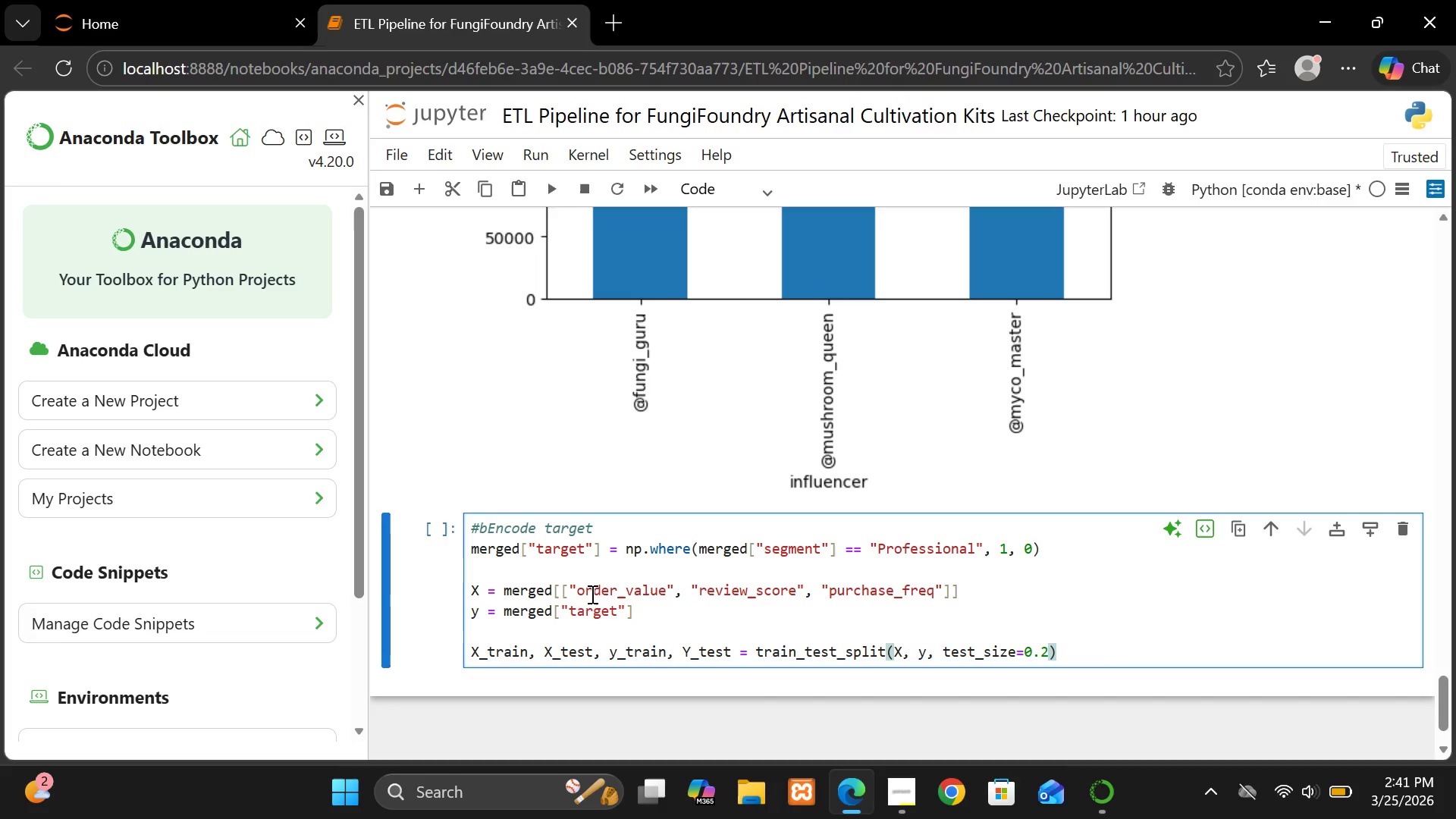 
key(Enter)
 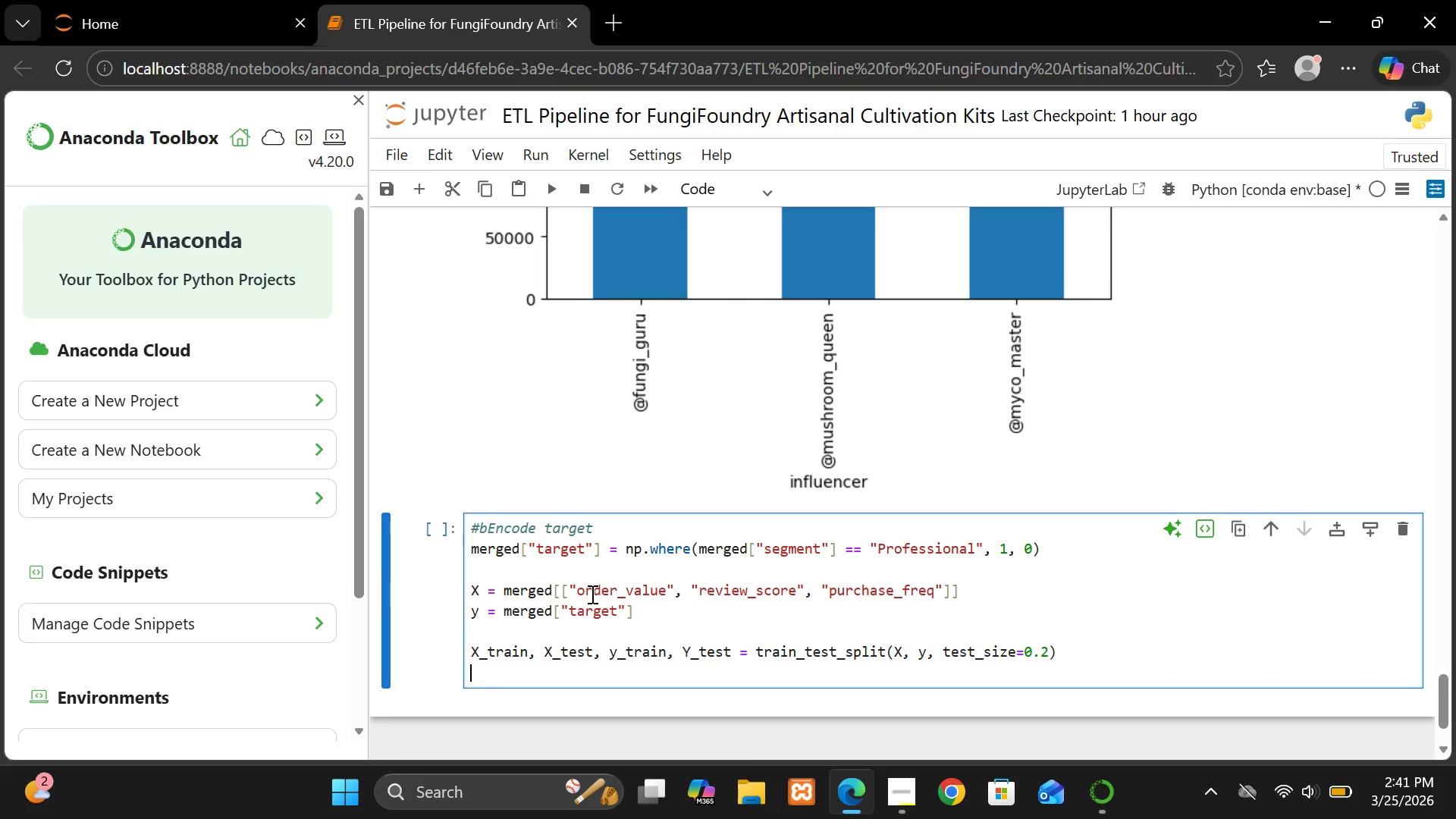 
key(Enter)
 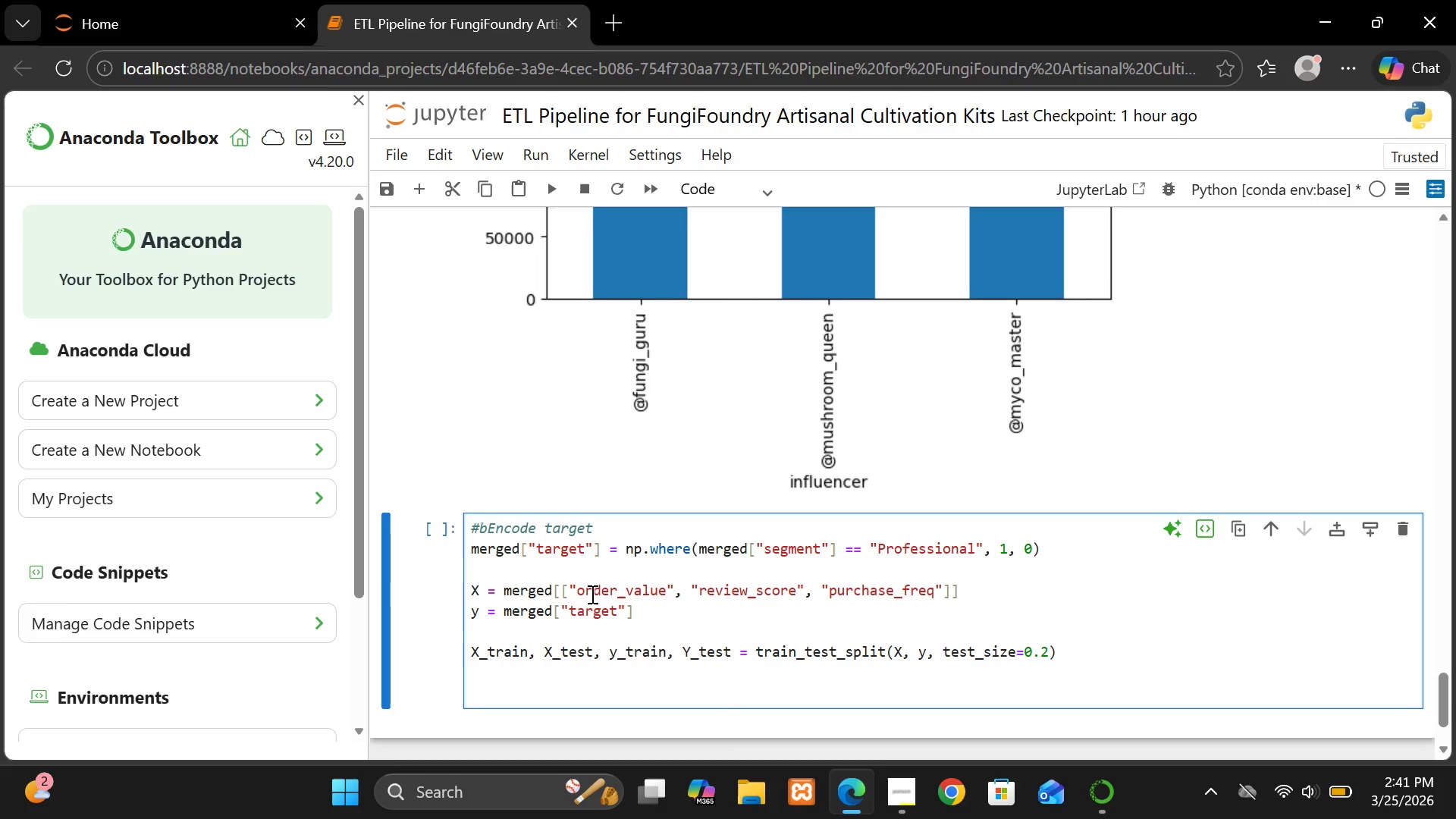 
type(from sklearn )
key(Backspace)
type(,ensemble)
 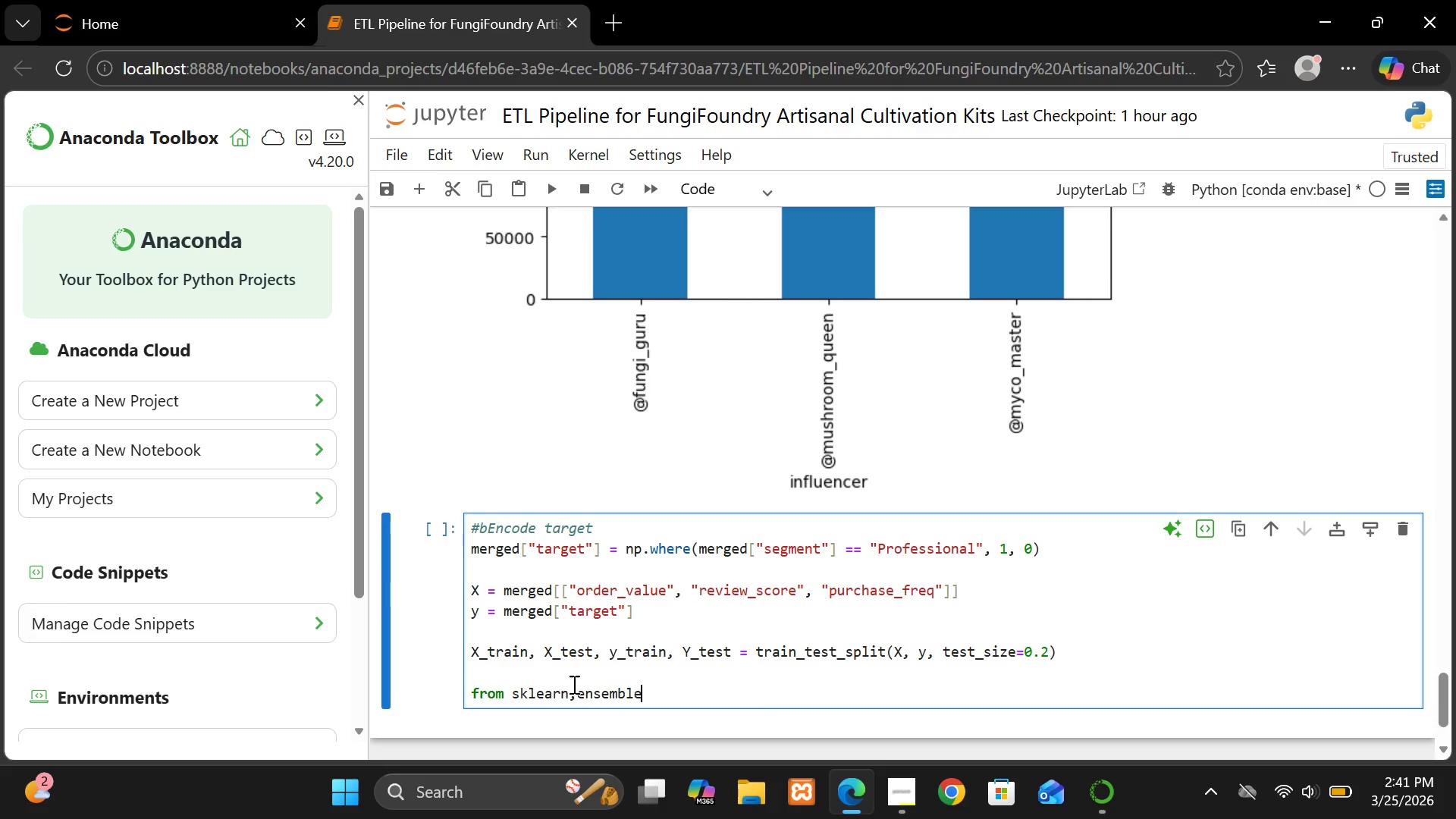 
left_click([579, 697])
 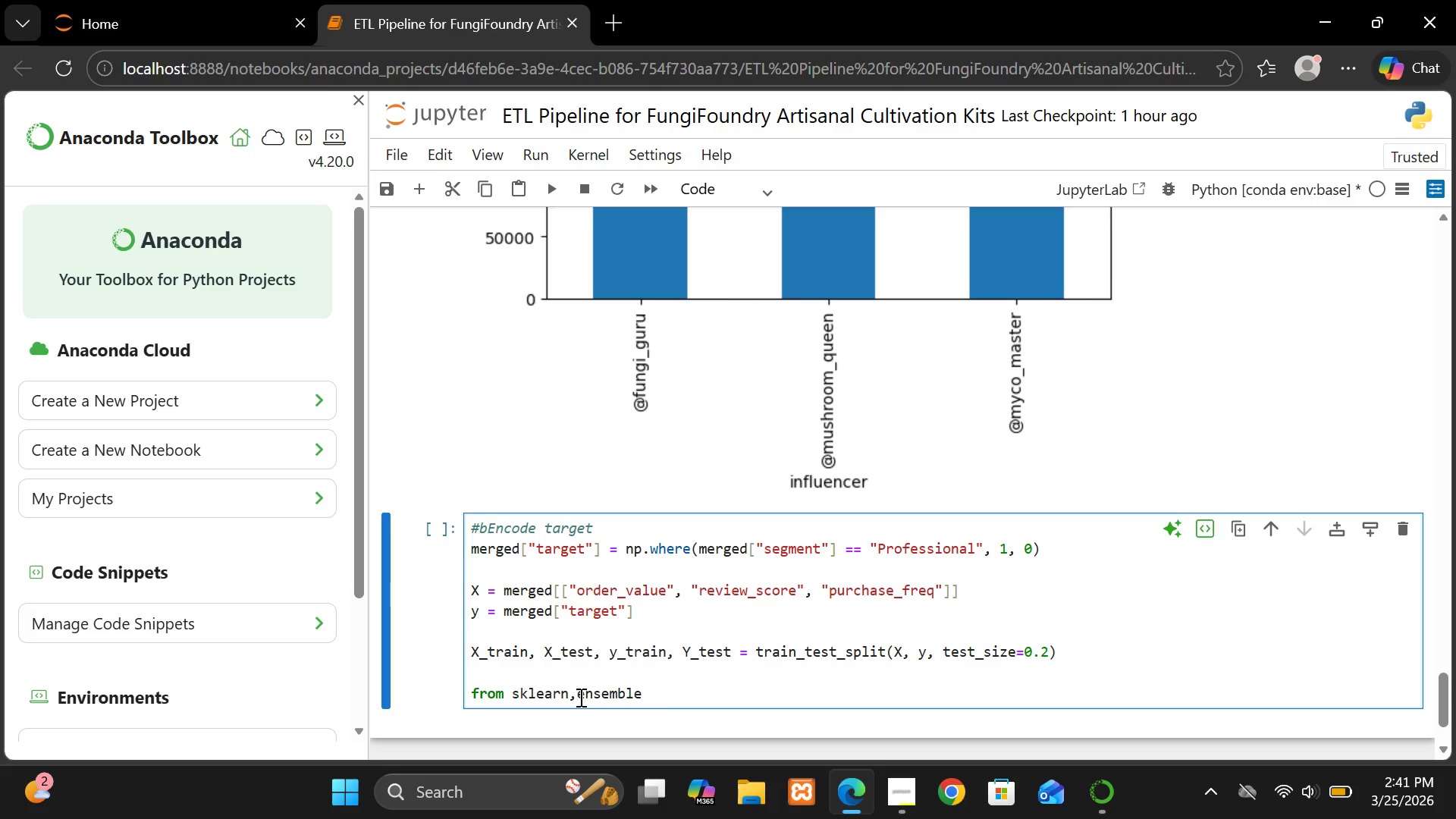 
key(Delete)
 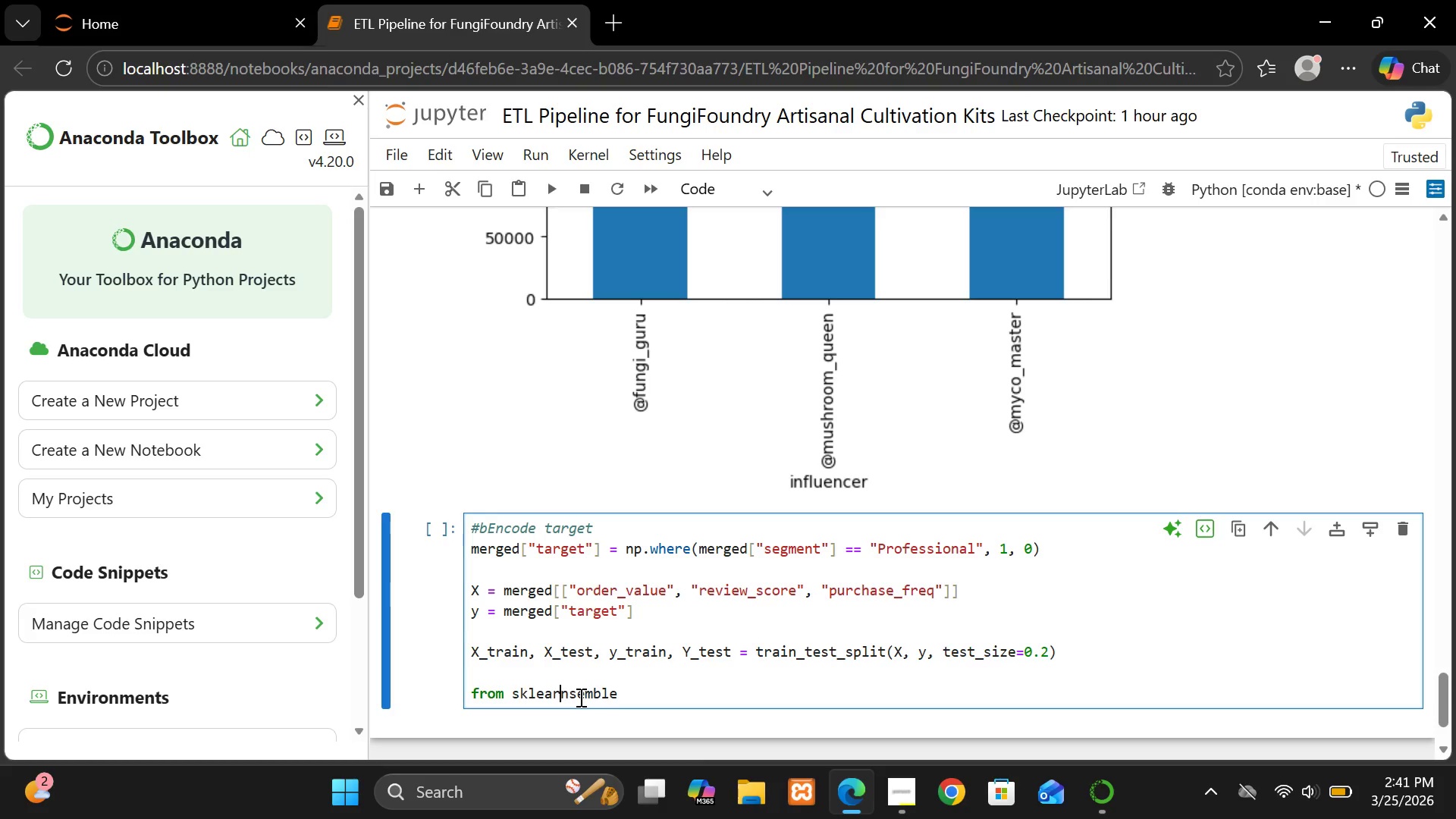 
key(Backspace)
 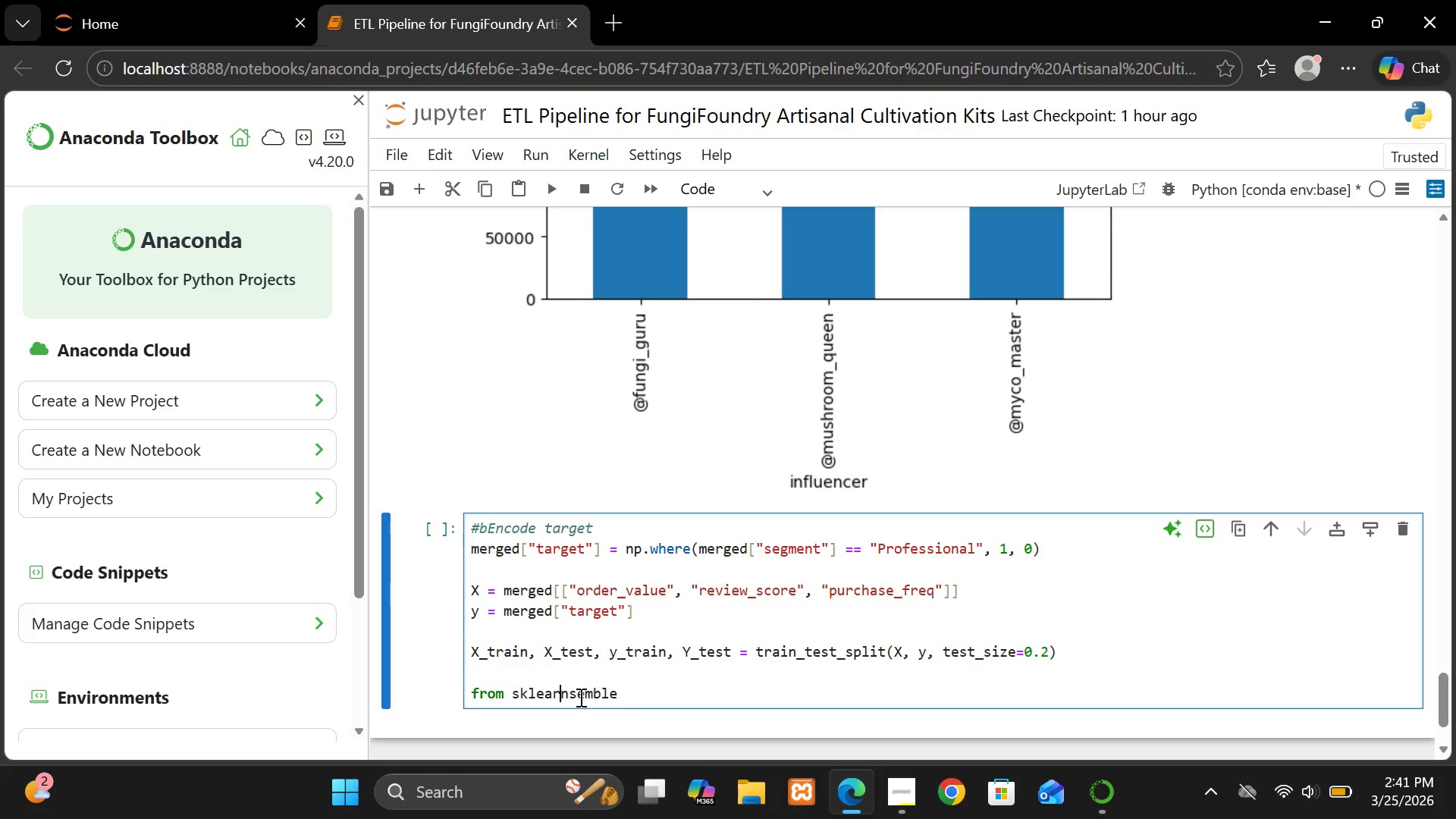 
key(Backspace)
 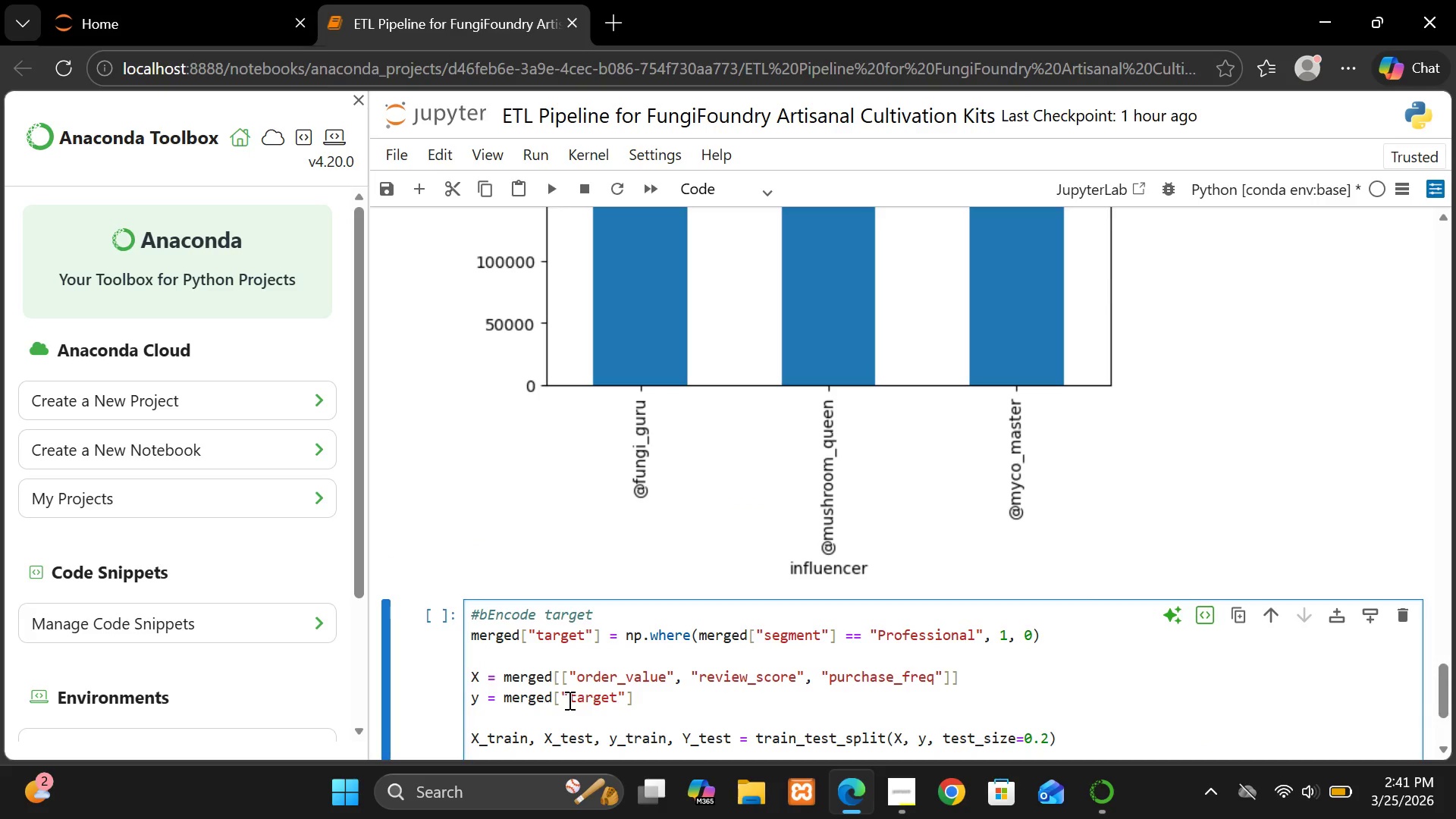 
wait(14.16)
 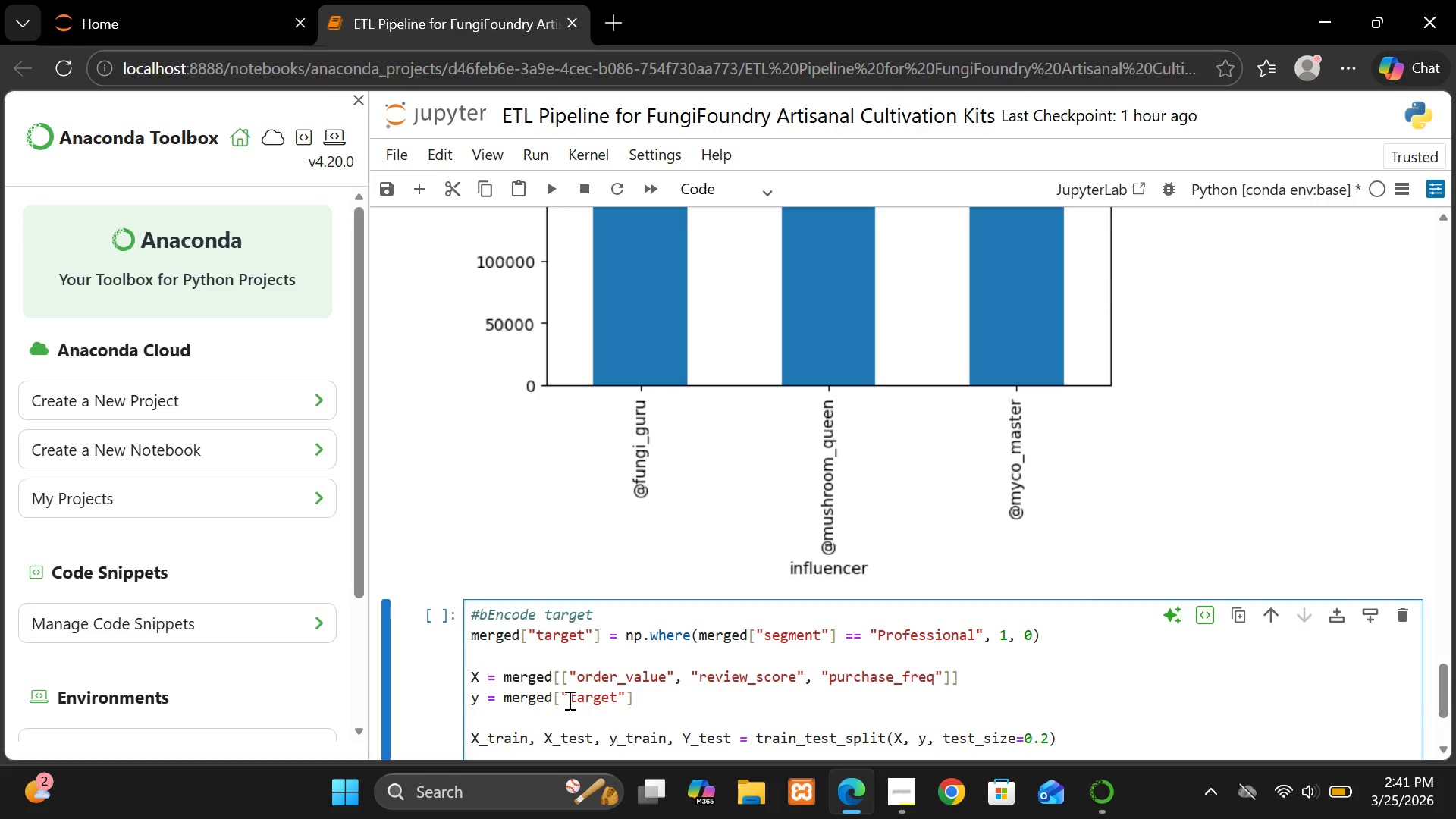 
left_click([570, 580])
 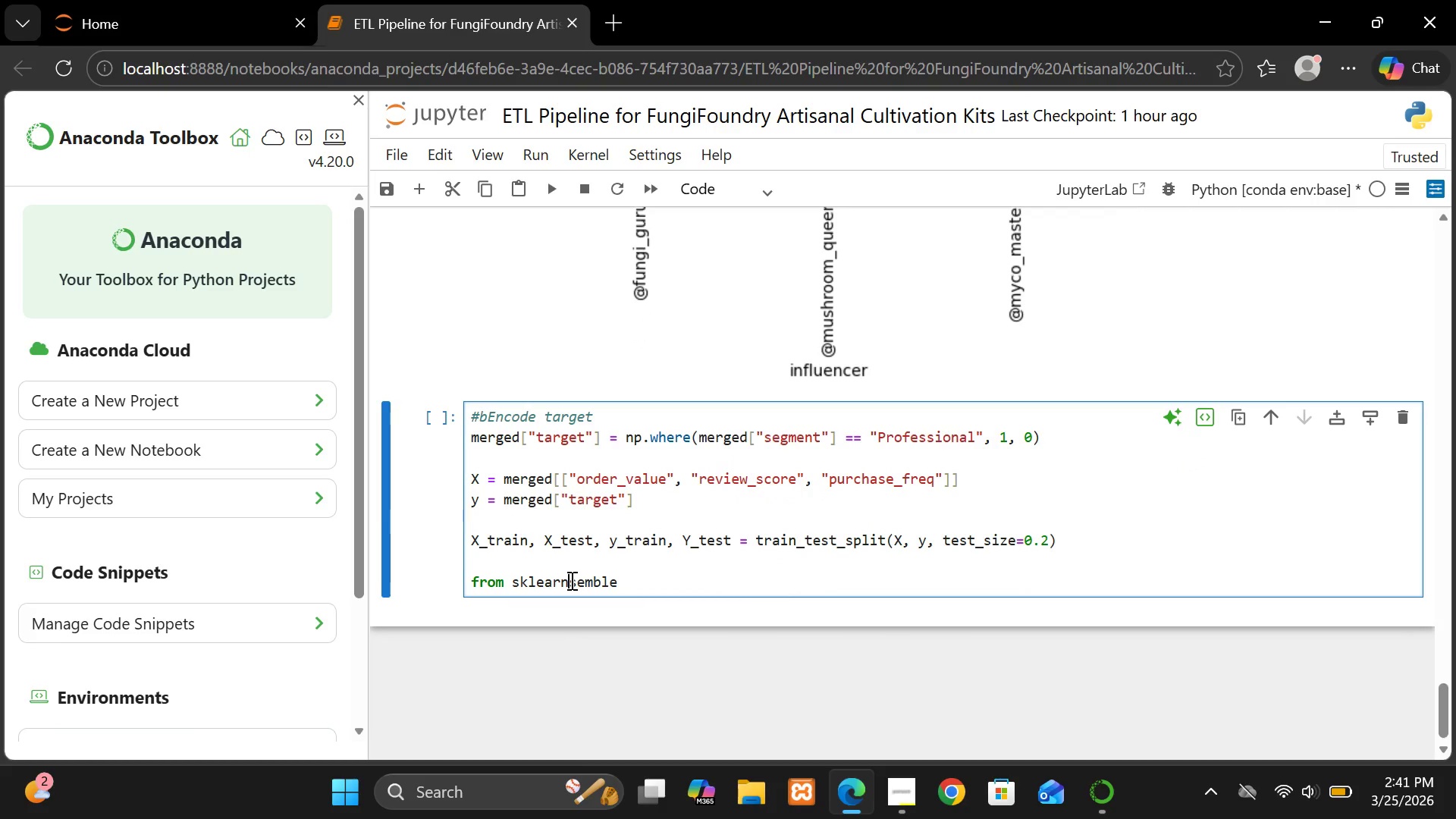 
left_click([570, 580])
 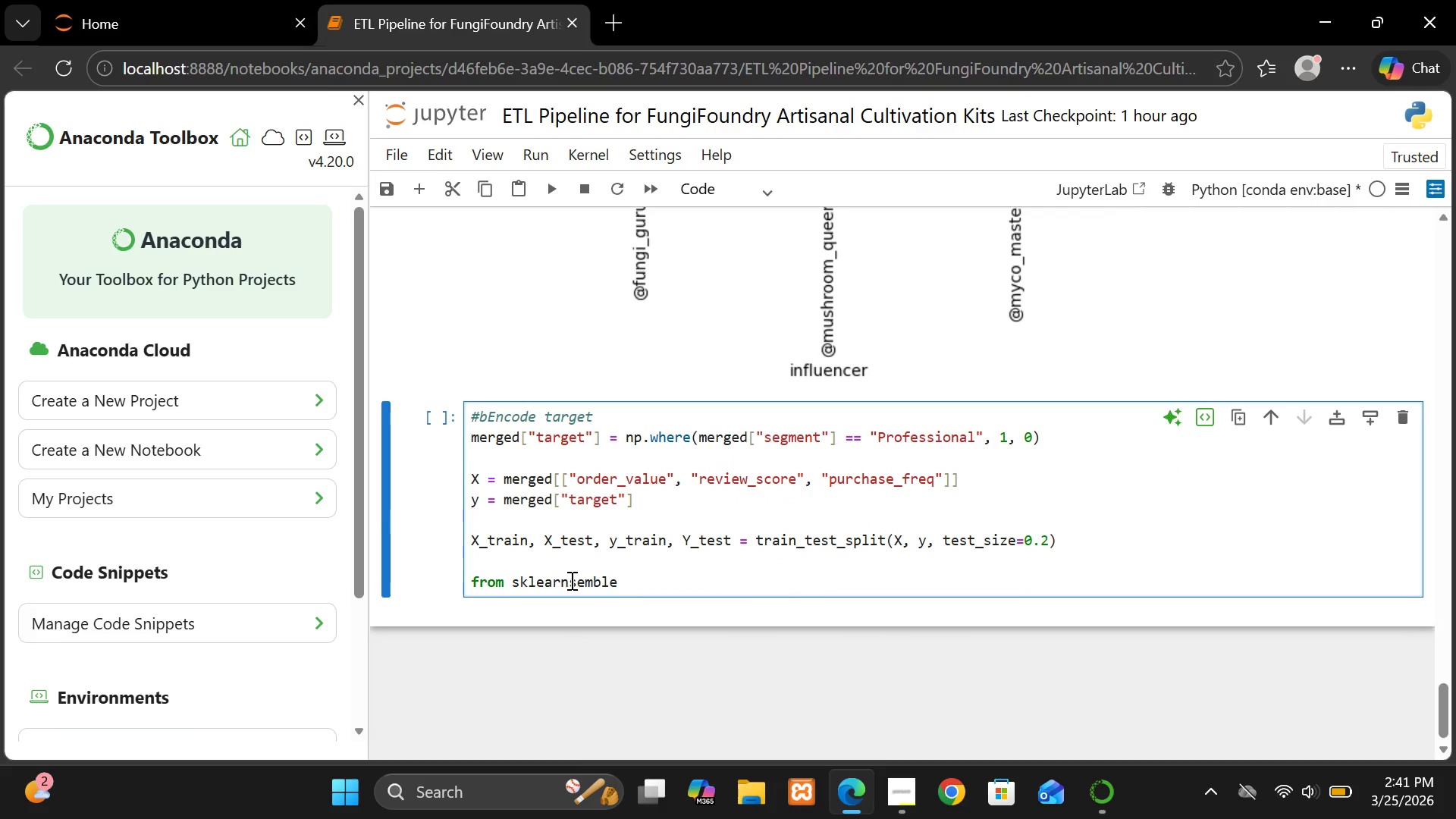 
key(Period)
 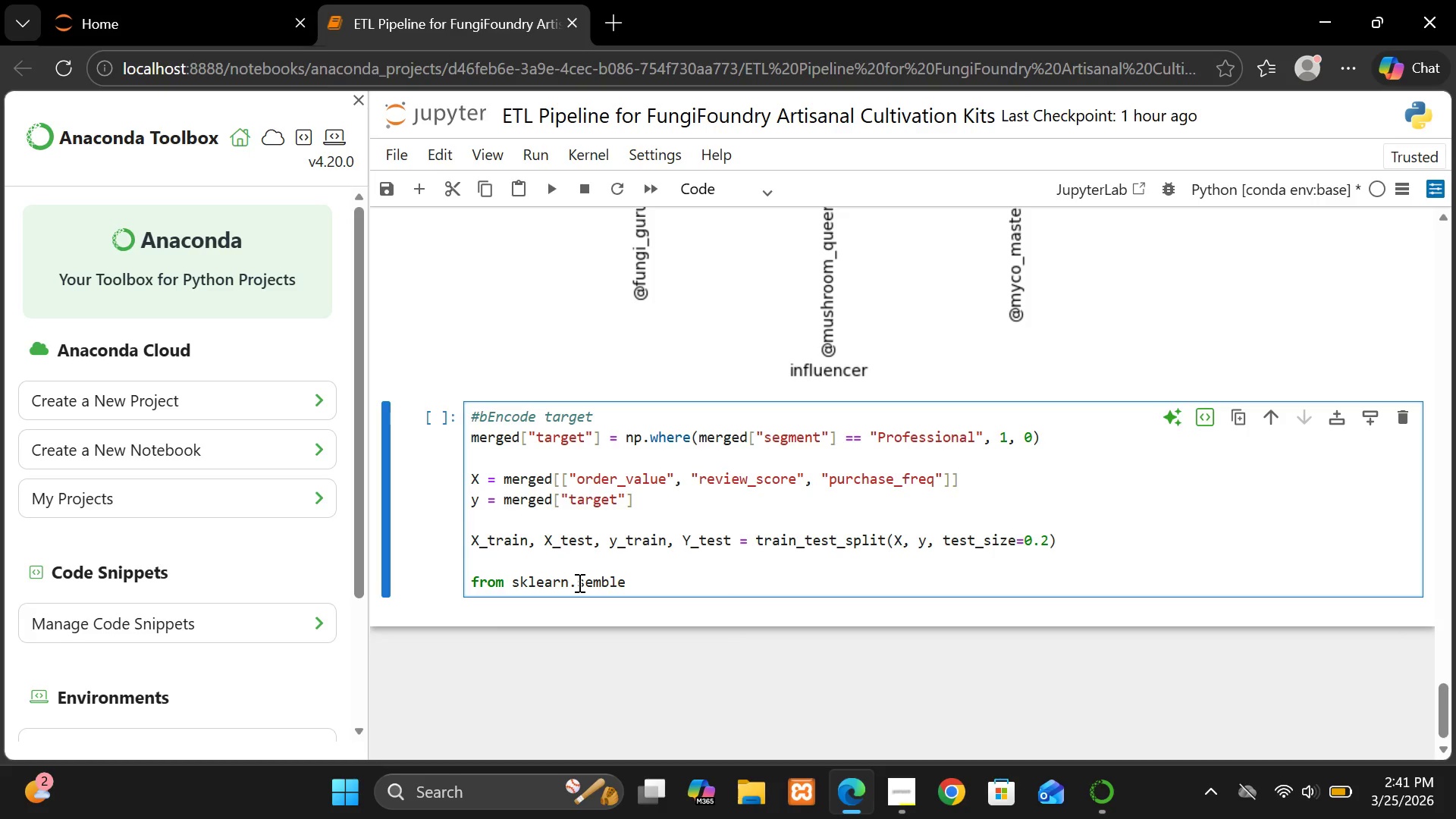 
type(en)
 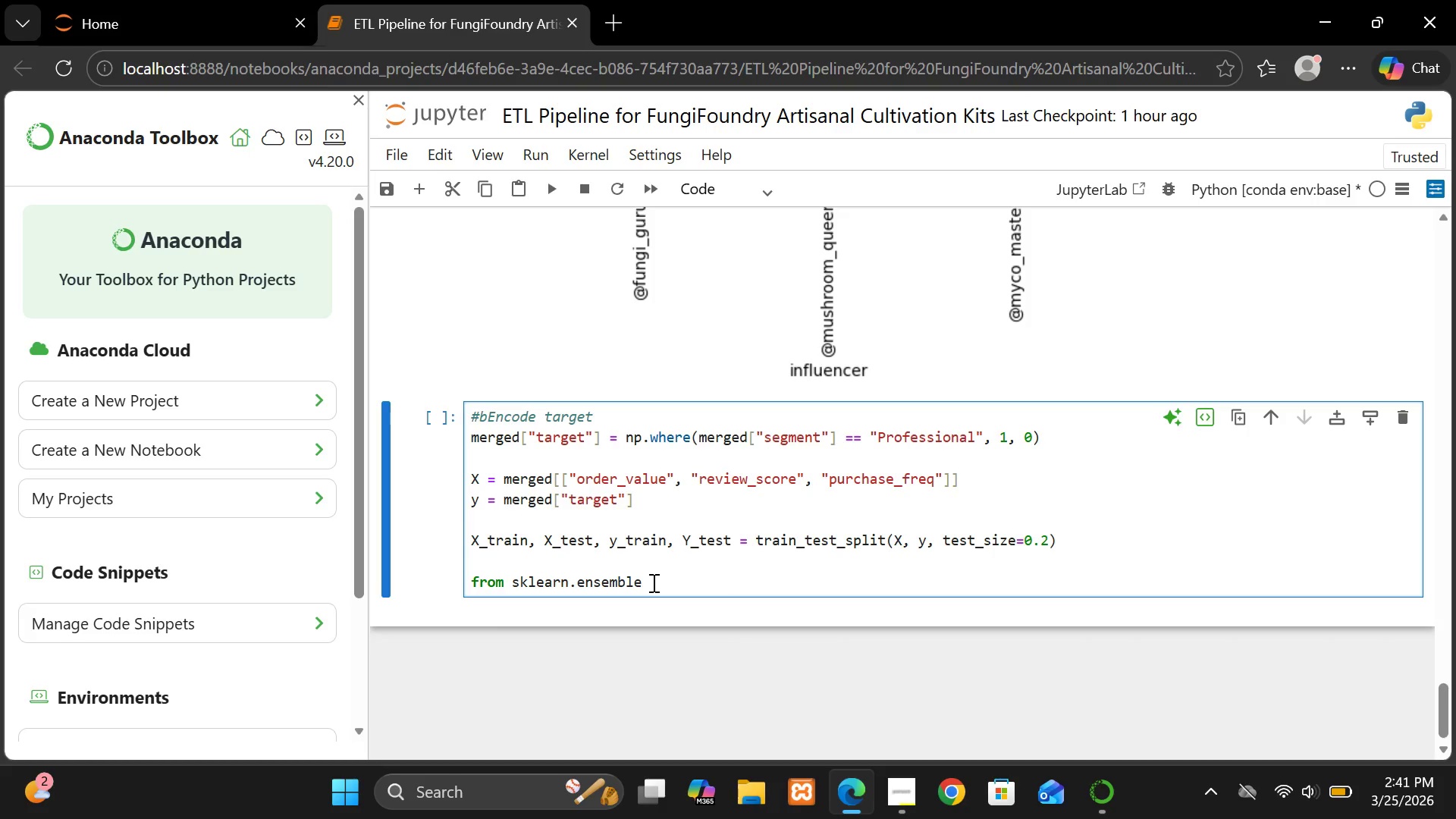 
left_click([652, 582])
 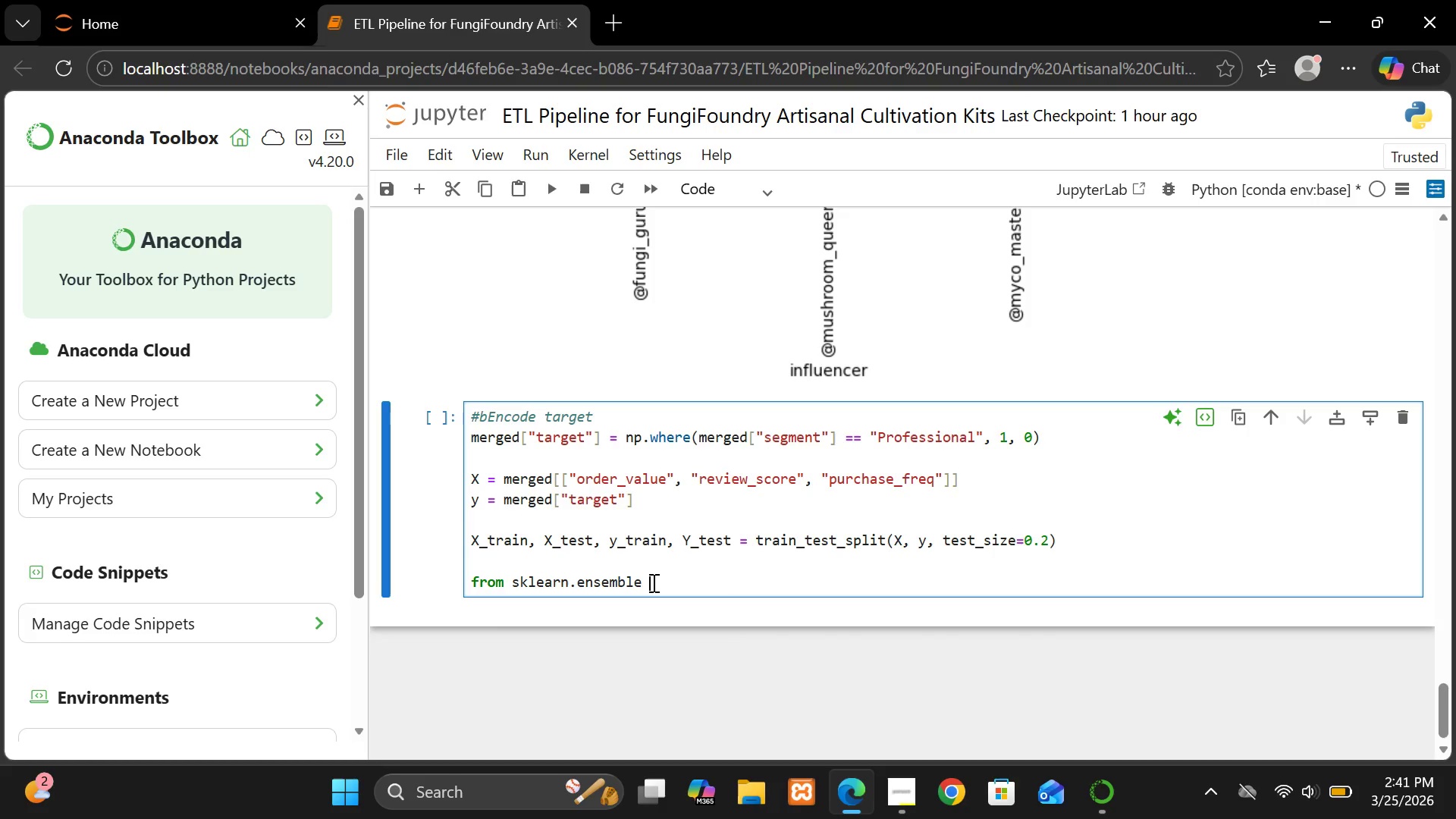 
type( import RandomForest)
 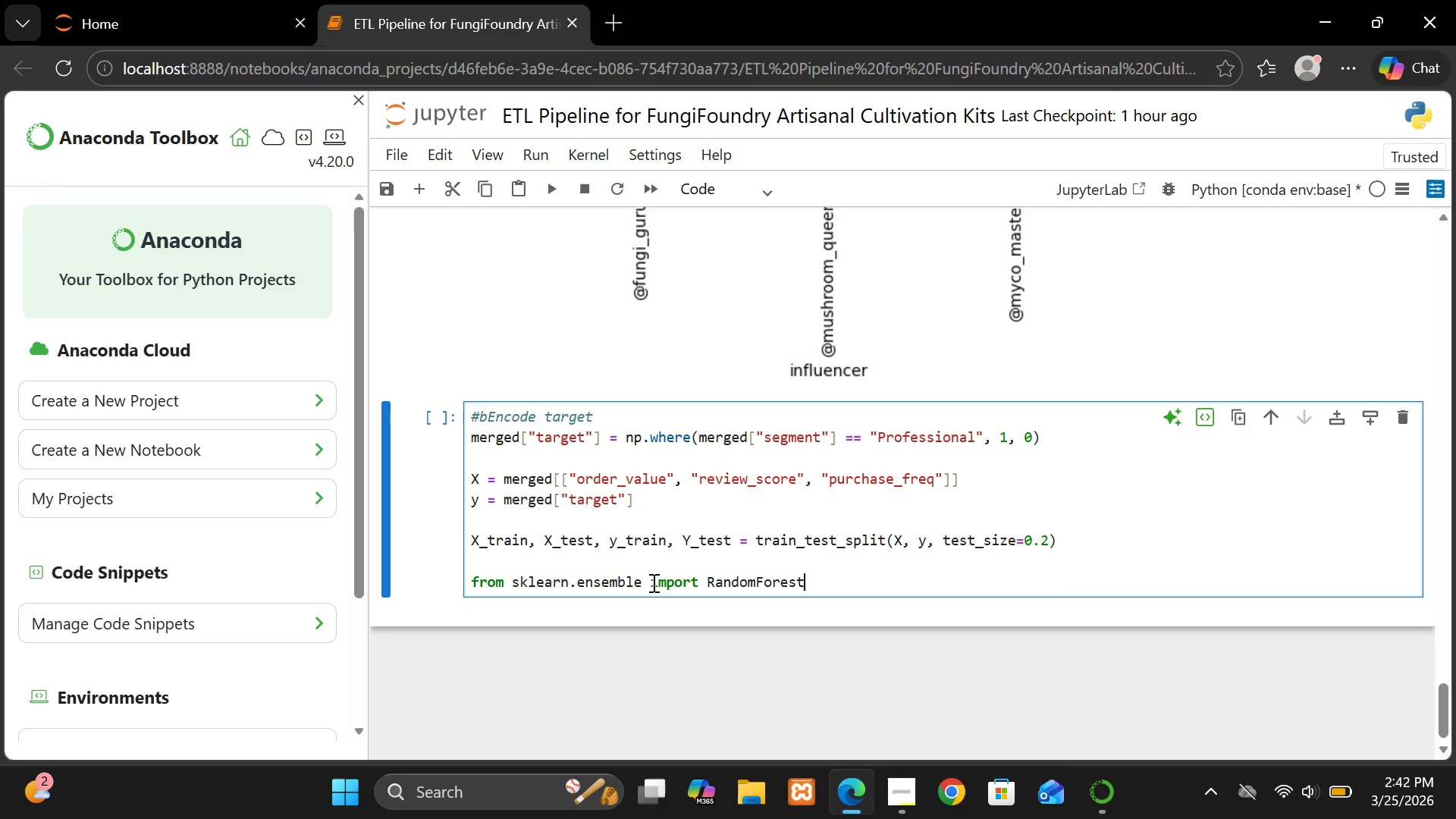 
type(Classifier)
 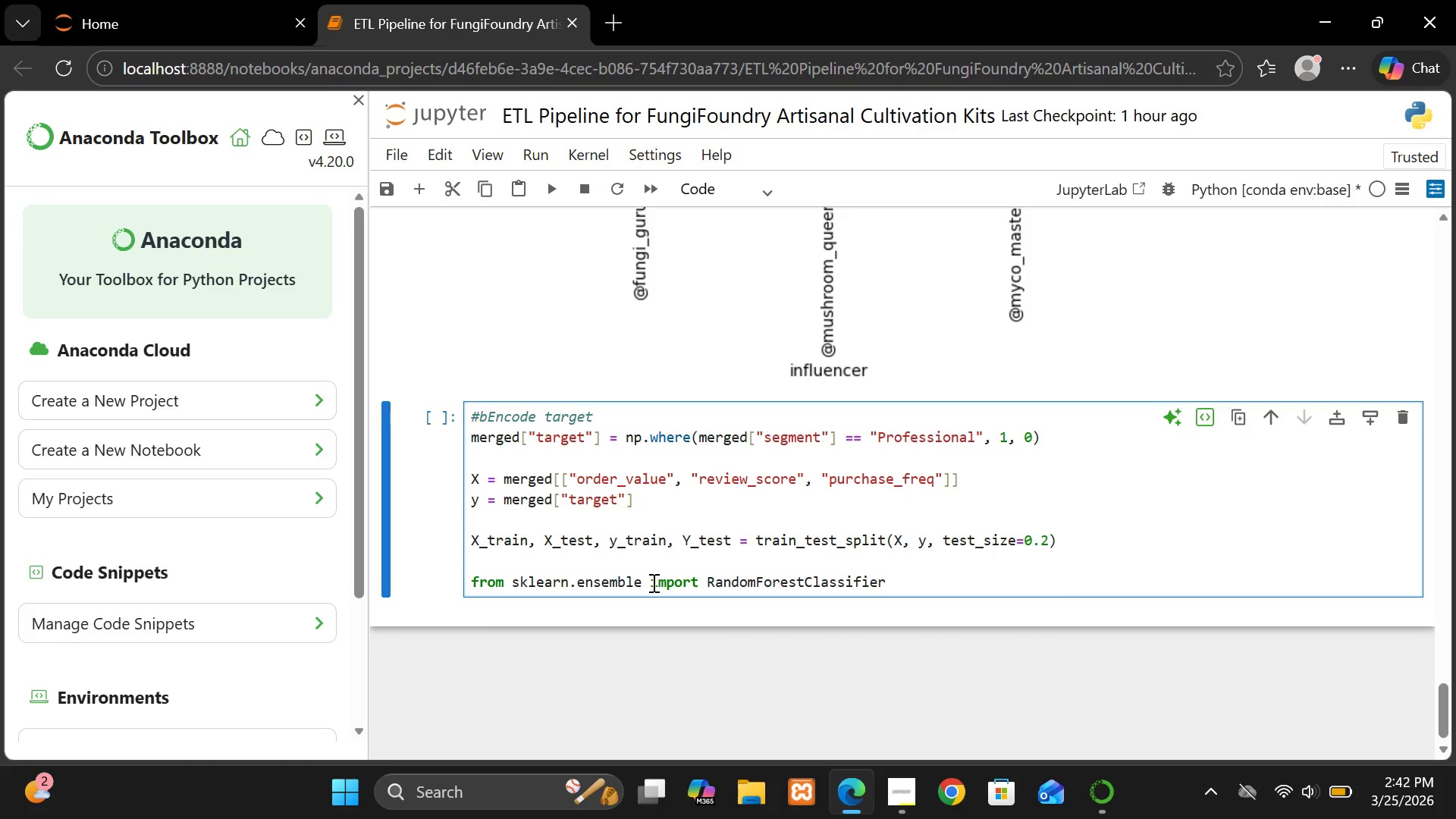 
key(Enter)
 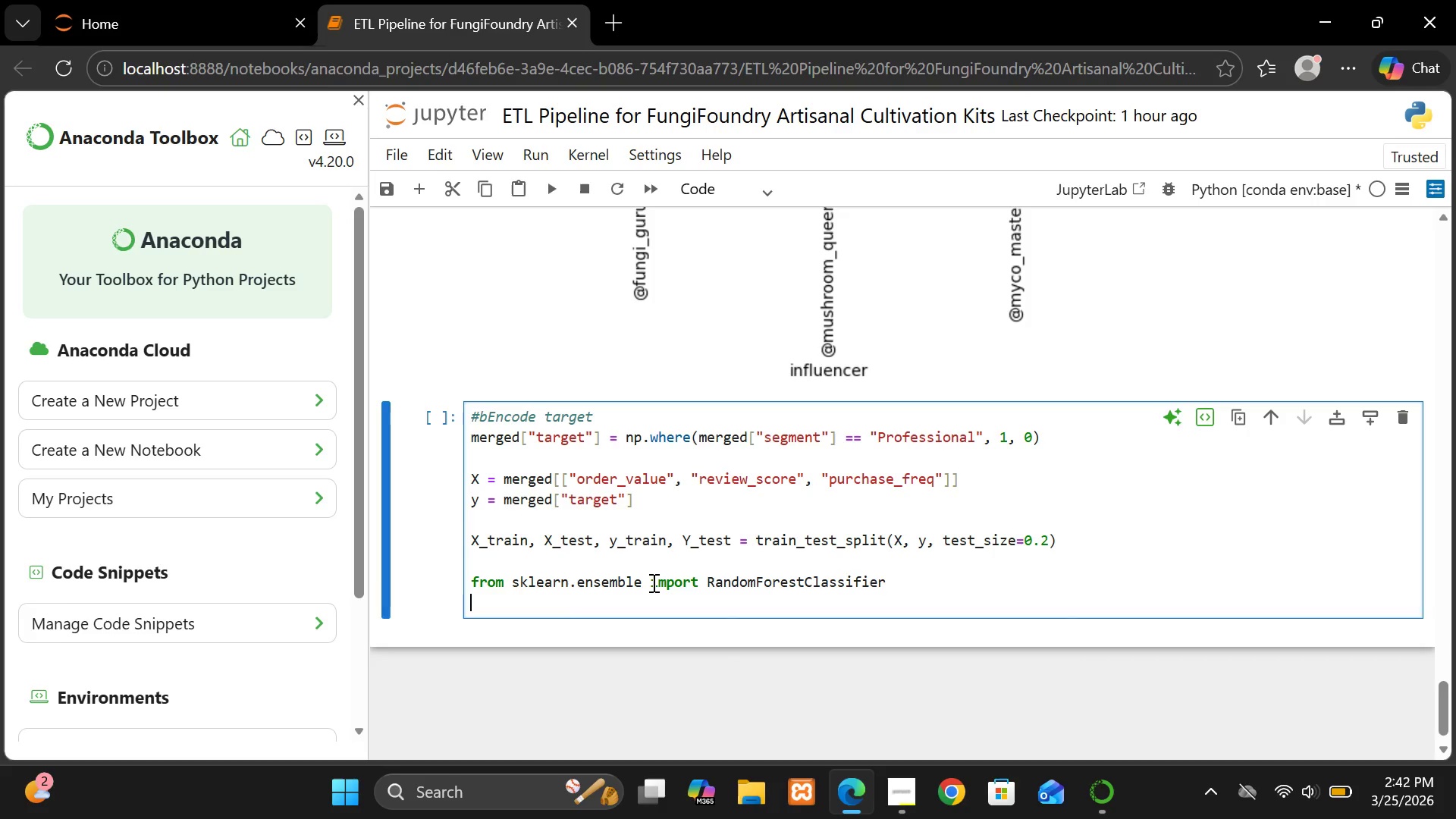 
key(Enter)
 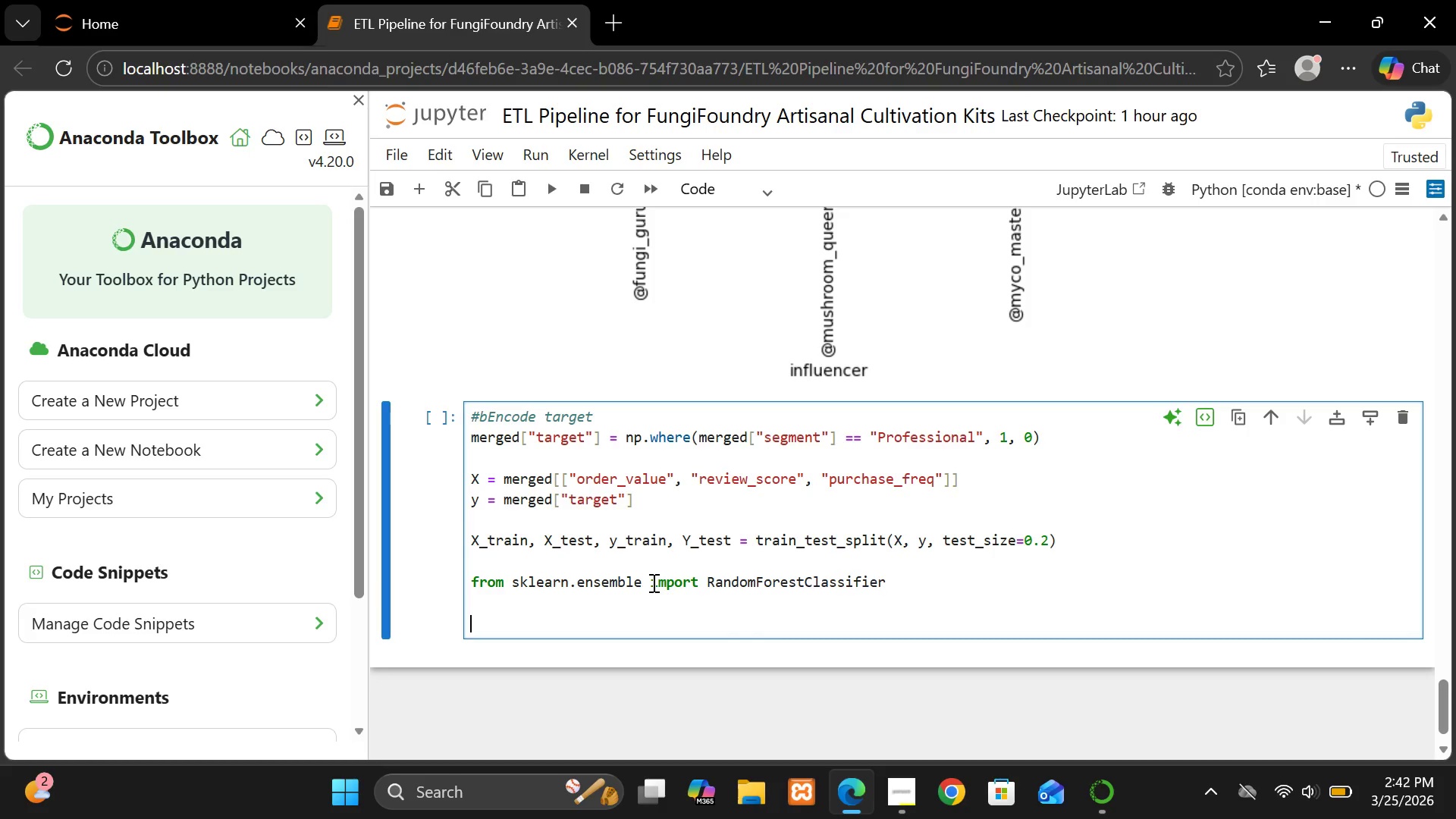 
type(modrl)
key(Backspace)
key(Backspace)
type(el = F)
key(Backspace)
key(Backspace)
type(R)
key(Backspace)
type( RandomForest)
 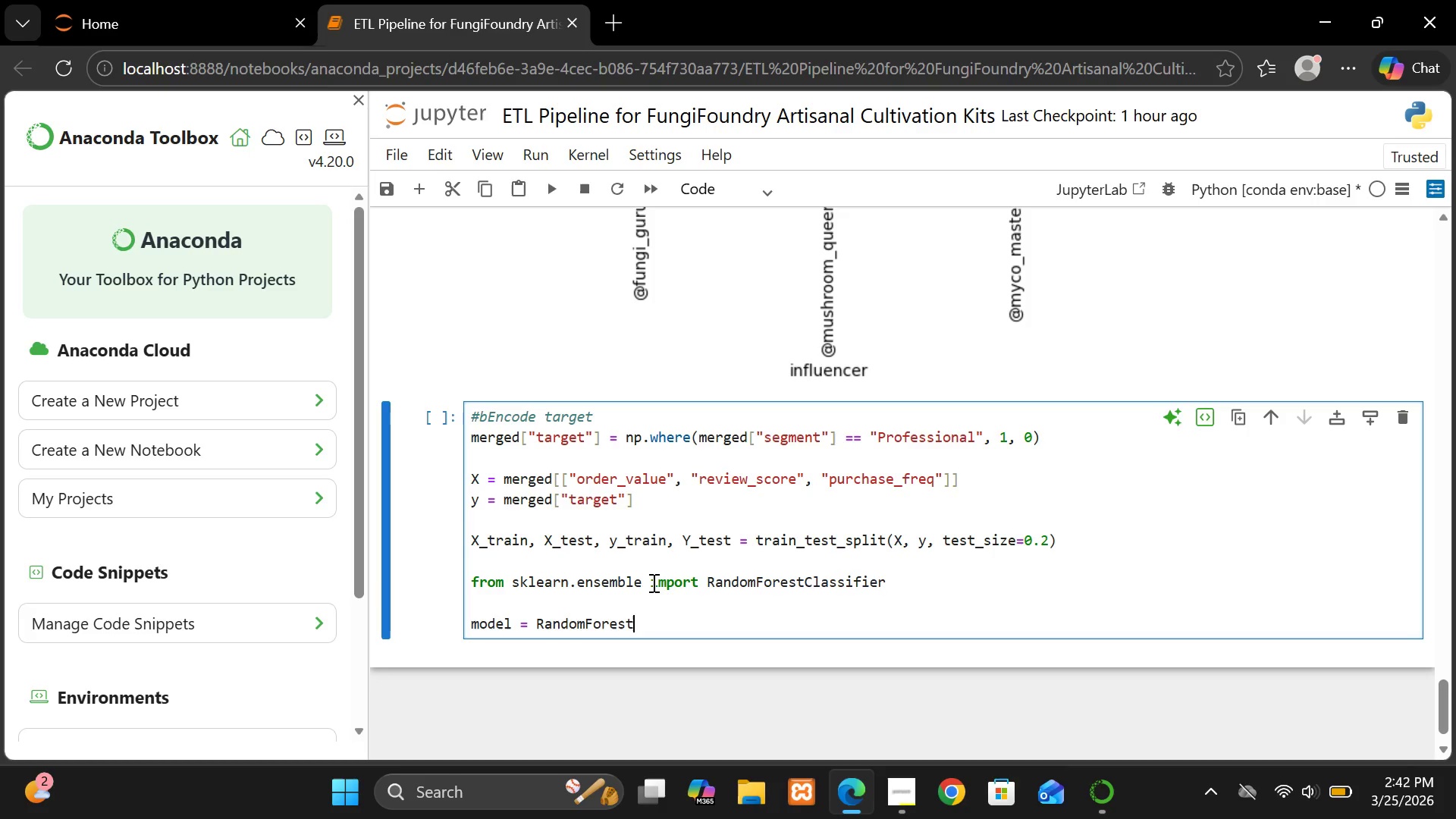 
hold_key(key=ShiftLeft, duration=1.53)
 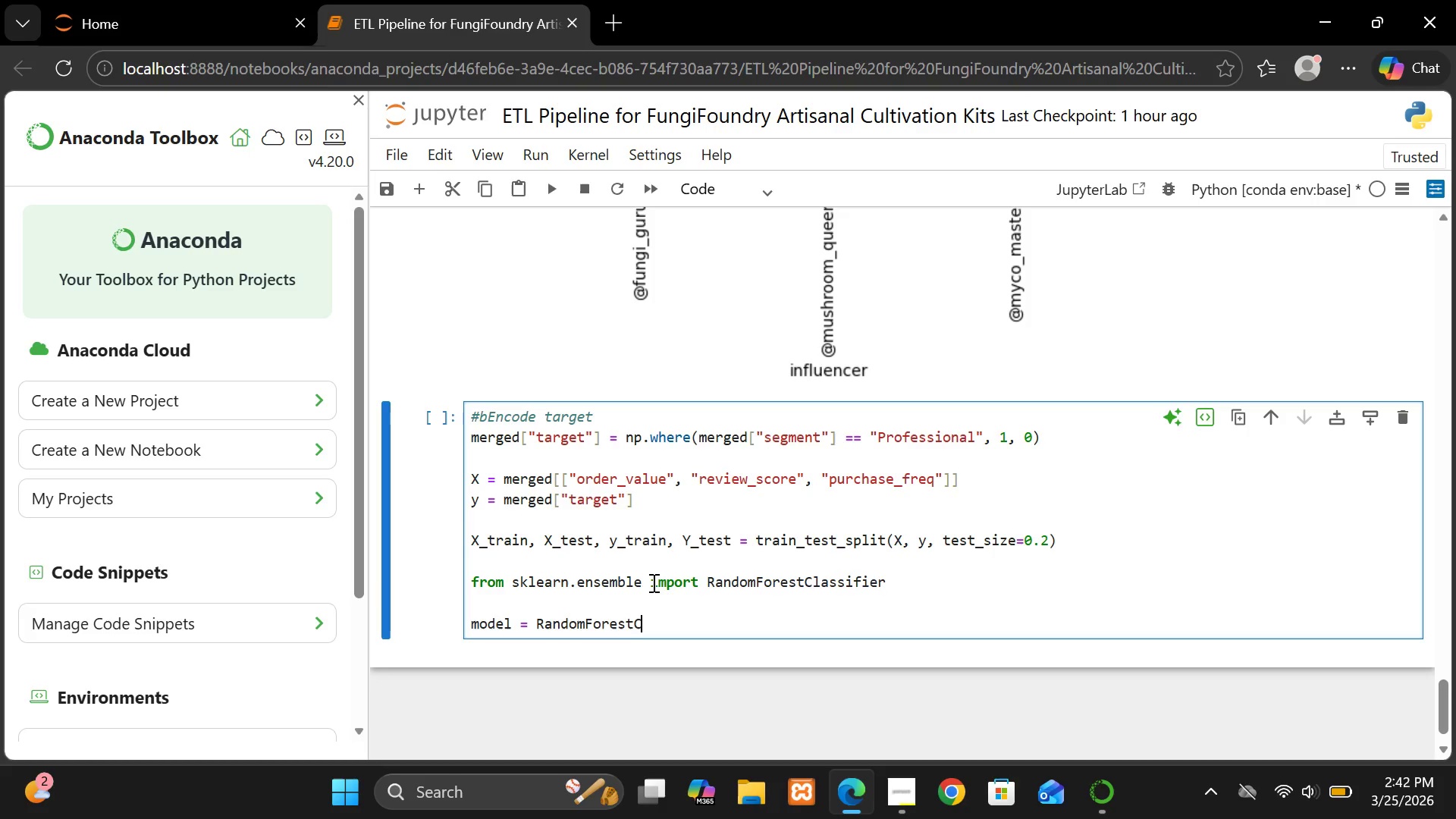 
type(Classifier())
 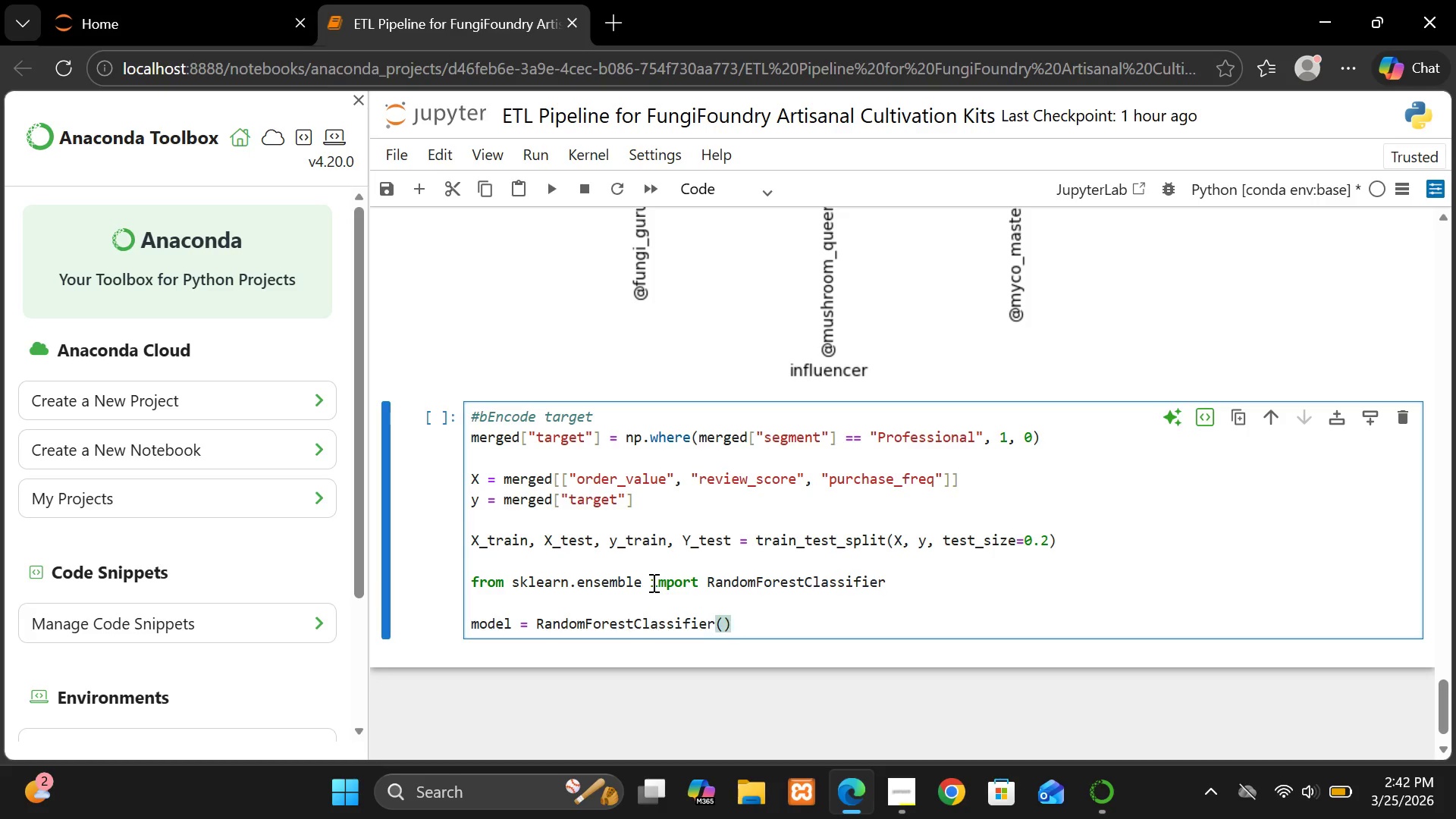 
key(Enter)
 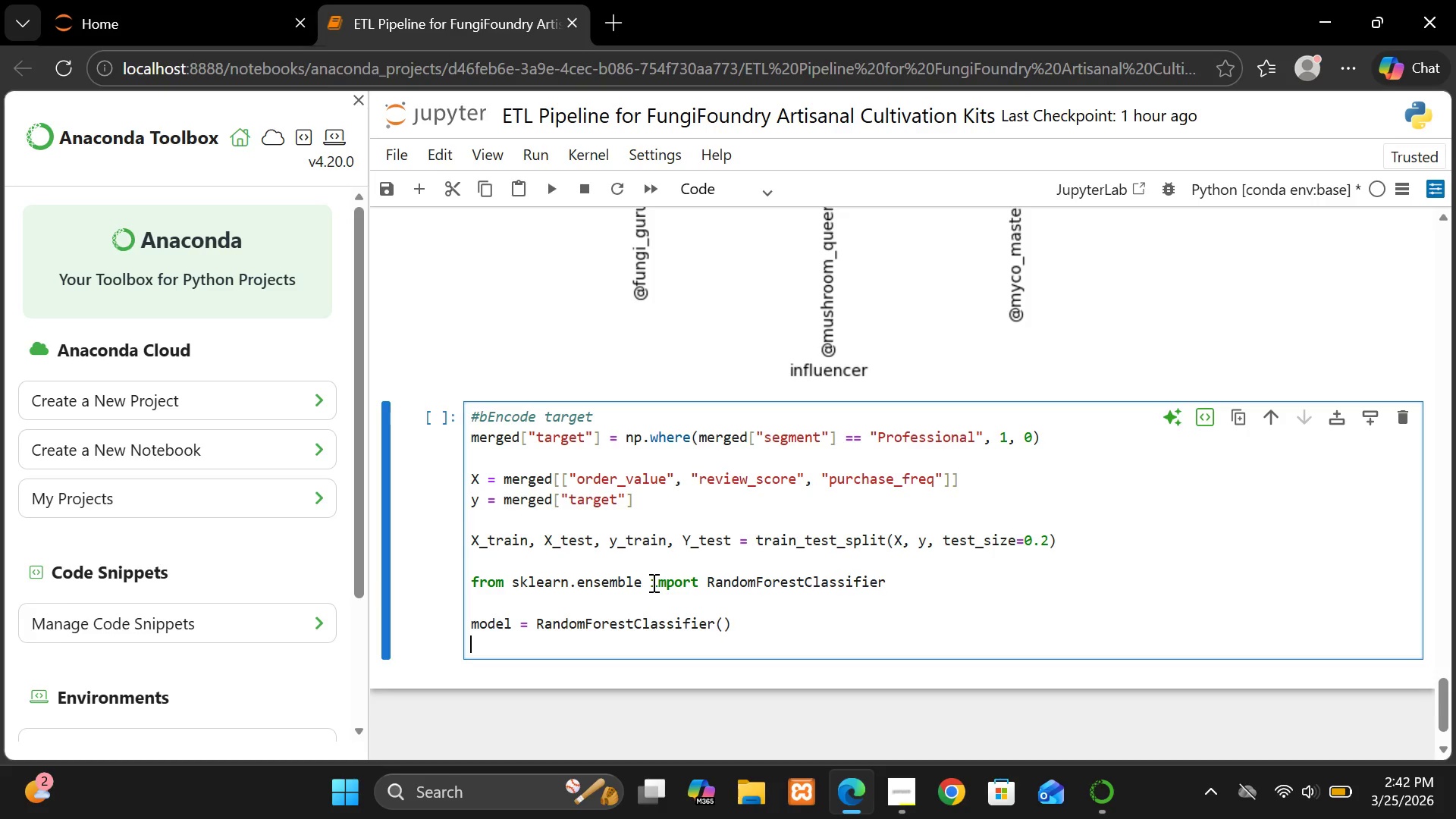 
type(model,)
key(Backspace)
type(.d)
key(Backspace)
type(fir)
key(Backspace)
type(t)
 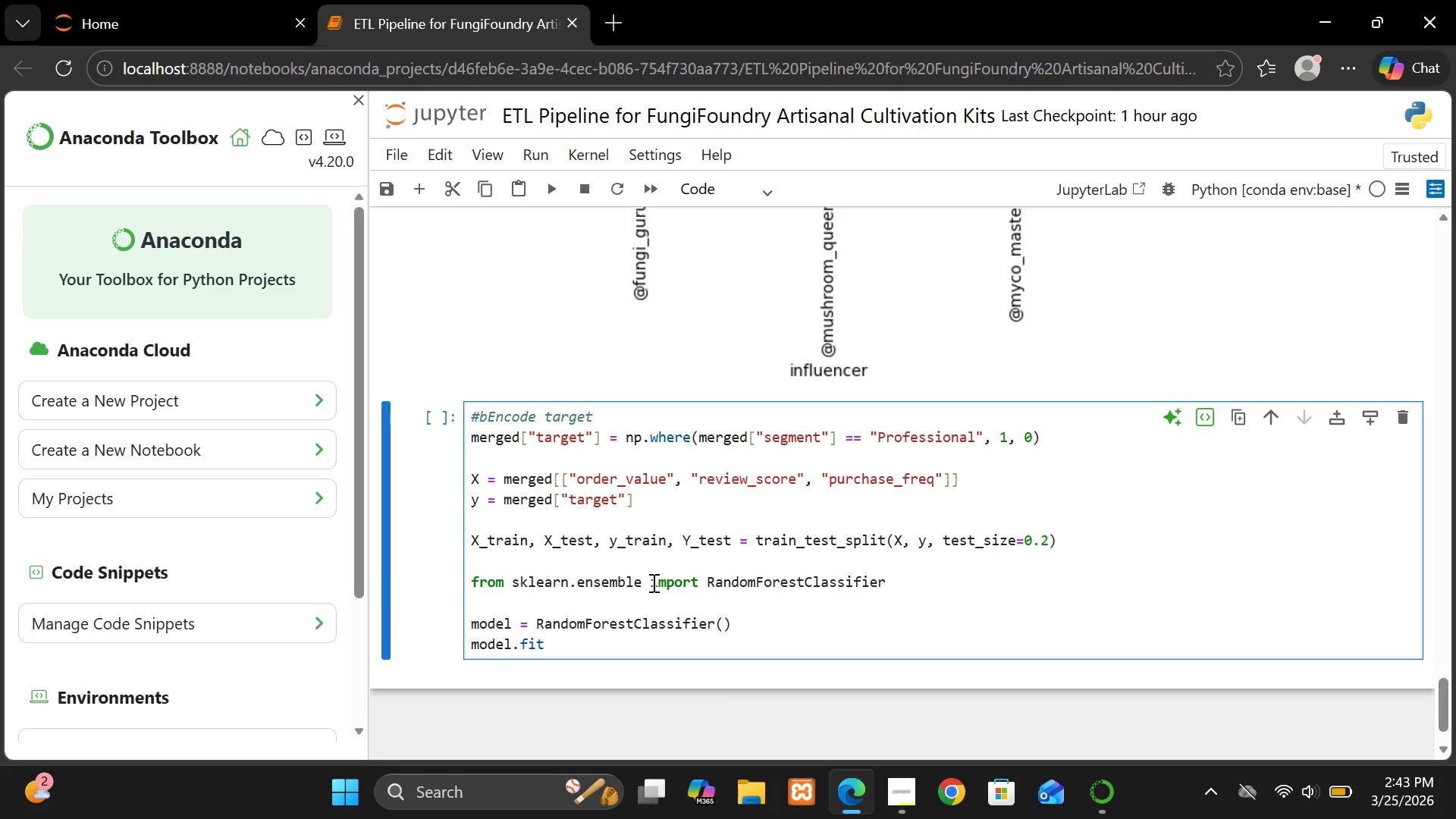 
key(Shift+9)
 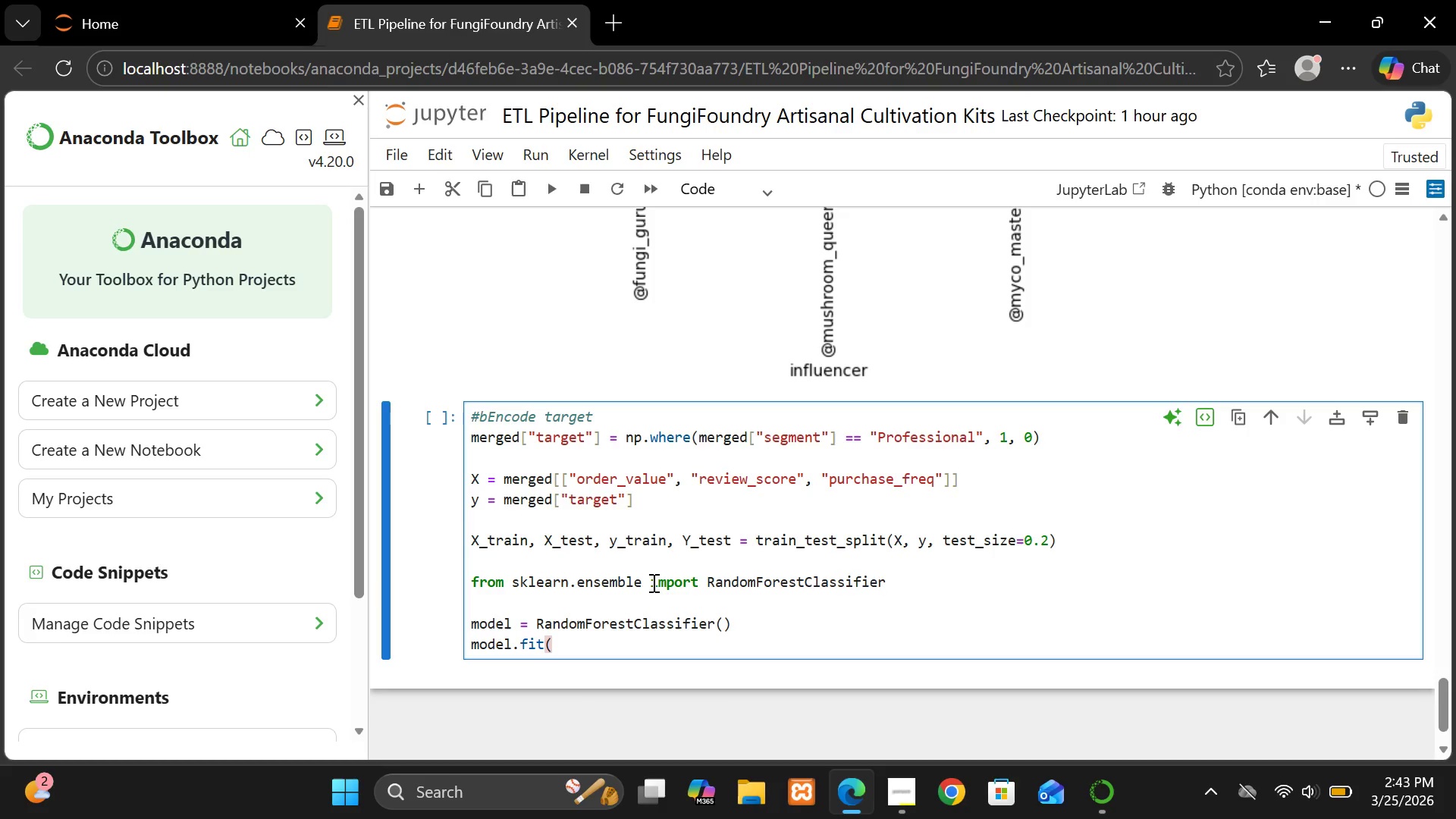 
type(X_train, y_train))
 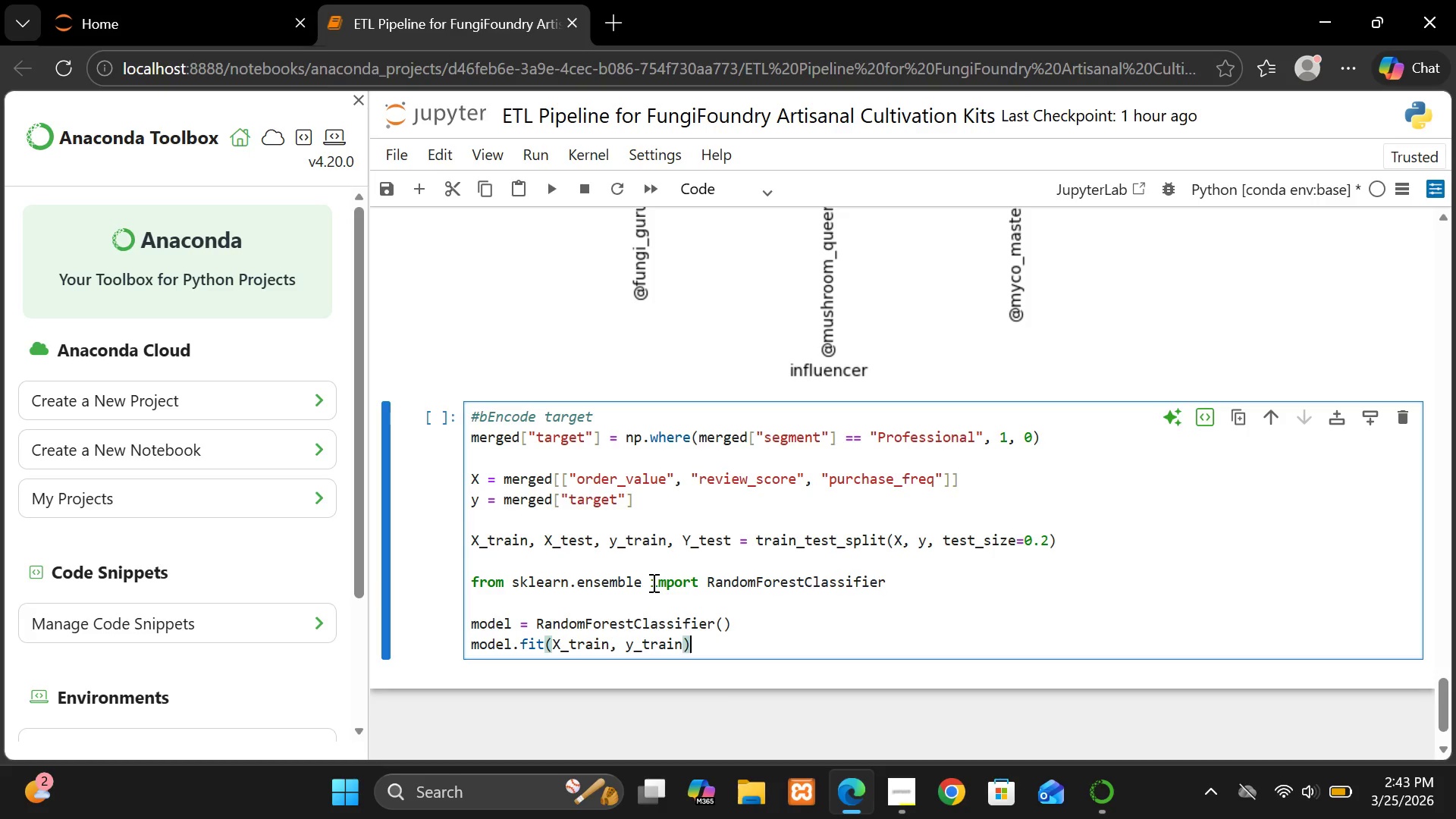 
key(Enter)
 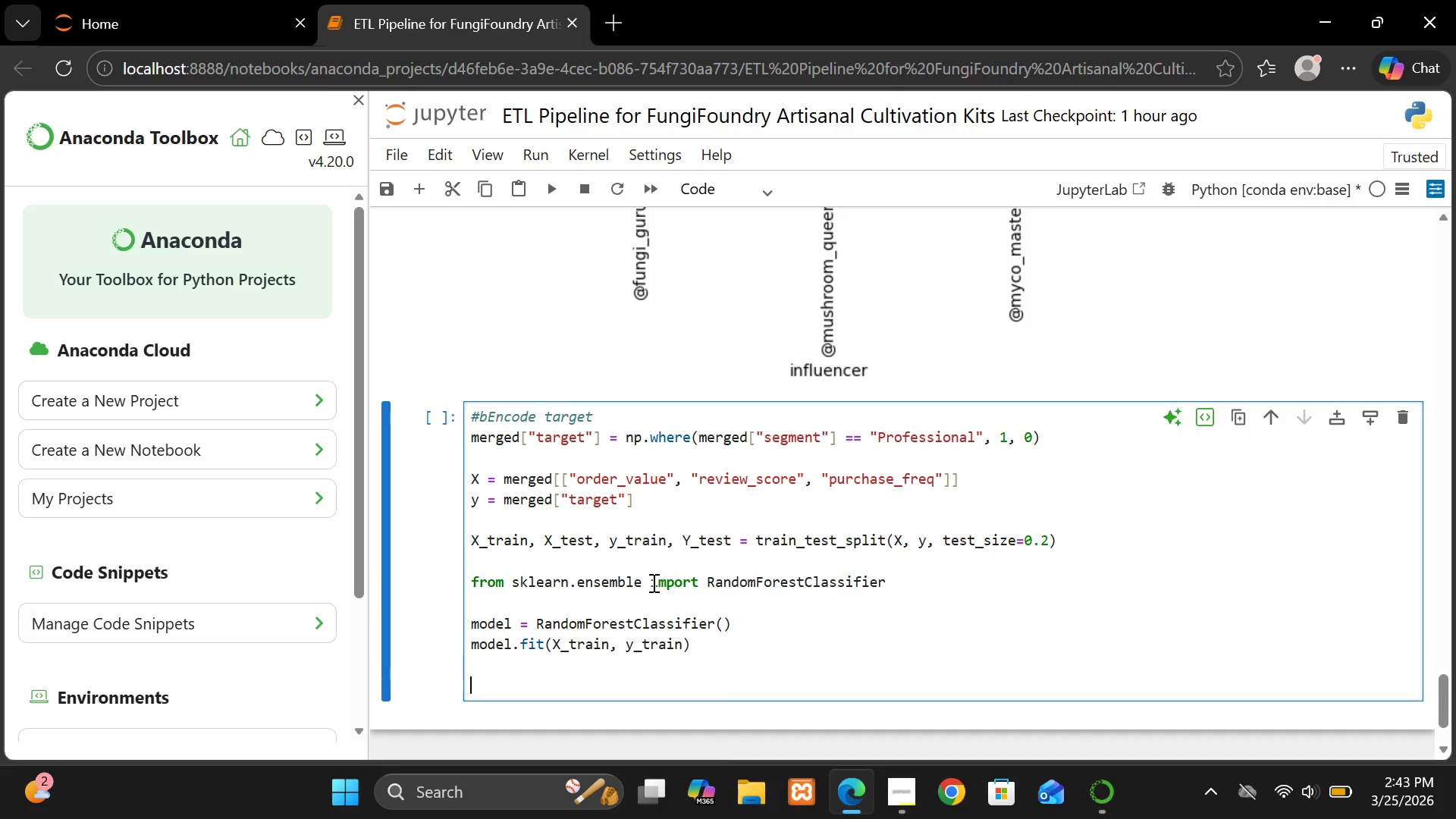 
key(Enter)
 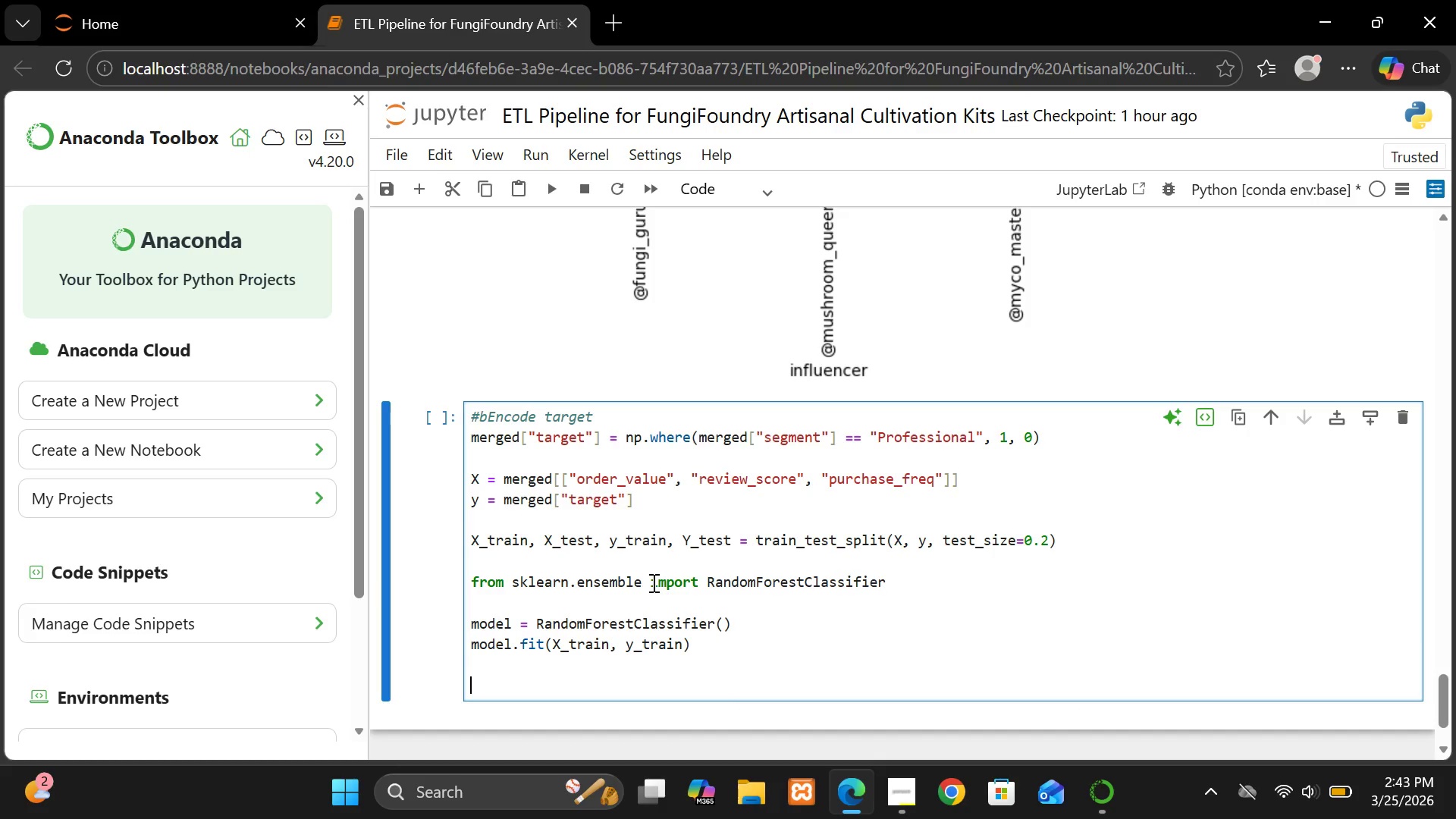 
type(preds = model.predict(X_tr)
key(Backspace)
type(est))
 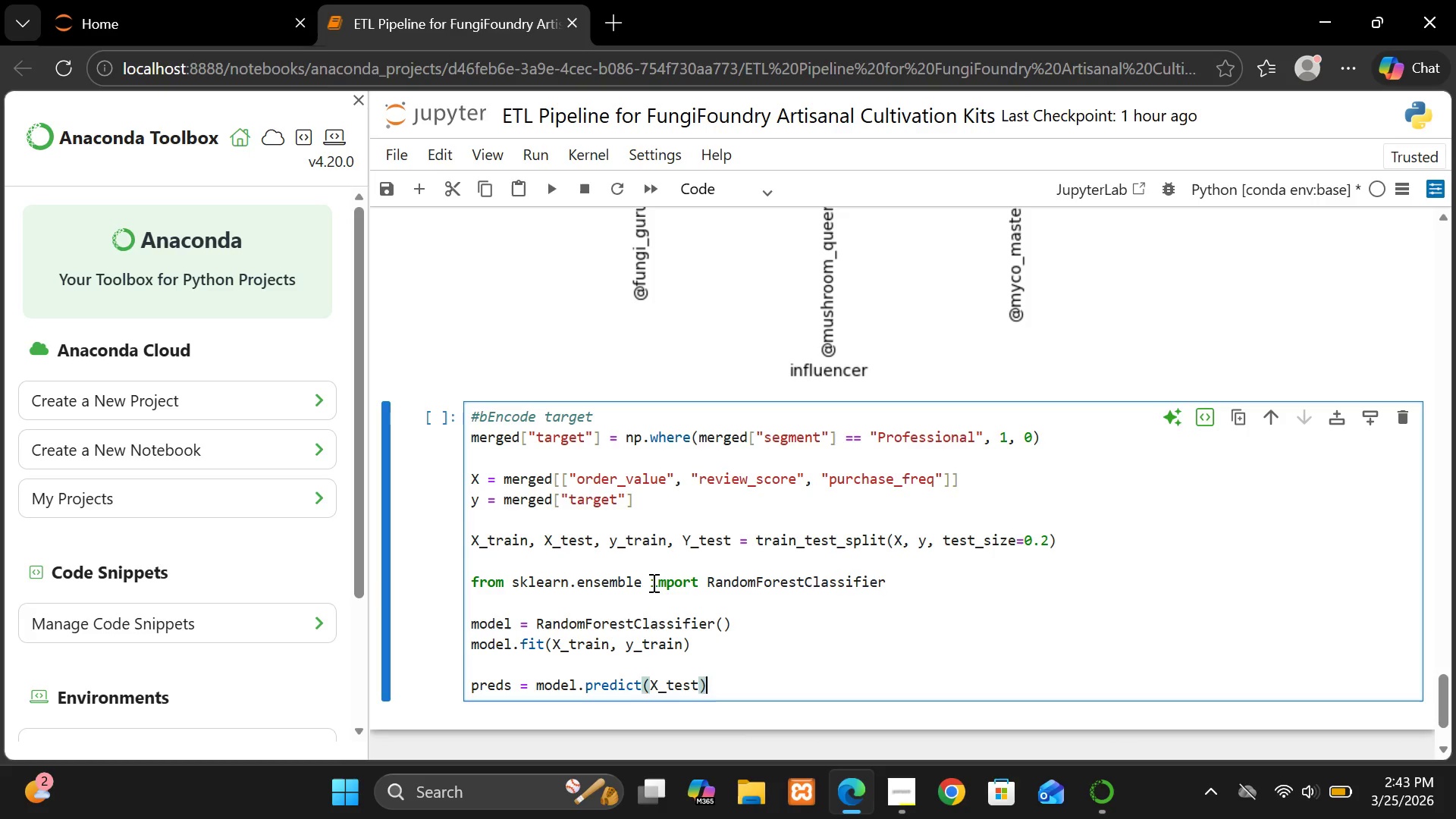 
key(Enter)
 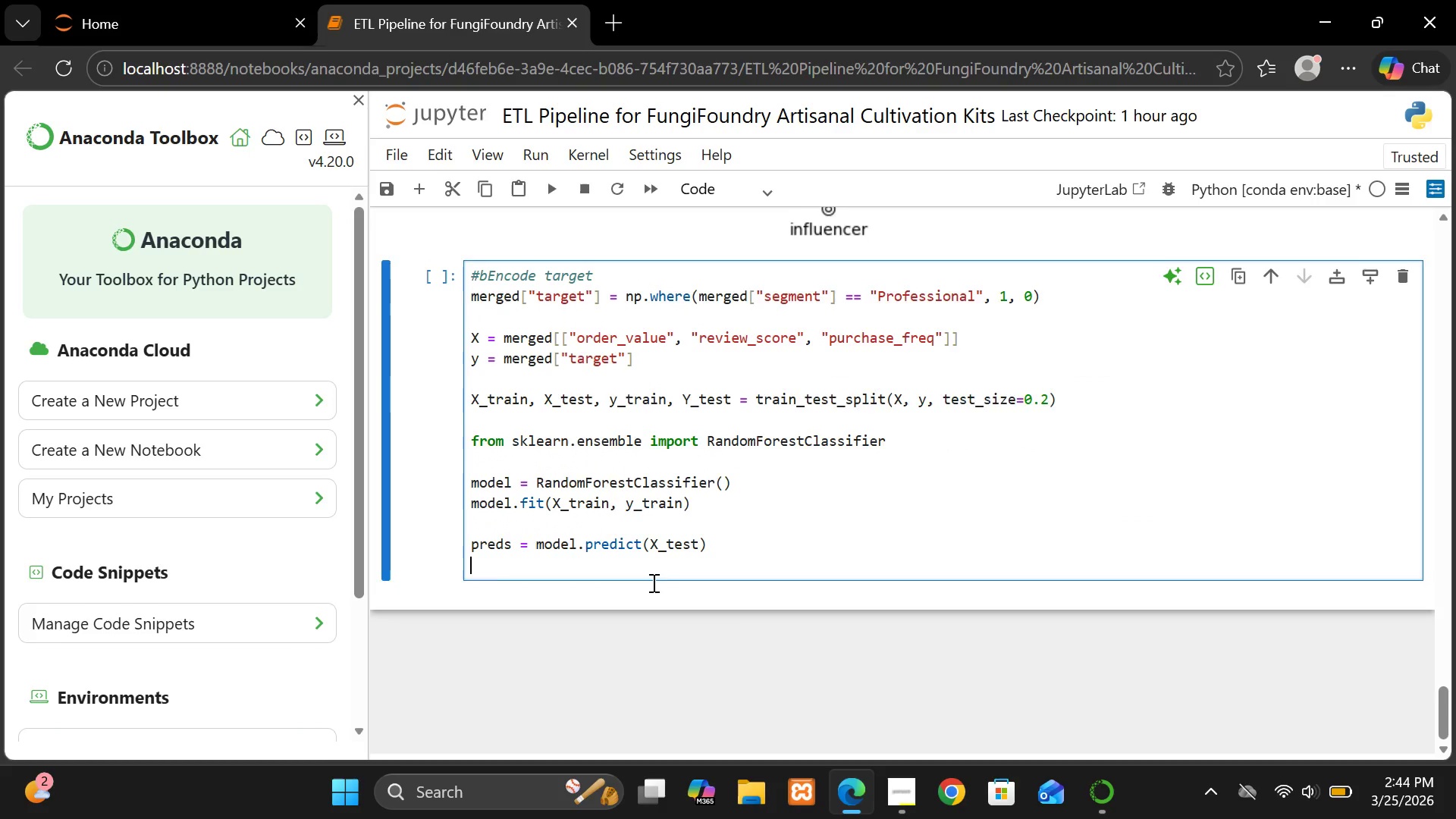 
wait(6.95)
 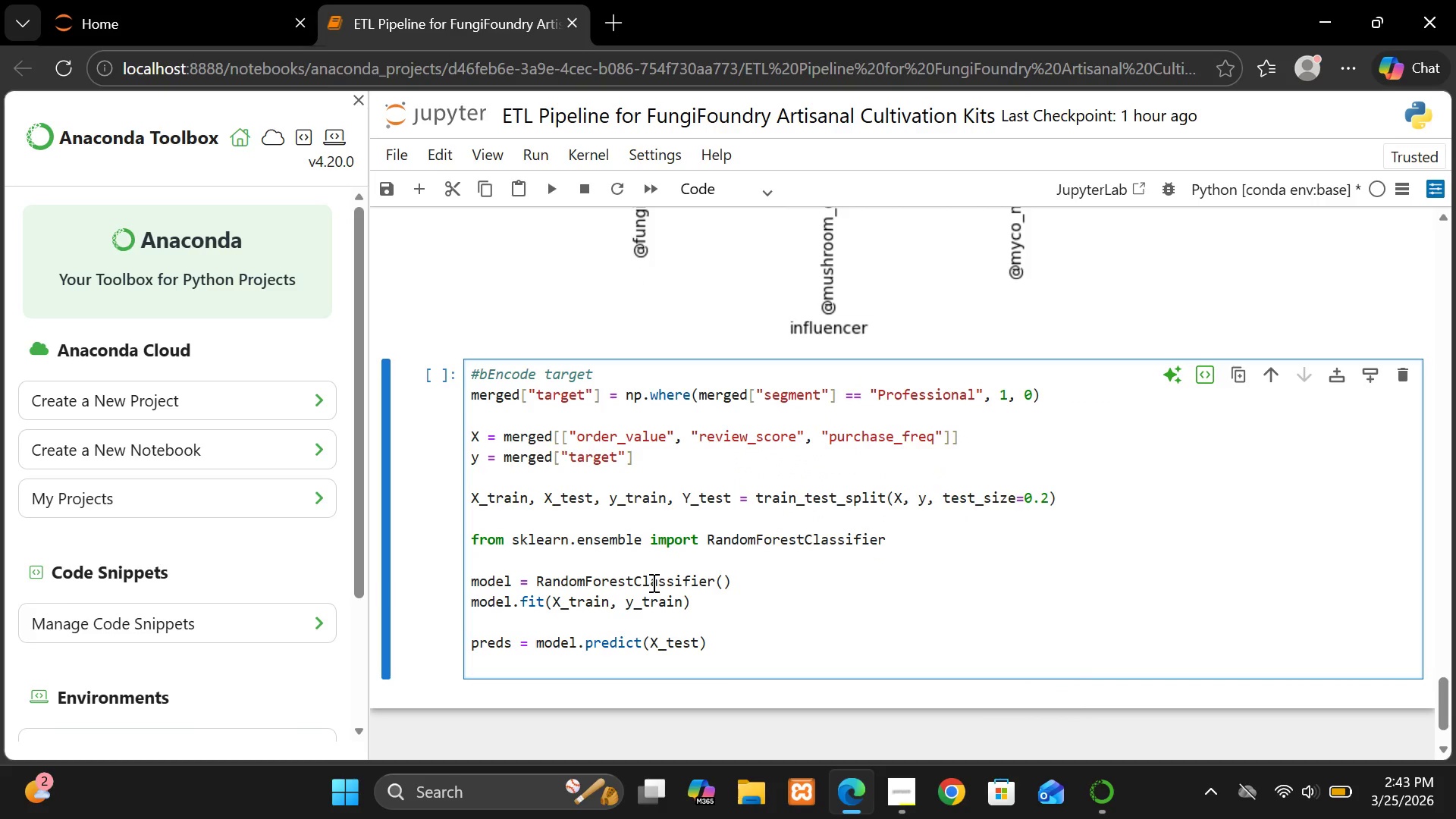 
left_click([692, 576])
 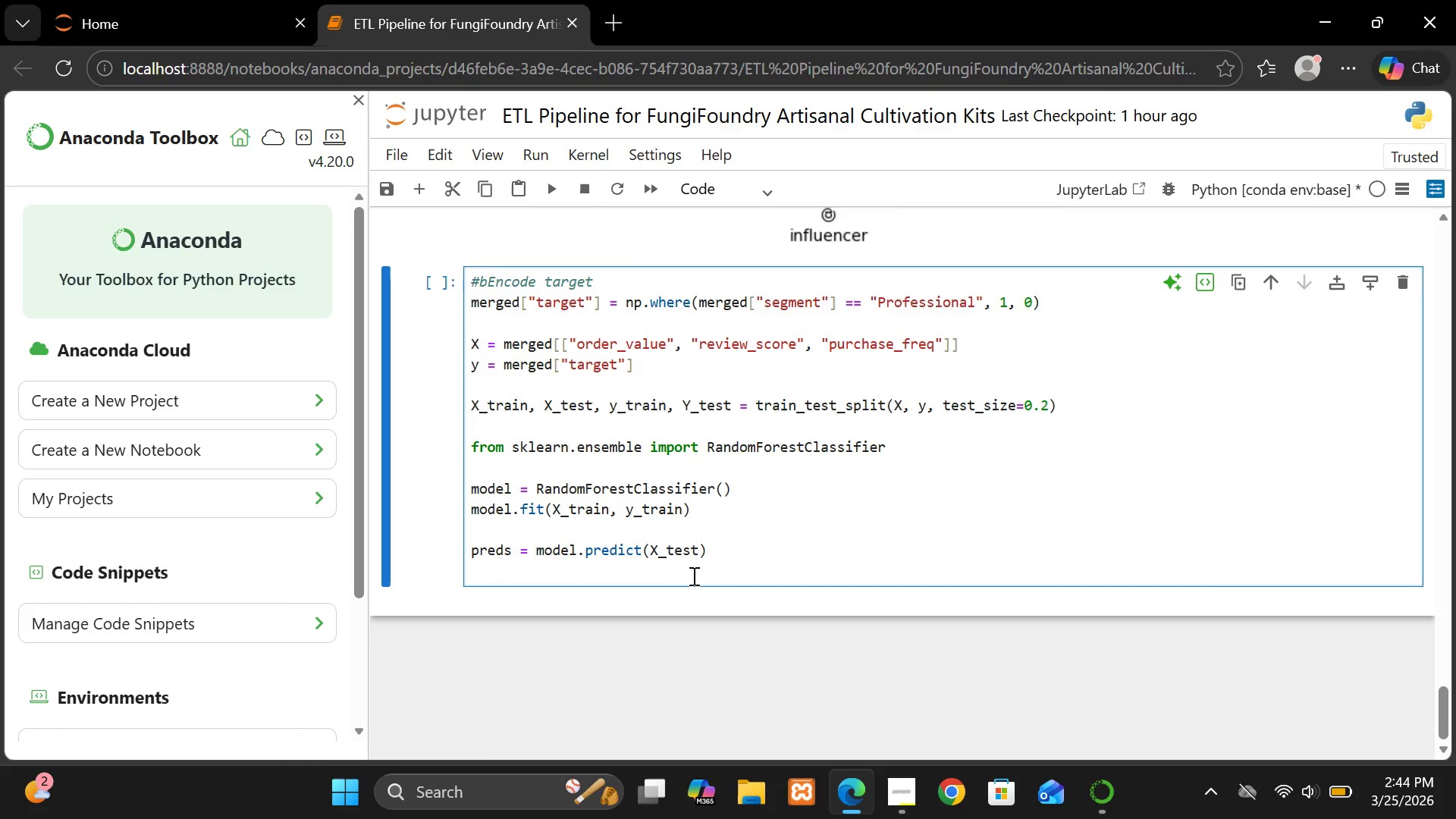 
key(Enter)
 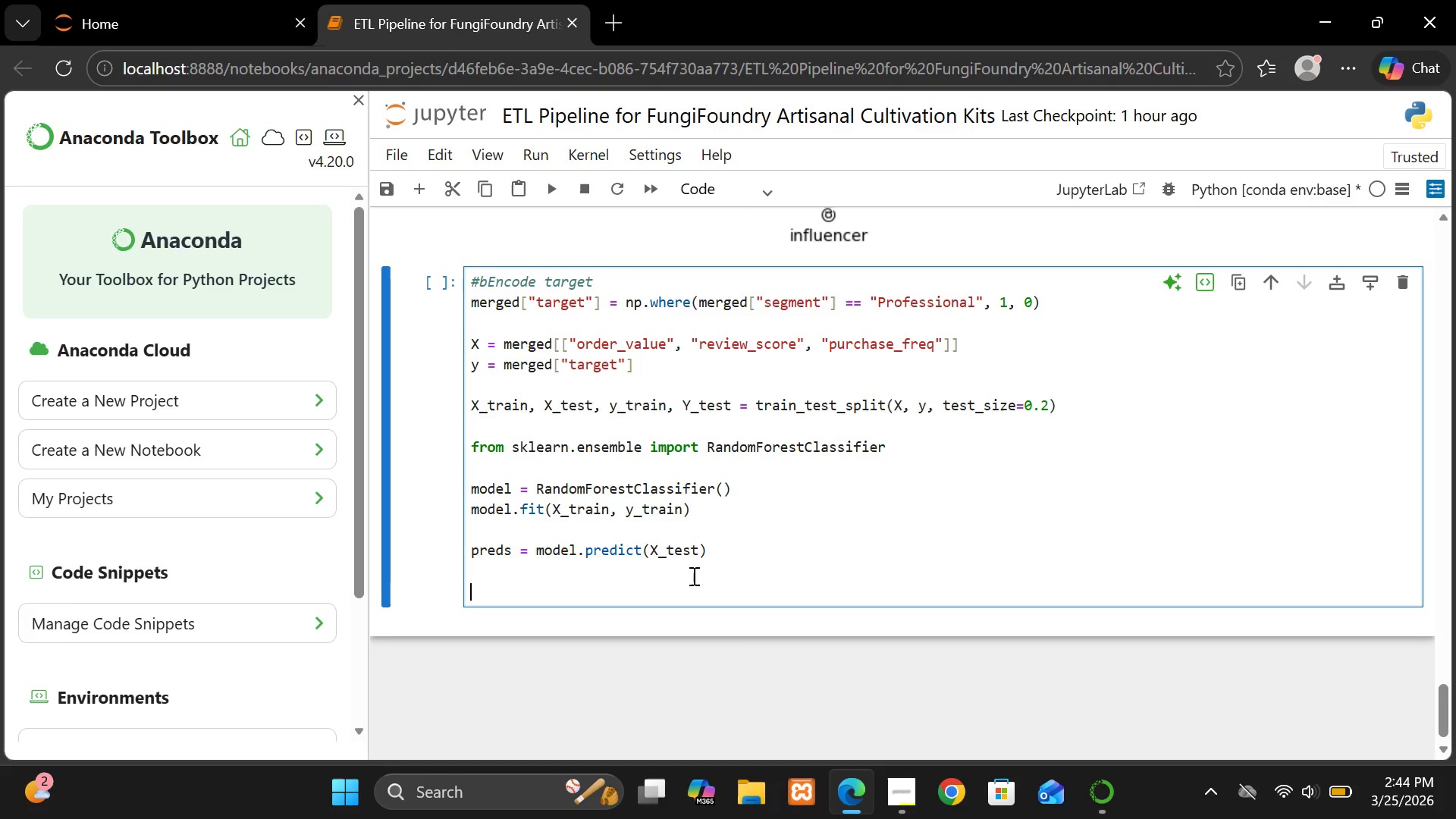 
type(print)
 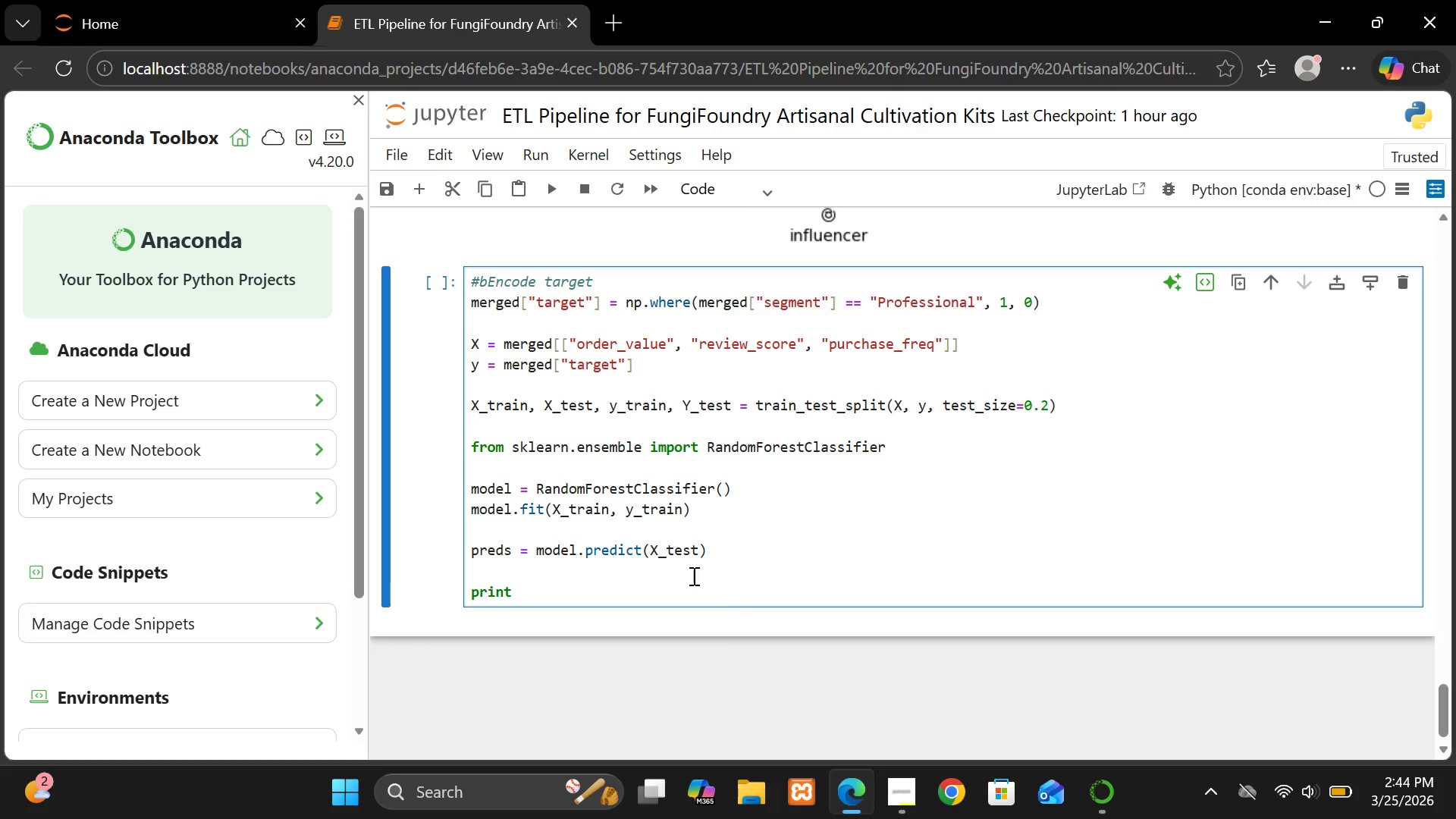 
type((classification_report(y_test,preds)))
 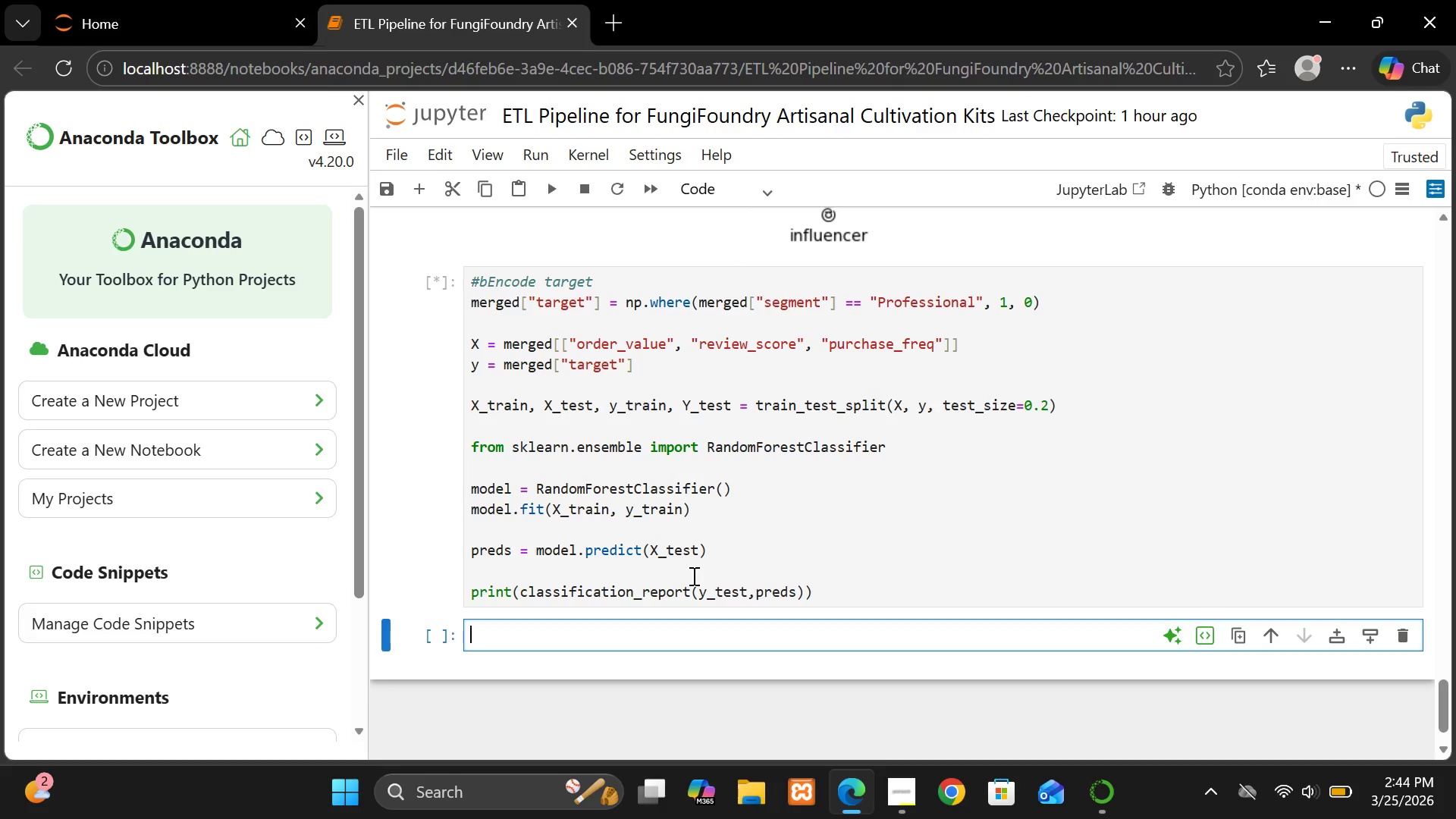 
 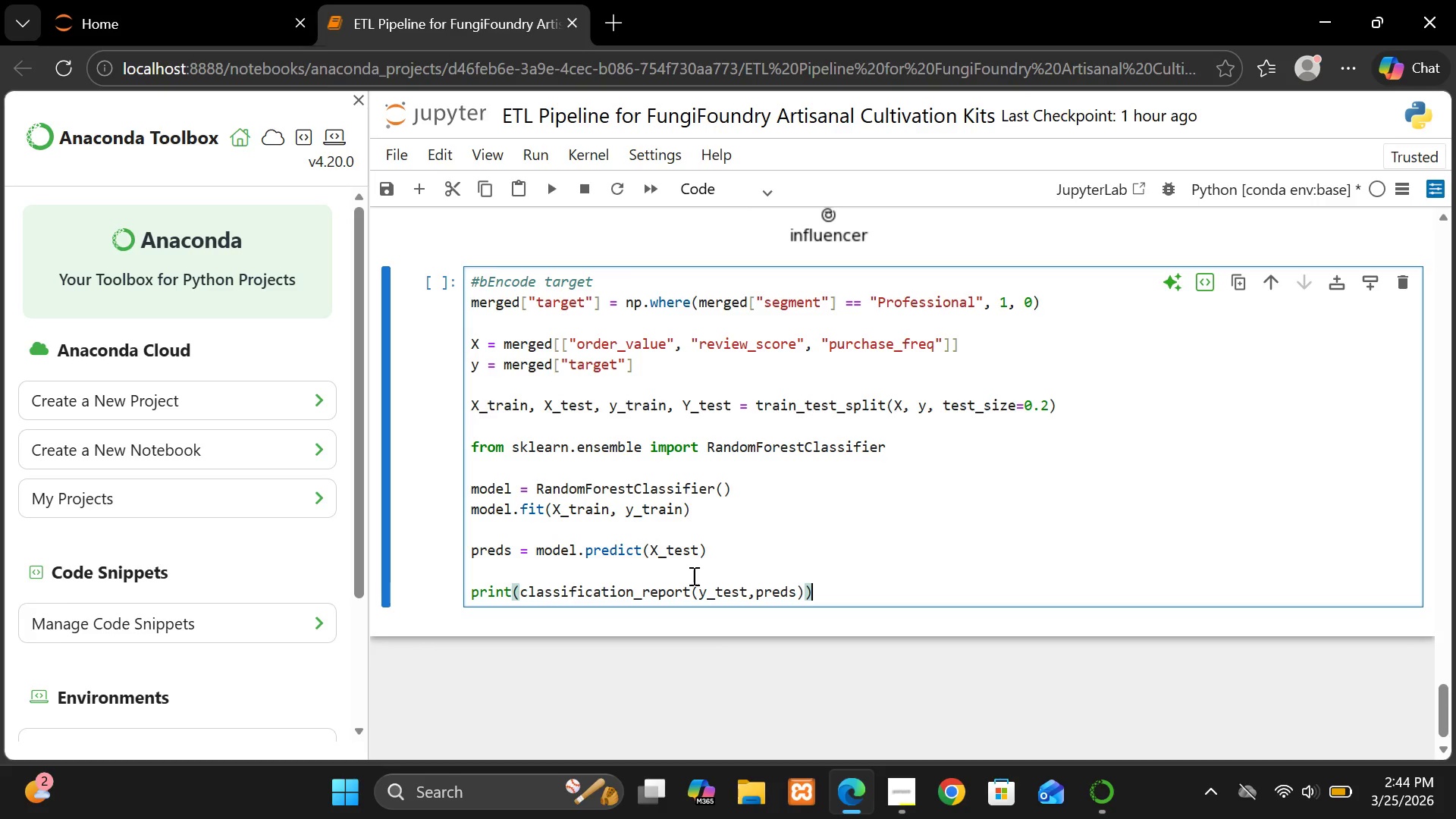 
key(Shift+Enter)
 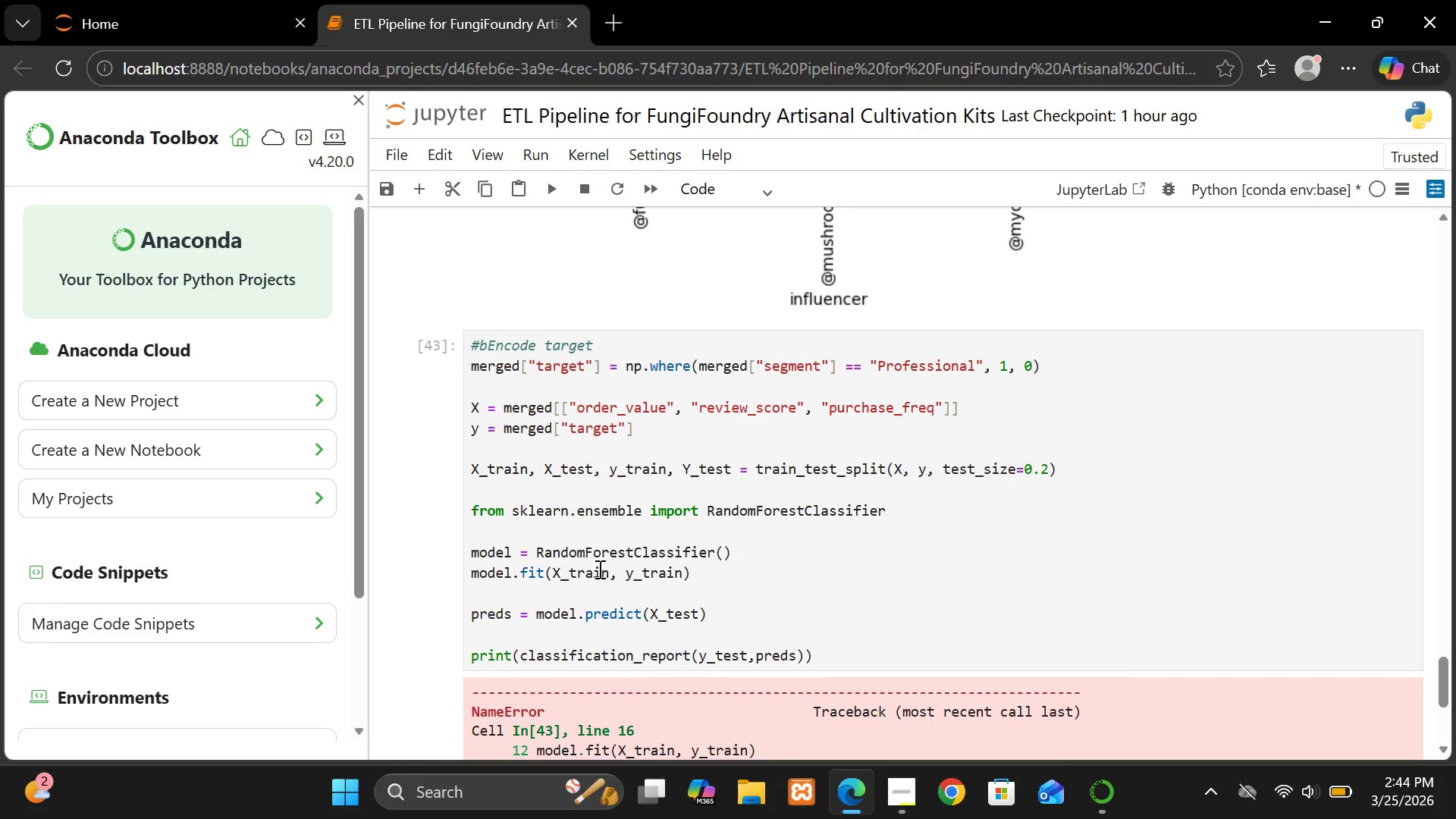 
wait(11.01)
 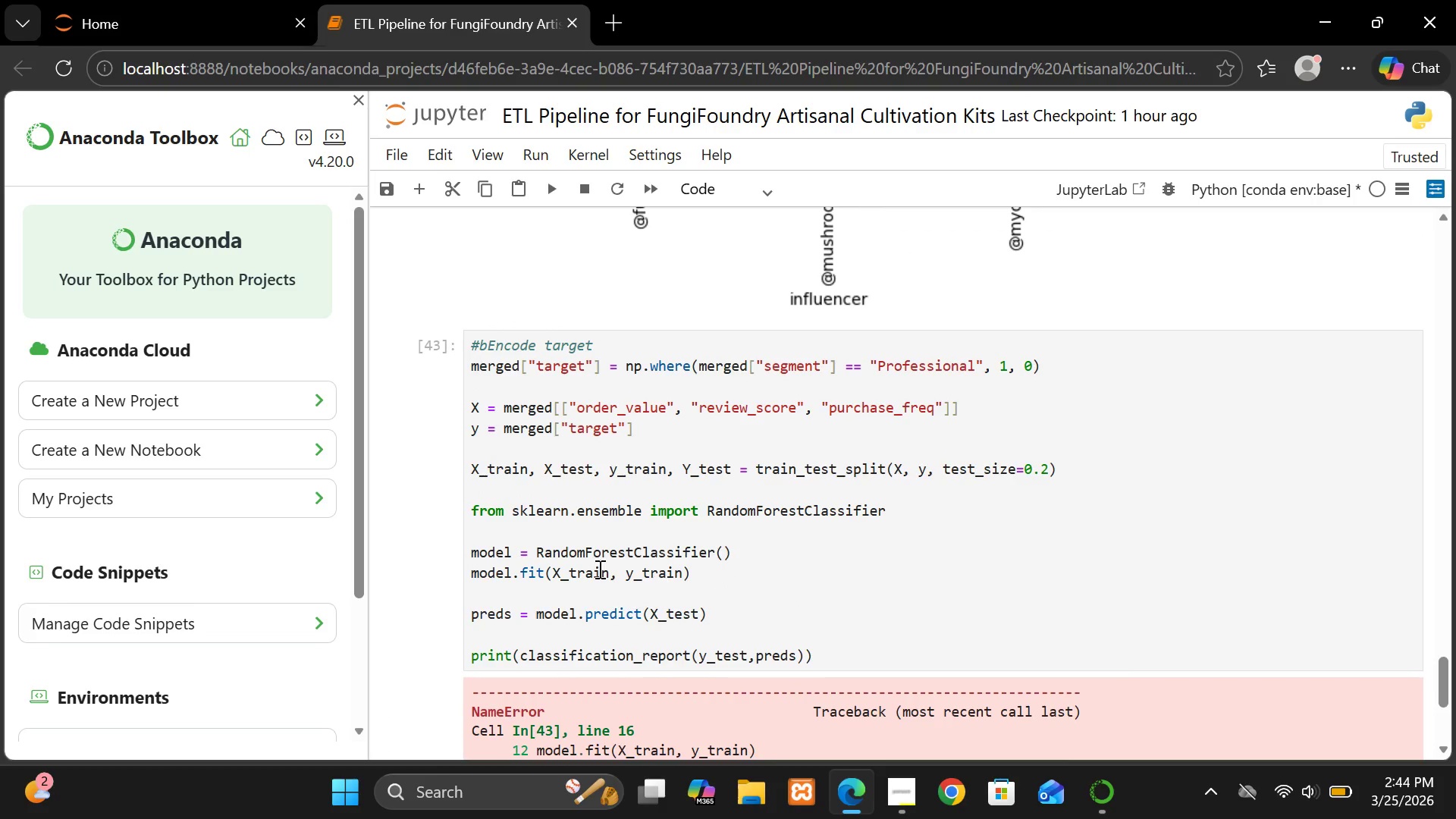 
left_click([689, 468])
 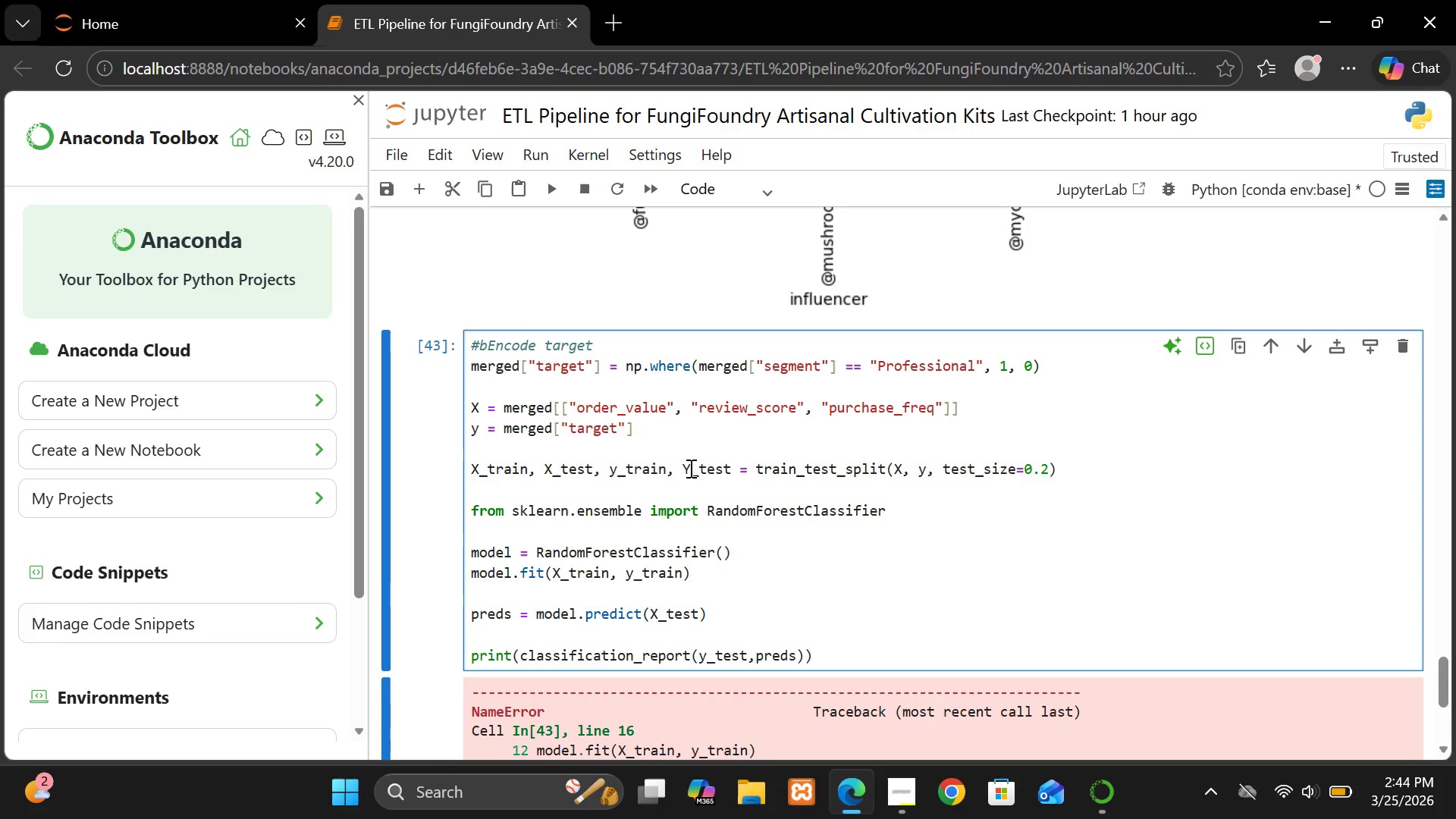 
key(Backspace)
 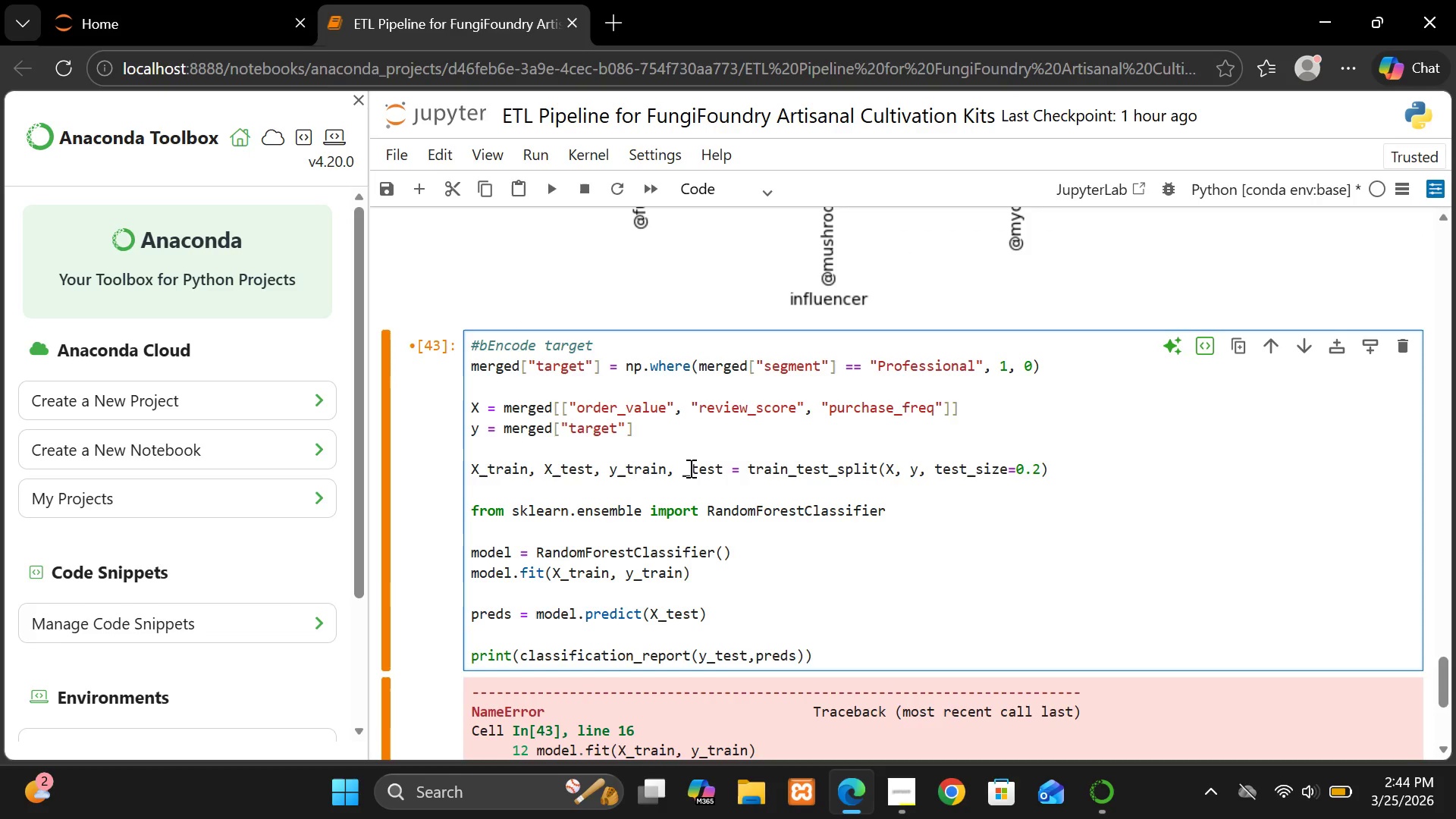 
key(Y)
 